 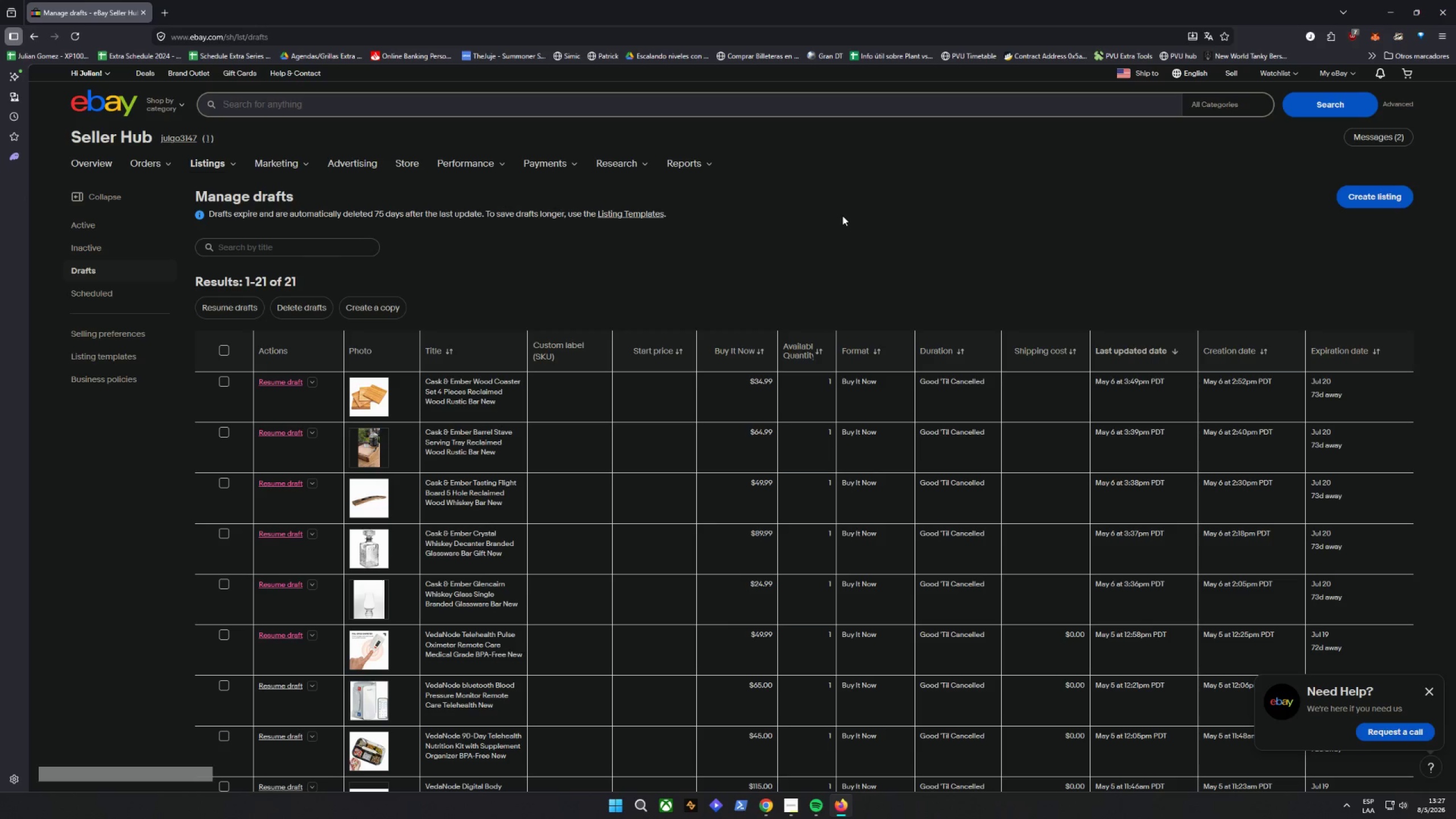 
left_click([684, 168])
 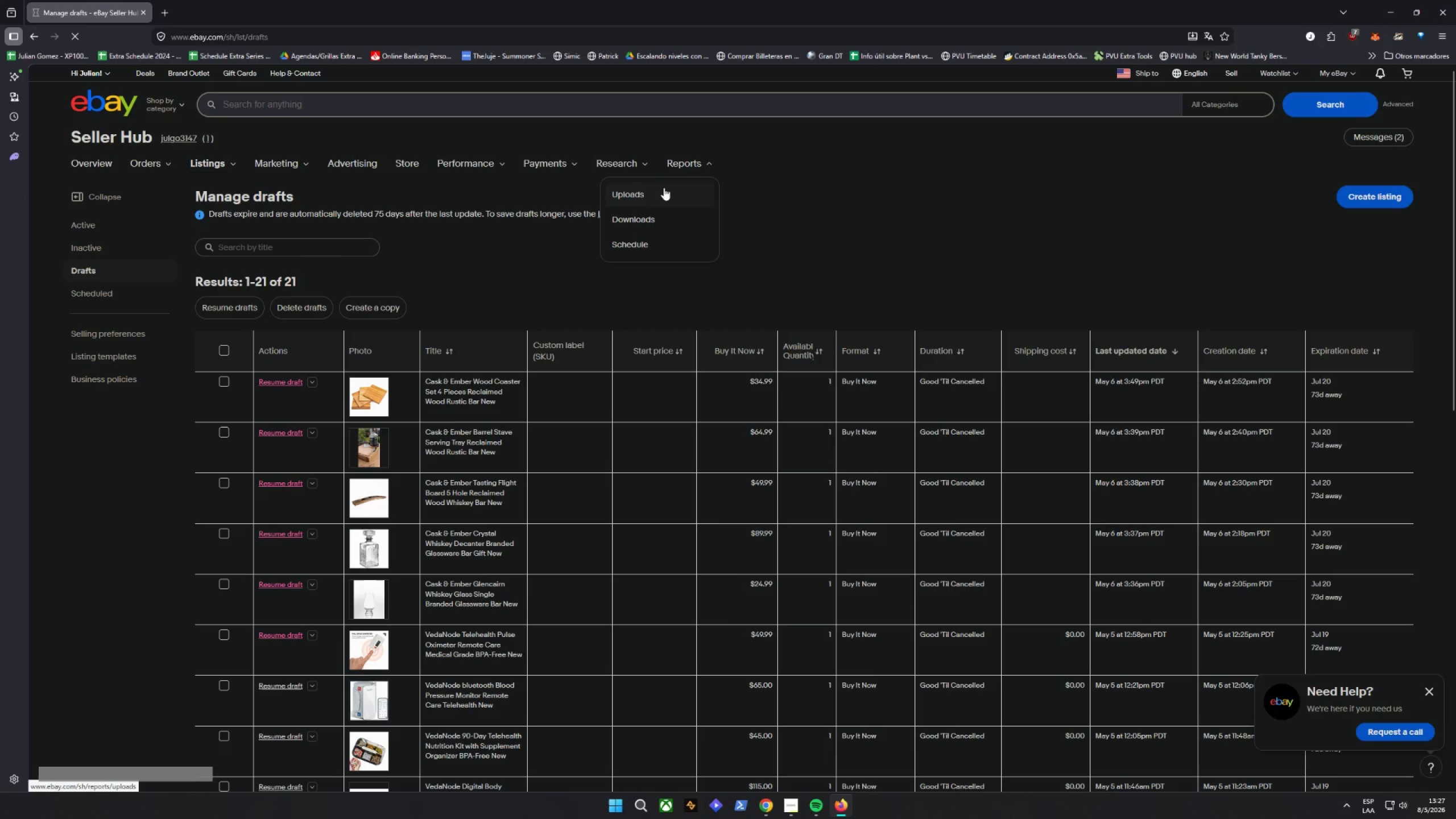 
left_click([660, 192])
 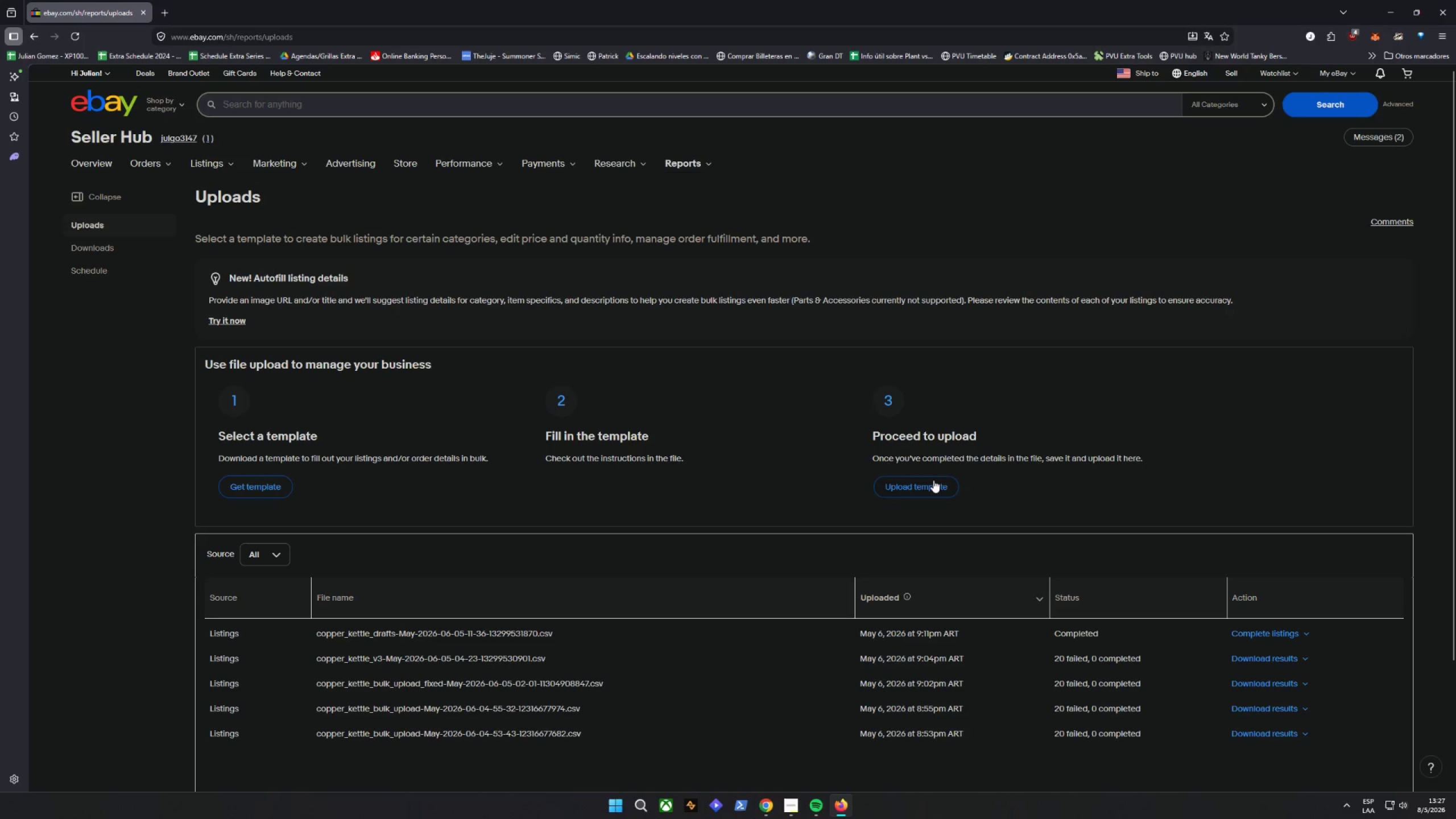 
wait(6.97)
 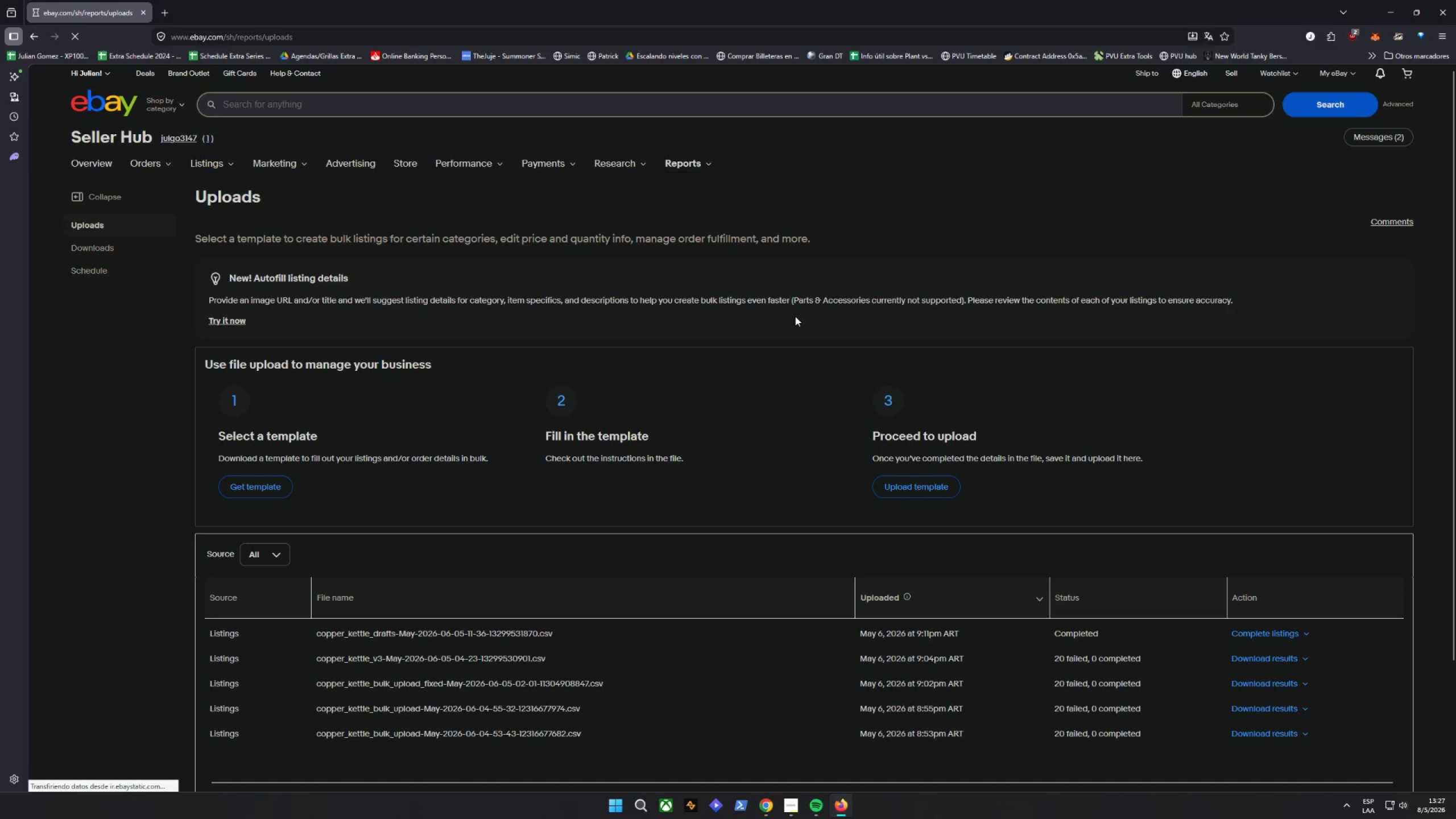 
left_click([842, 551])
 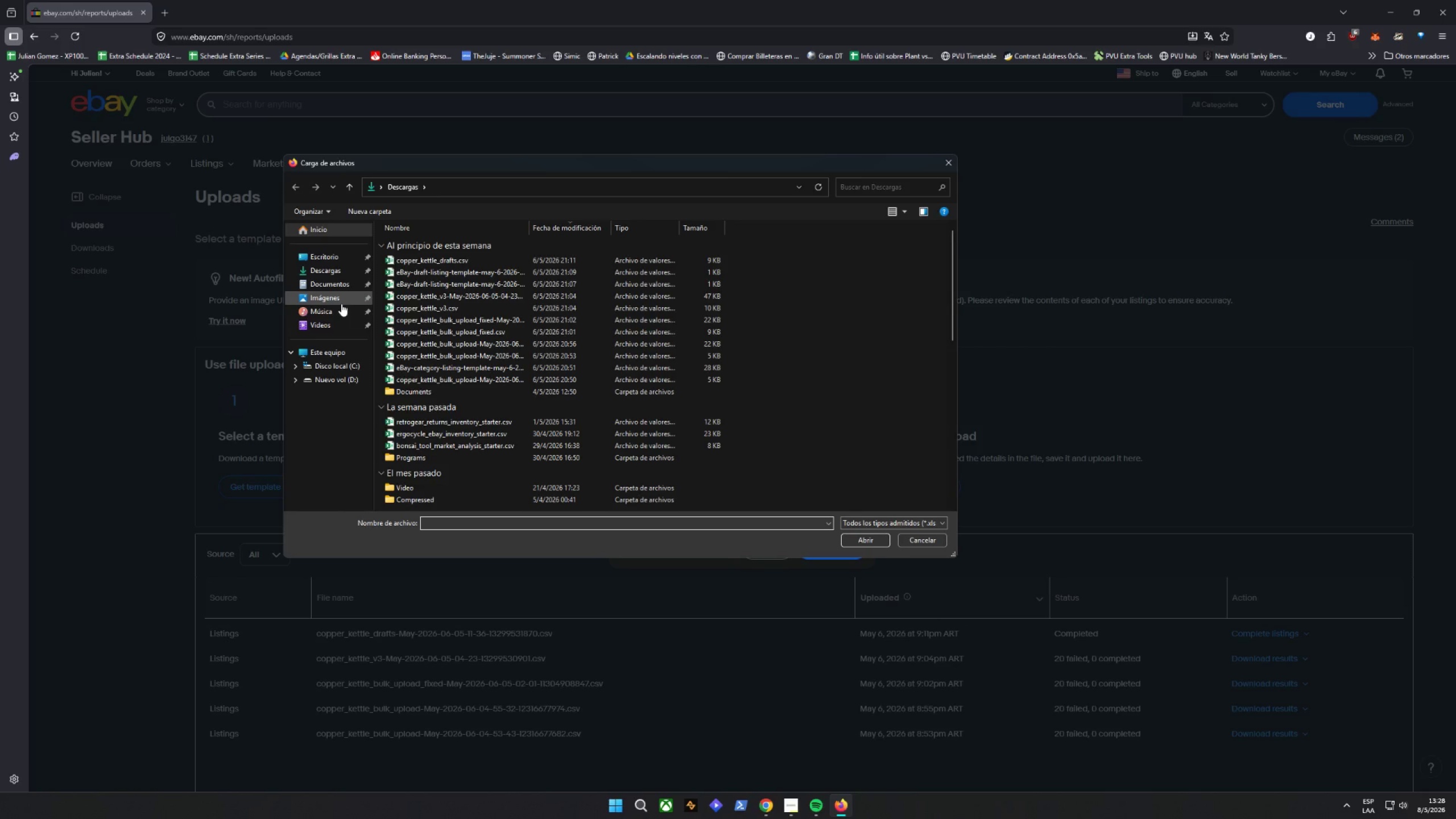 
wait(6.05)
 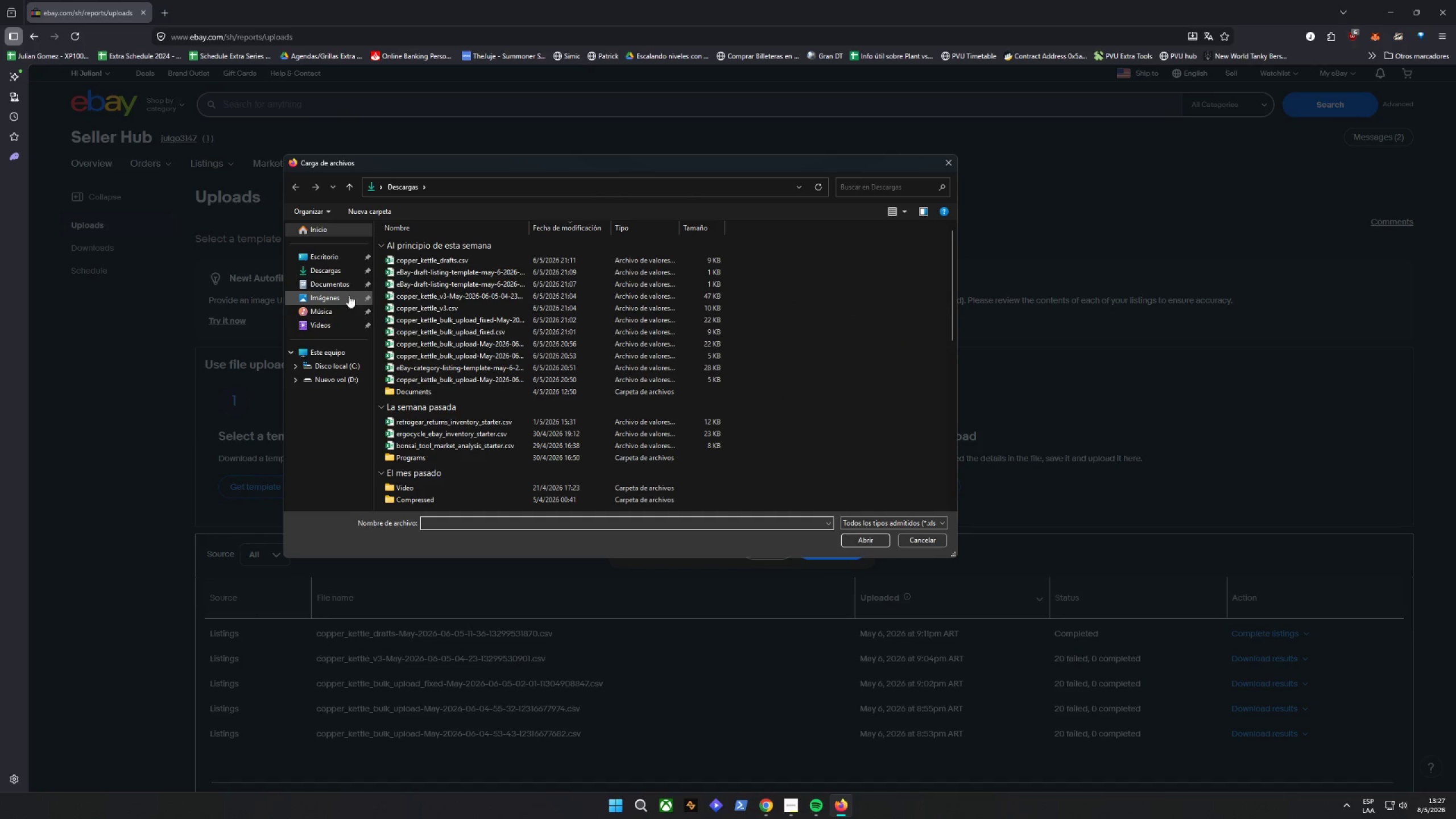 
left_click([343, 289])
 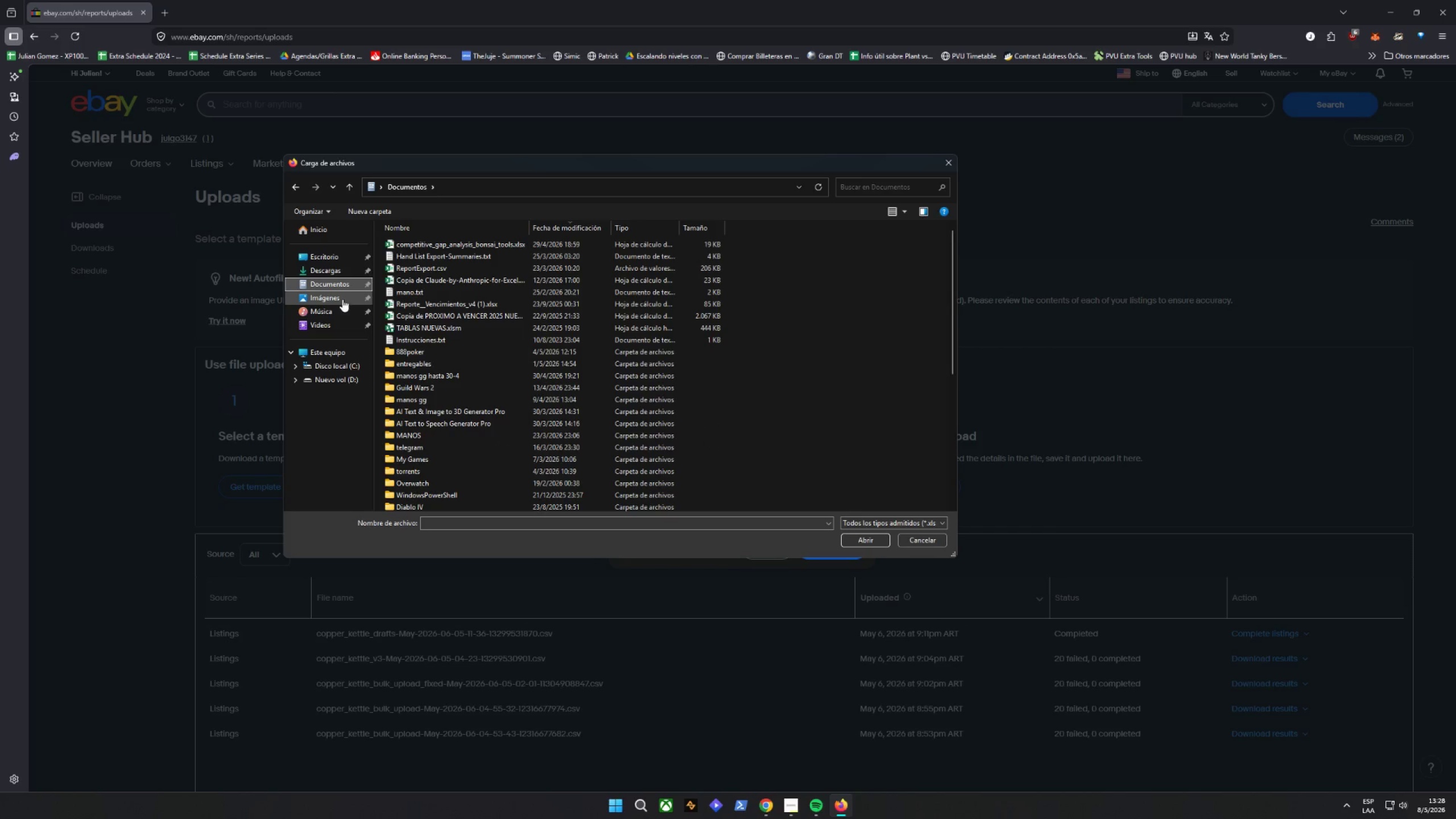 
left_click([341, 301])
 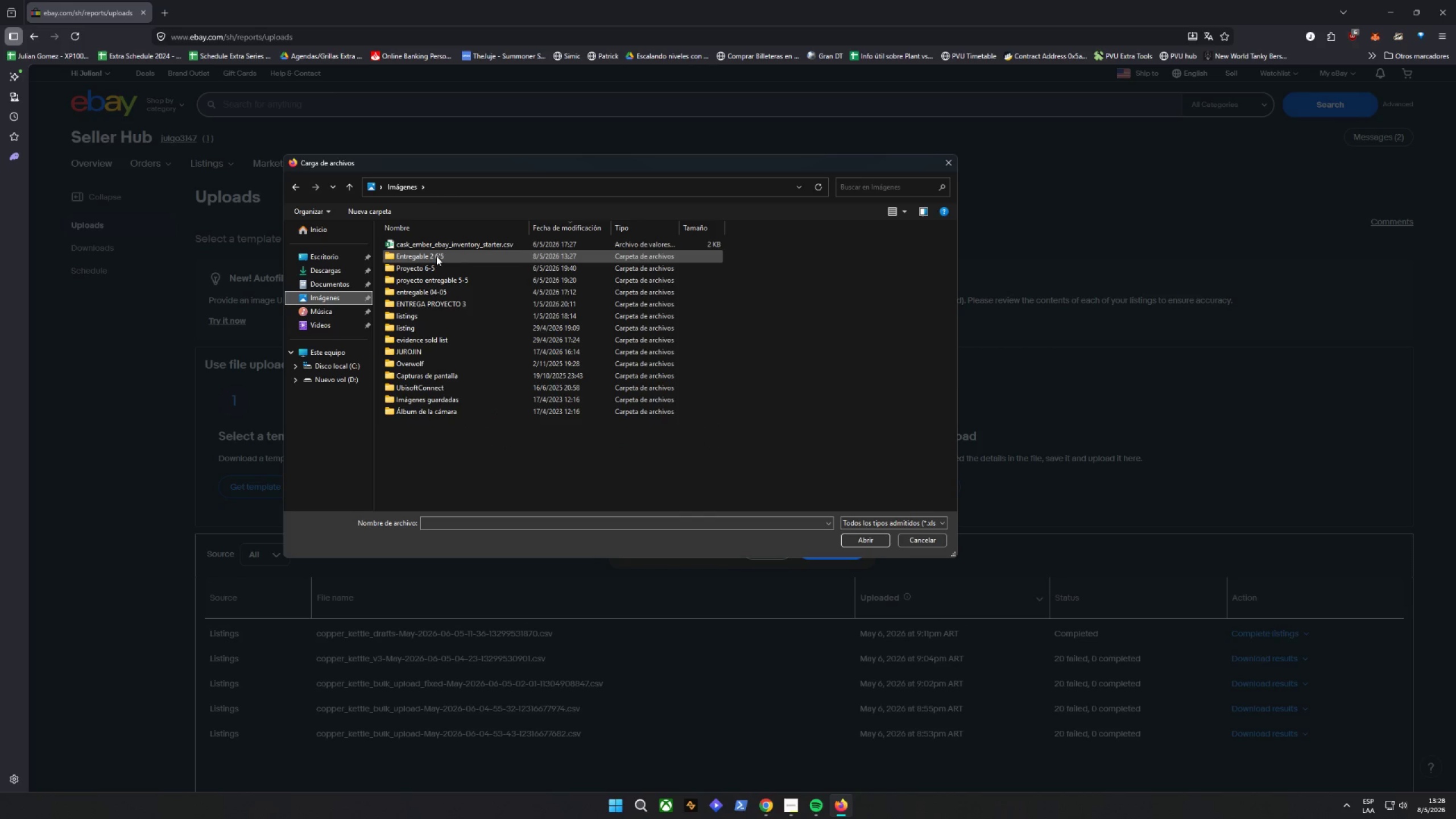 
double_click([436, 256])
 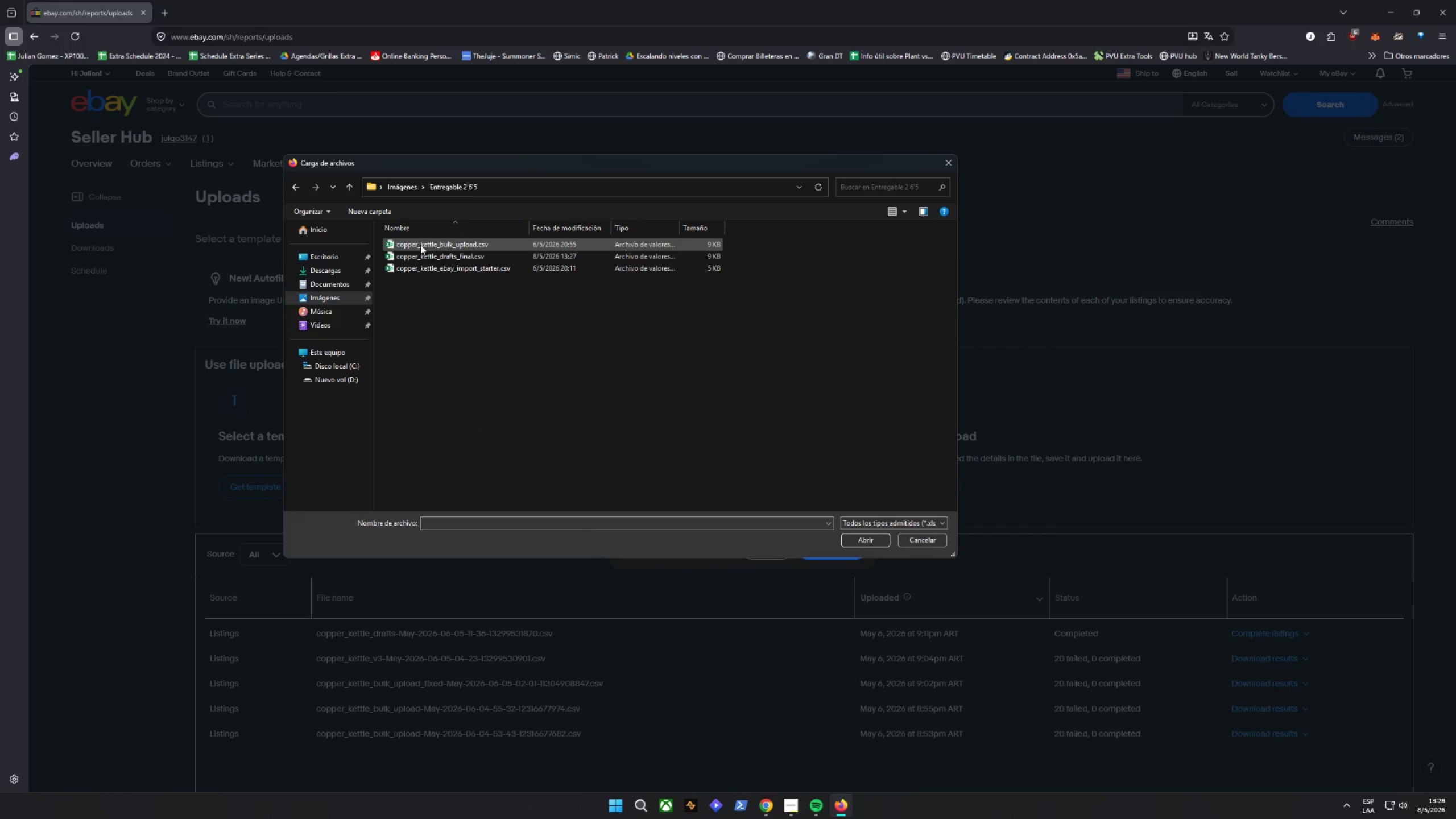 
left_click([415, 255])
 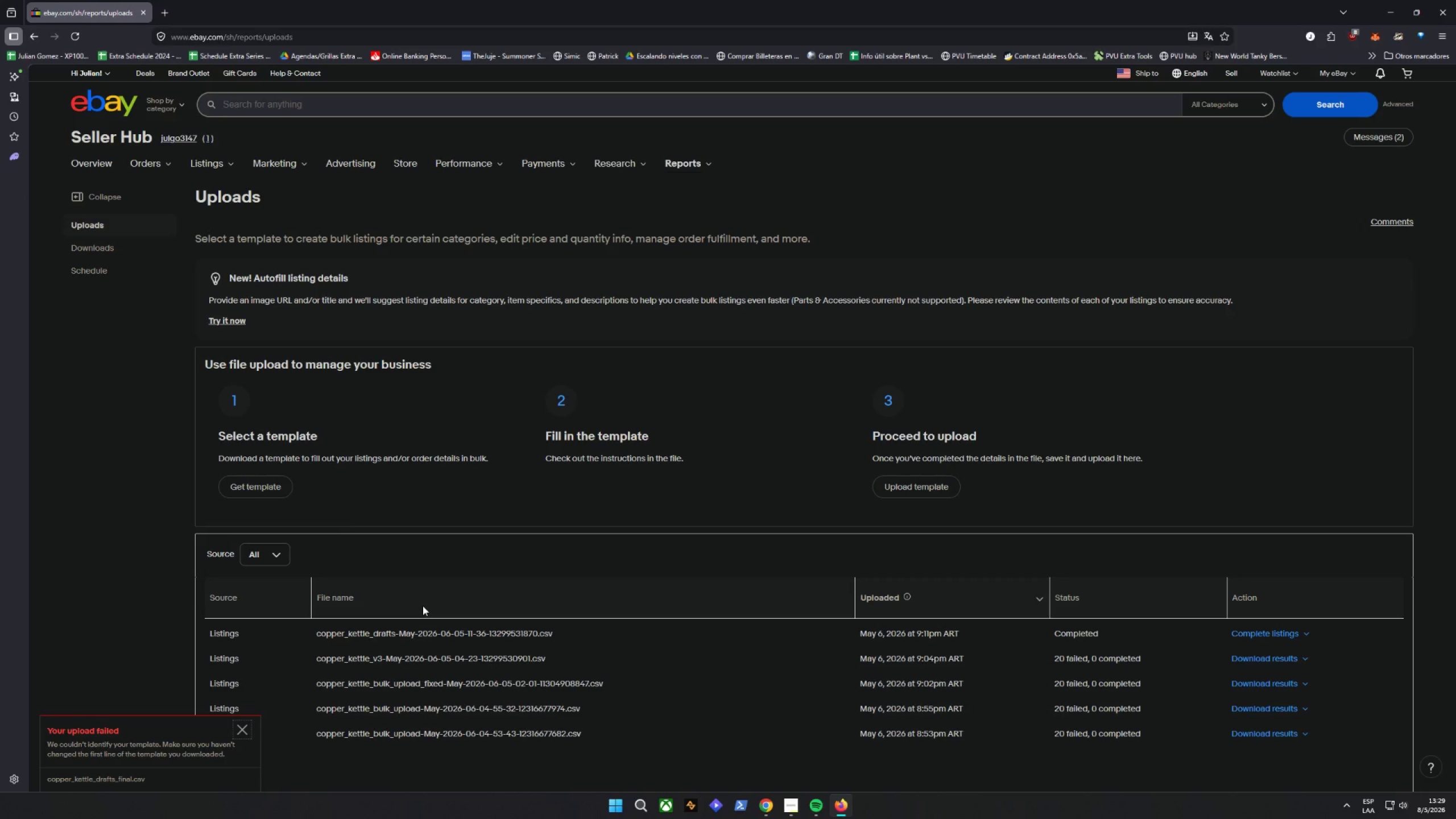 
wait(66.77)
 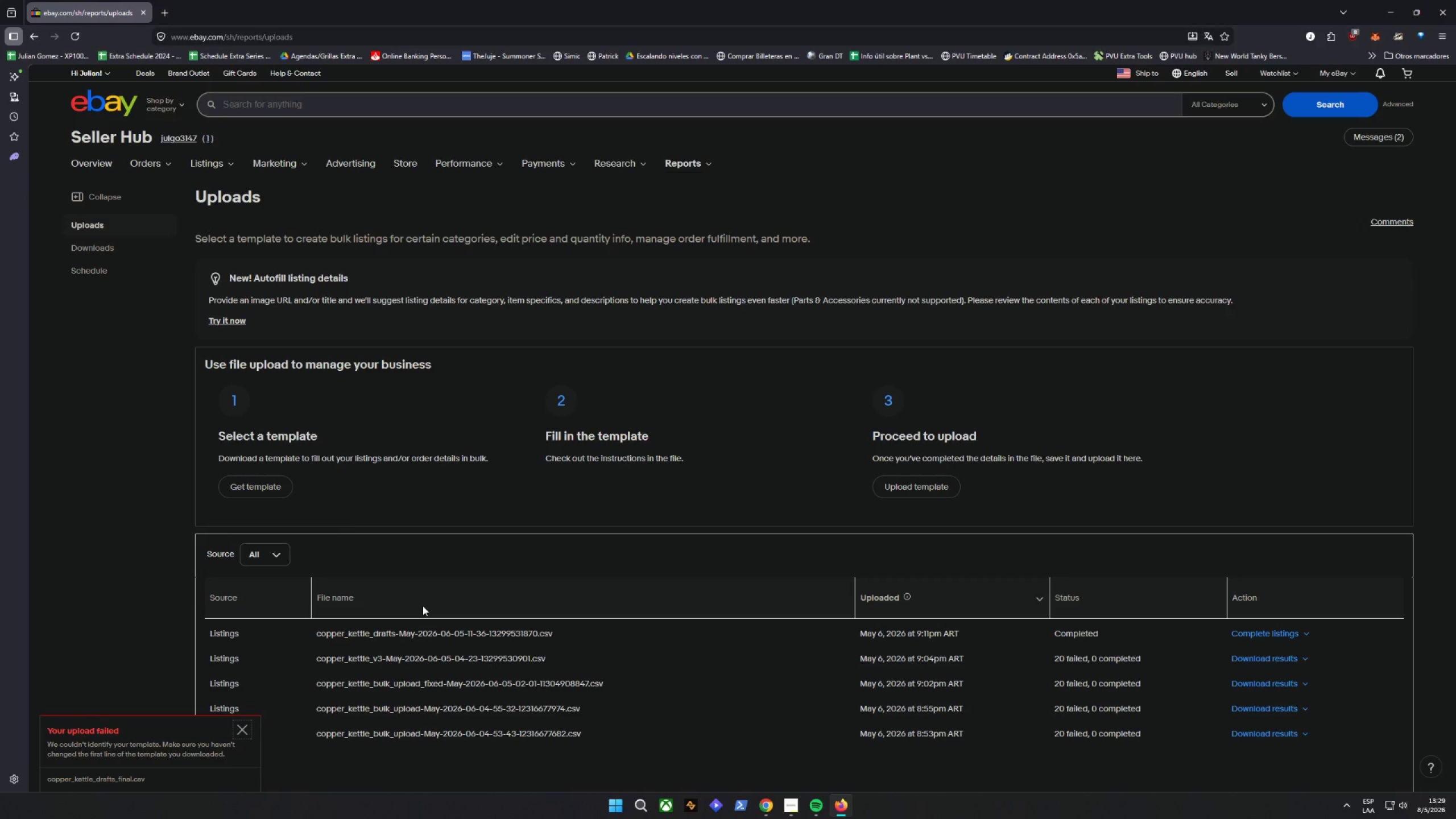 
left_click([1444, 43])
 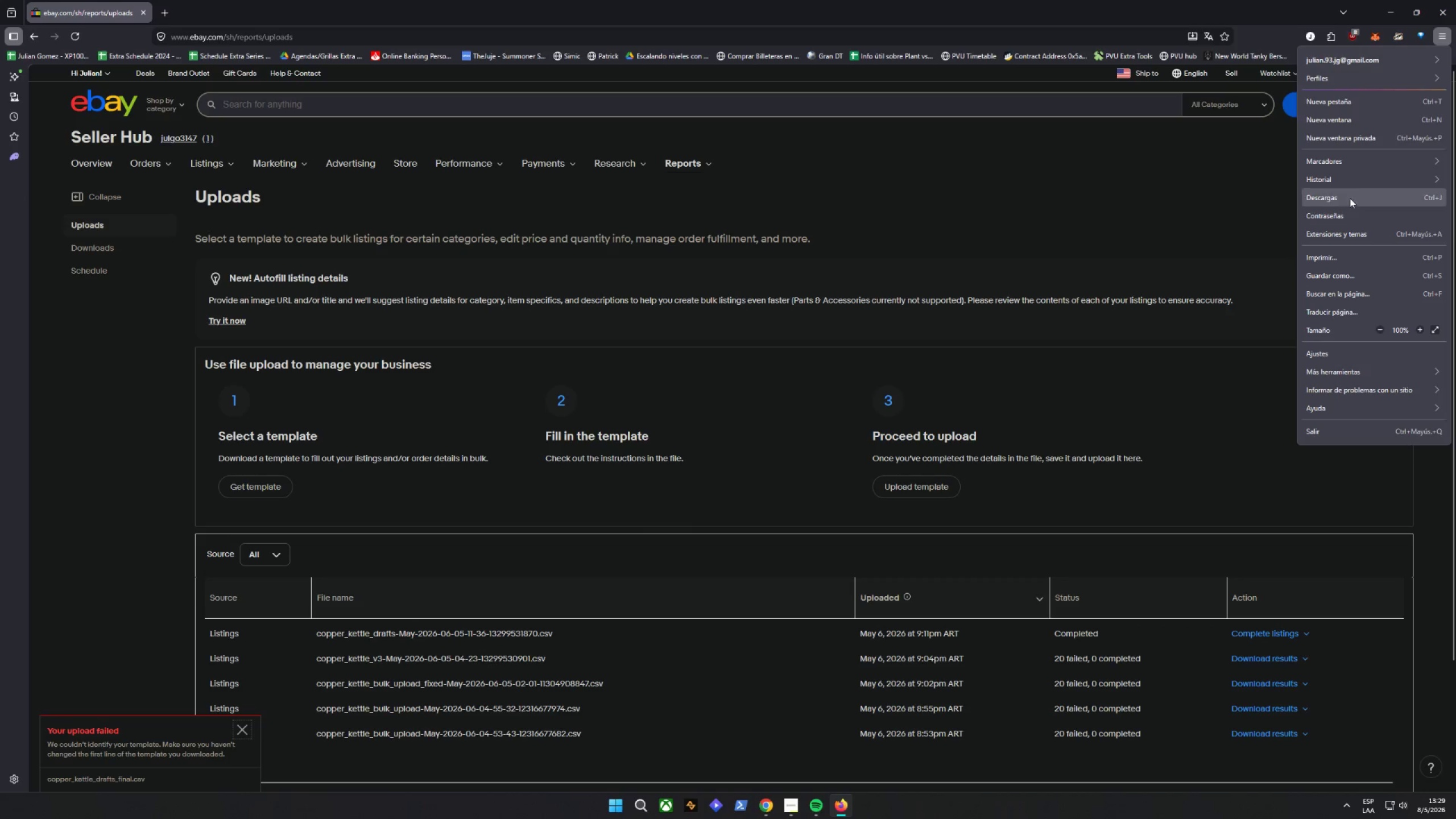 
left_click([1345, 198])
 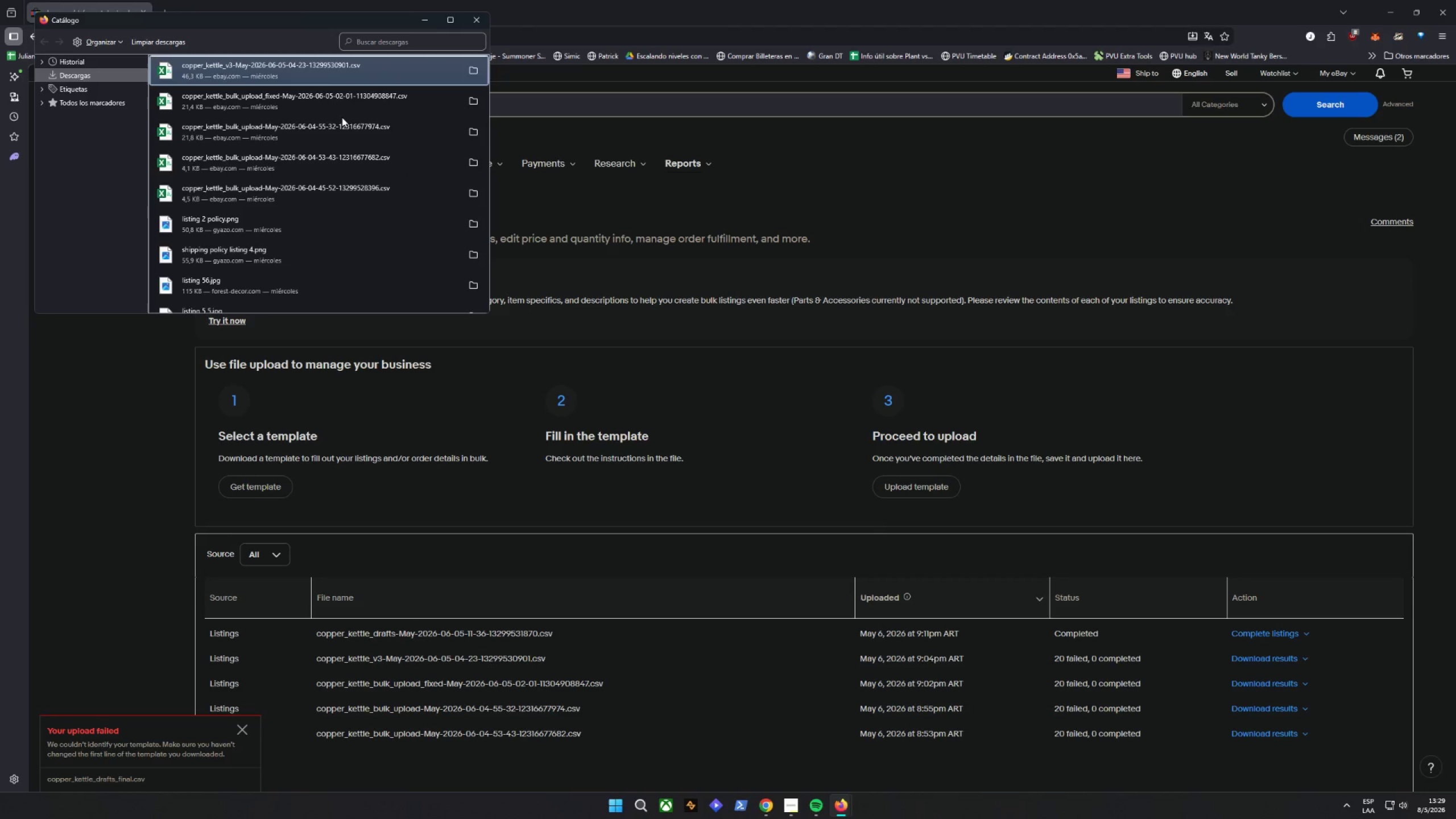 
wait(10.72)
 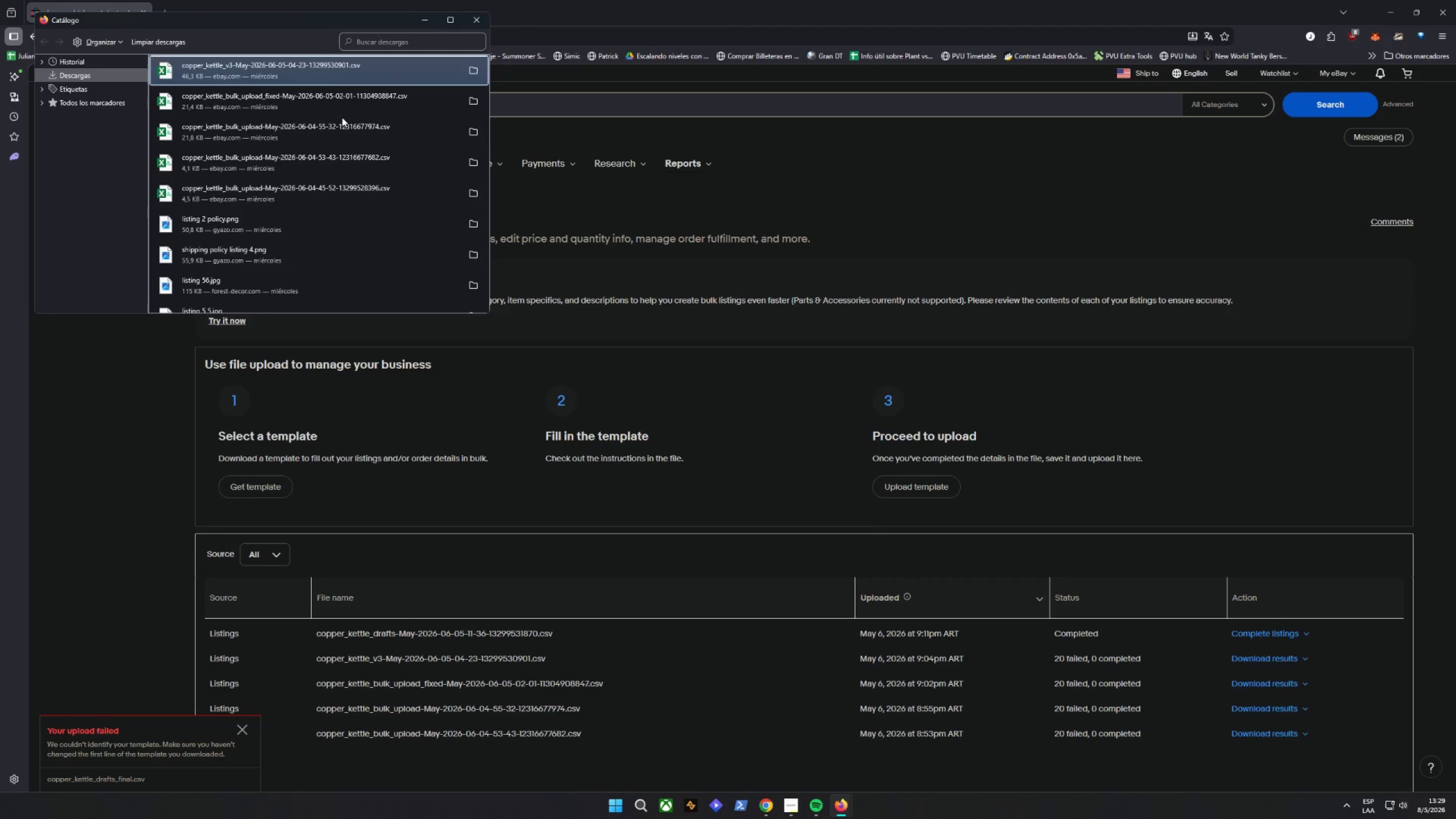 
scroll: coordinate [387, 161], scroll_direction: up, amount: 2.0
 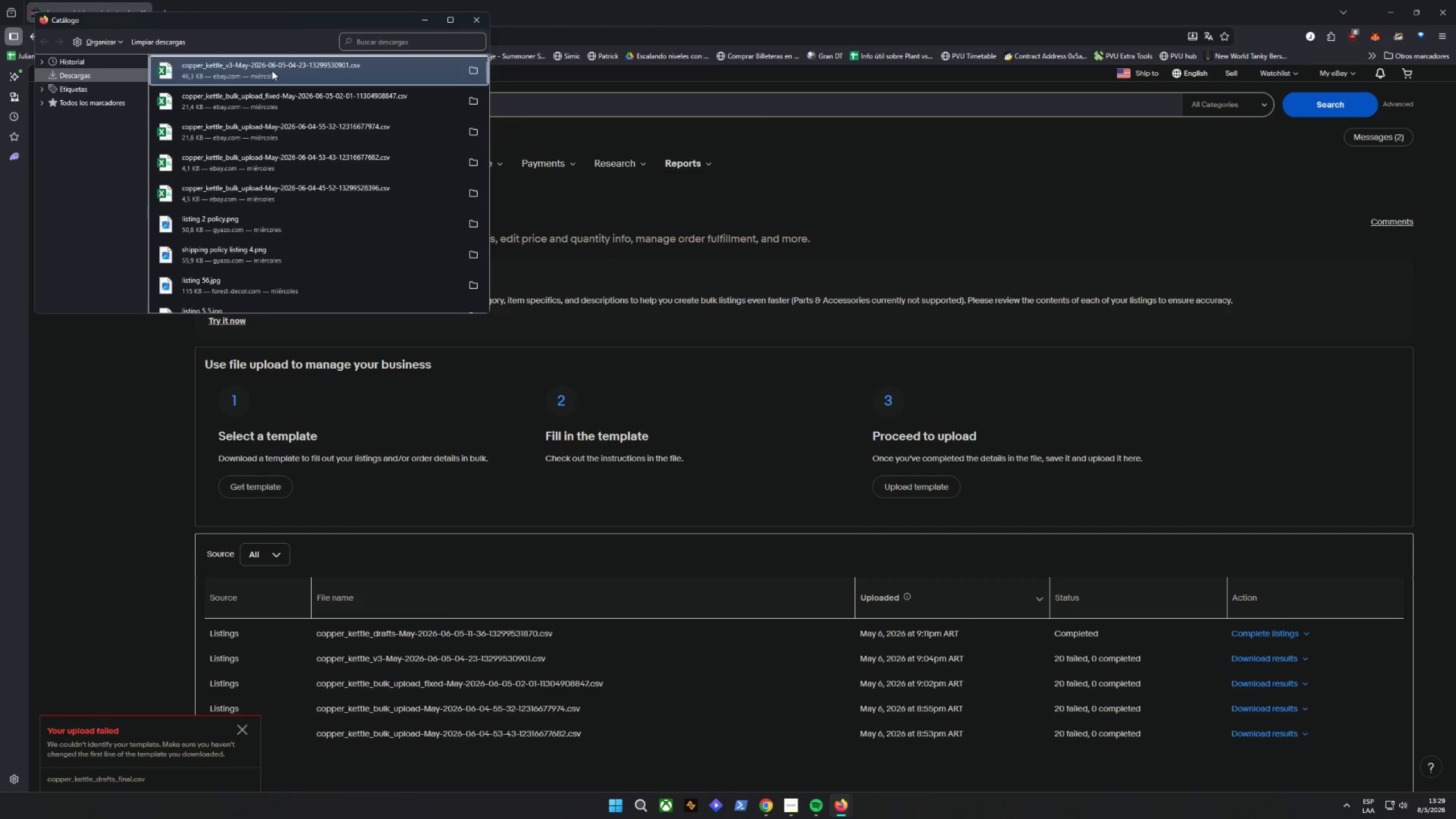 
double_click([272, 70])
 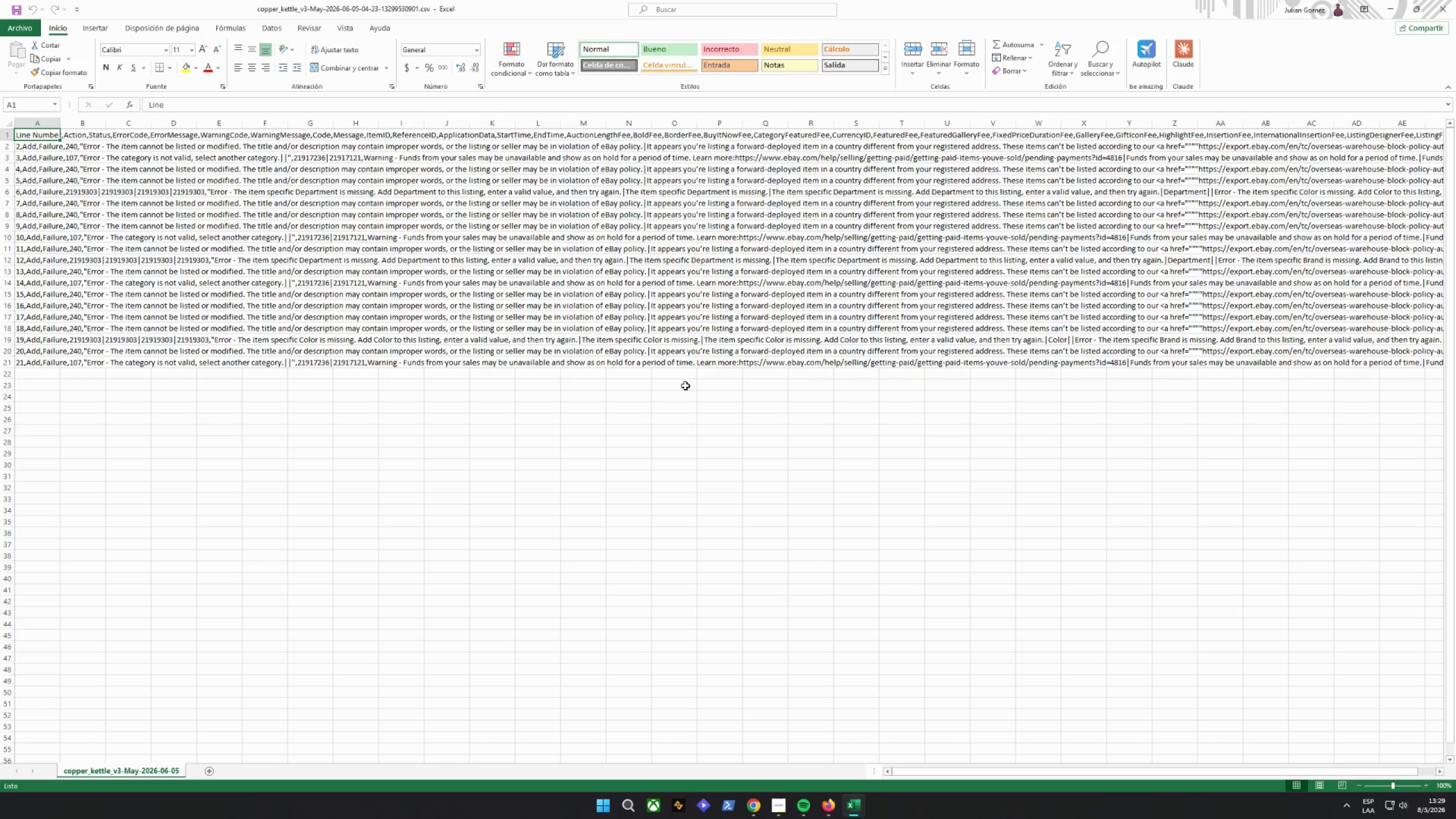 
wait(7.91)
 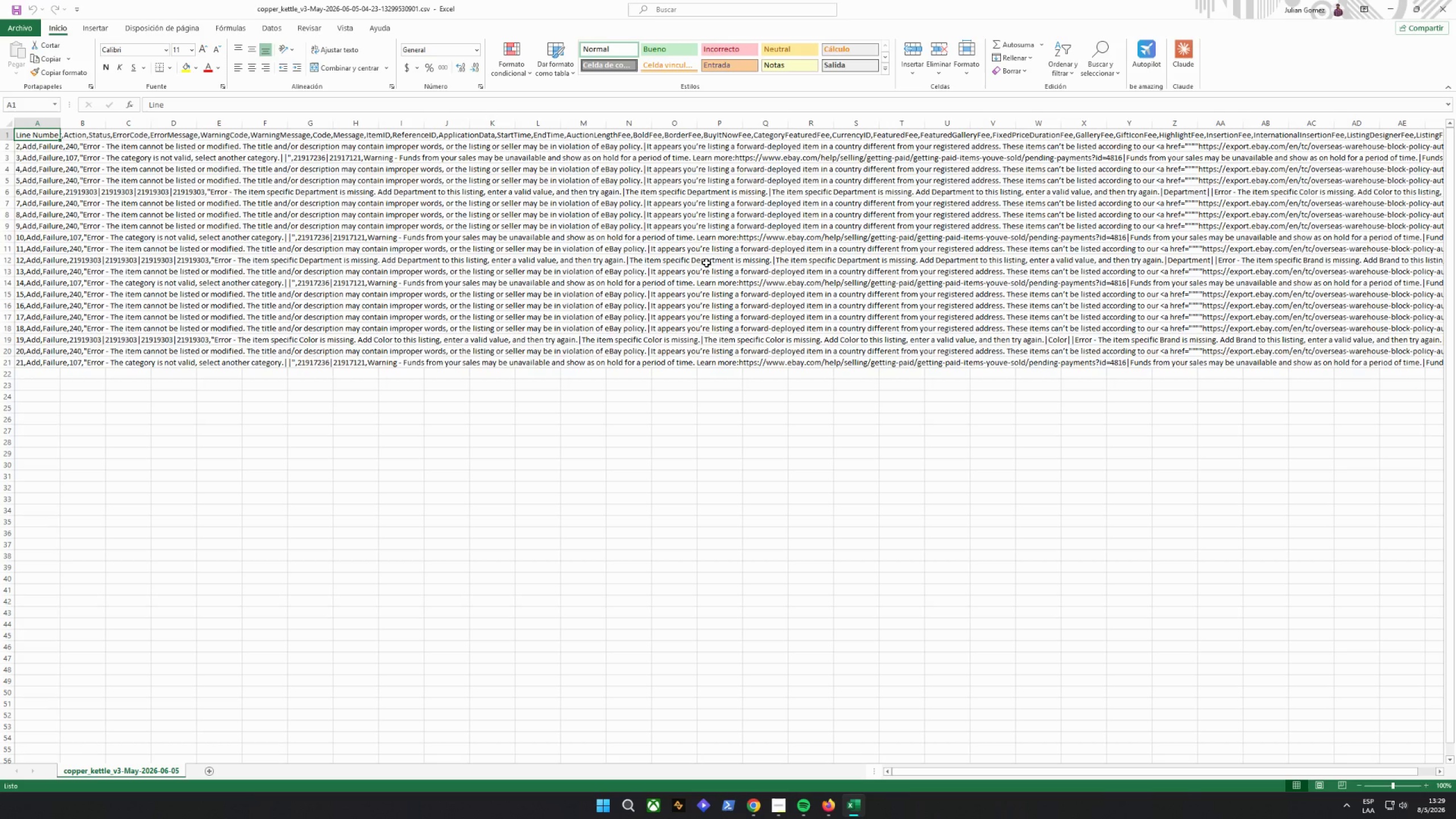 
left_click([1449, 11])
 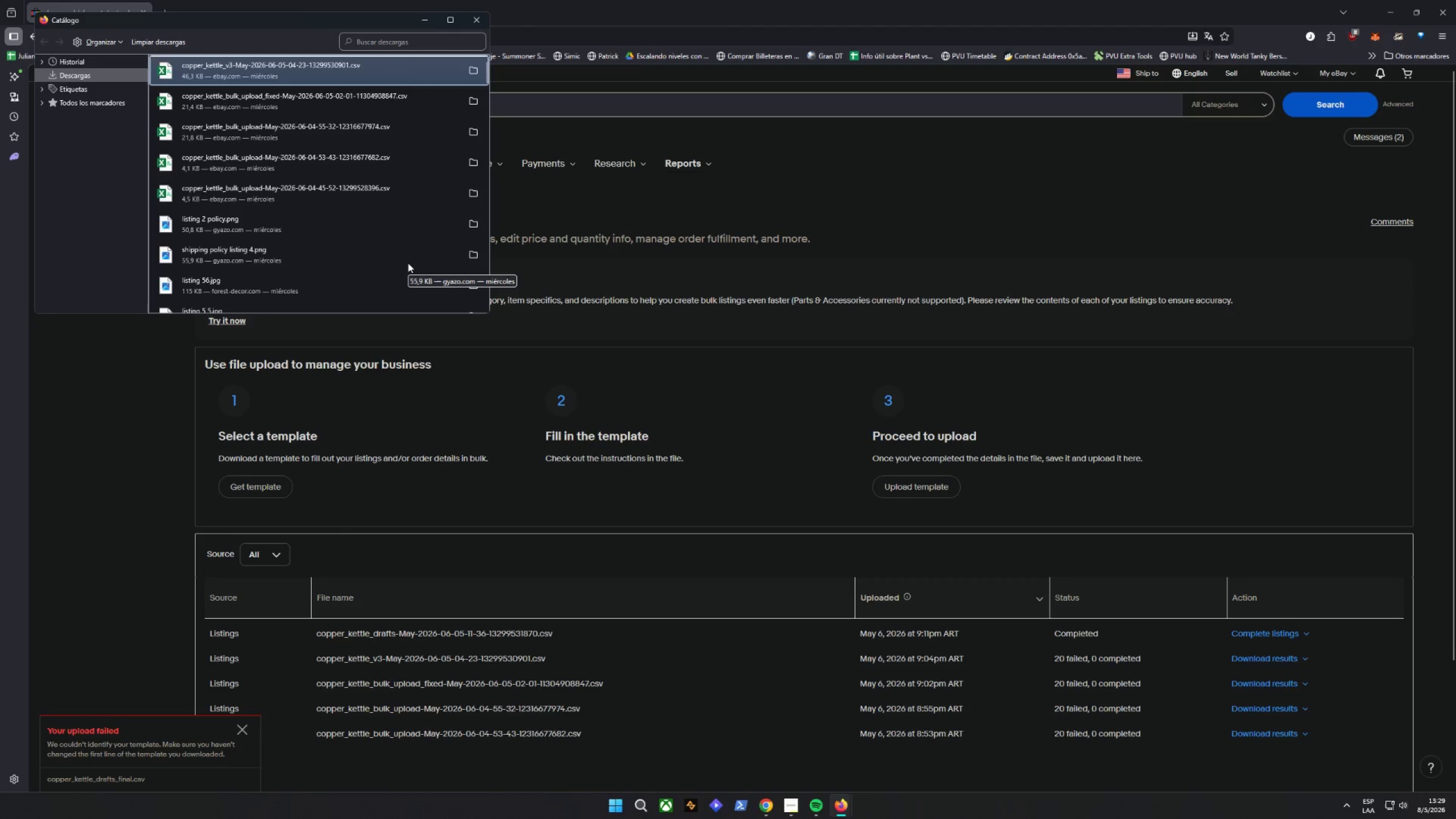 
scroll: coordinate [411, 259], scroll_direction: up, amount: 5.0
 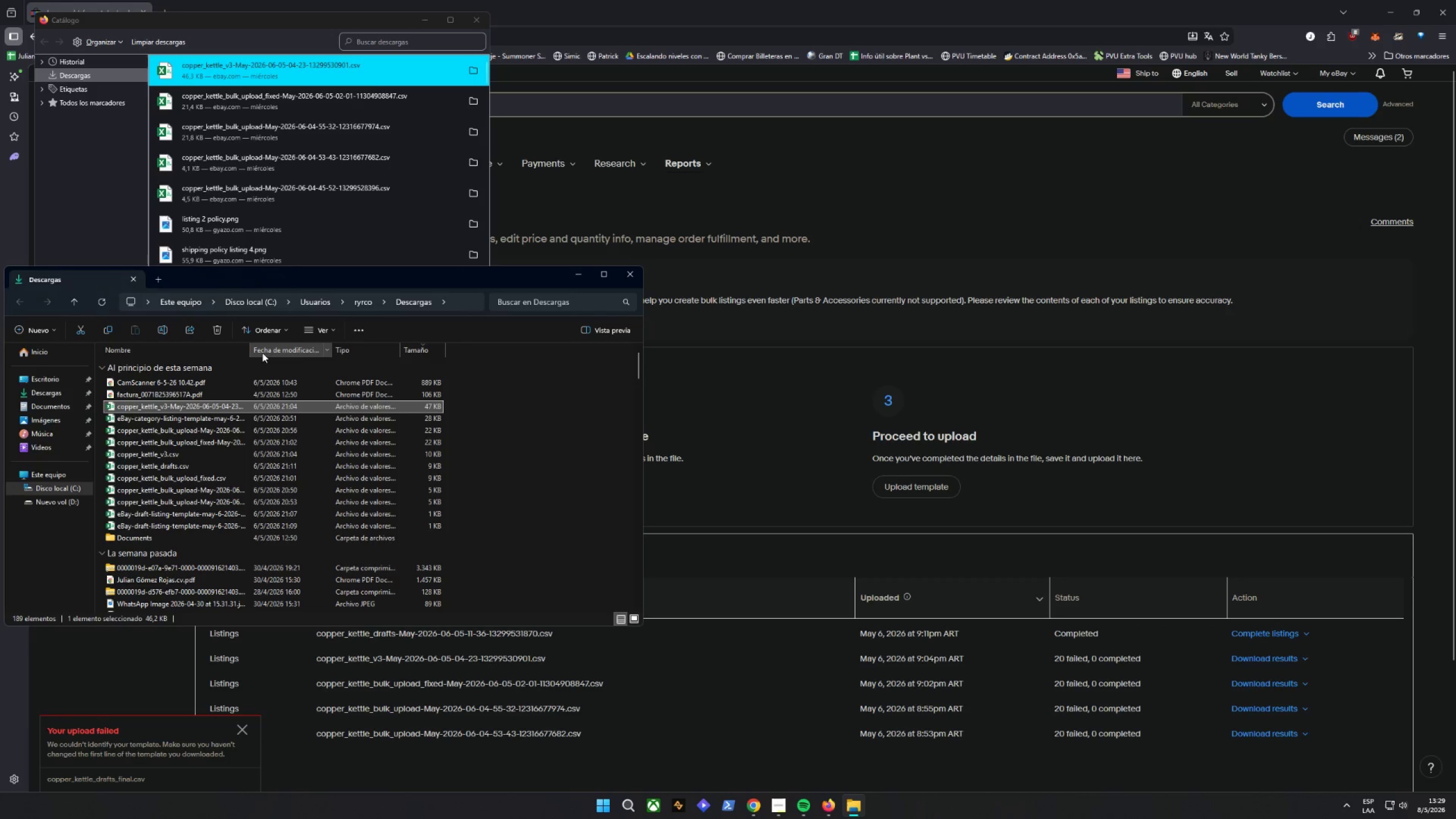 
left_click_drag(start_coordinate=[253, 350], to_coordinate=[372, 350])
 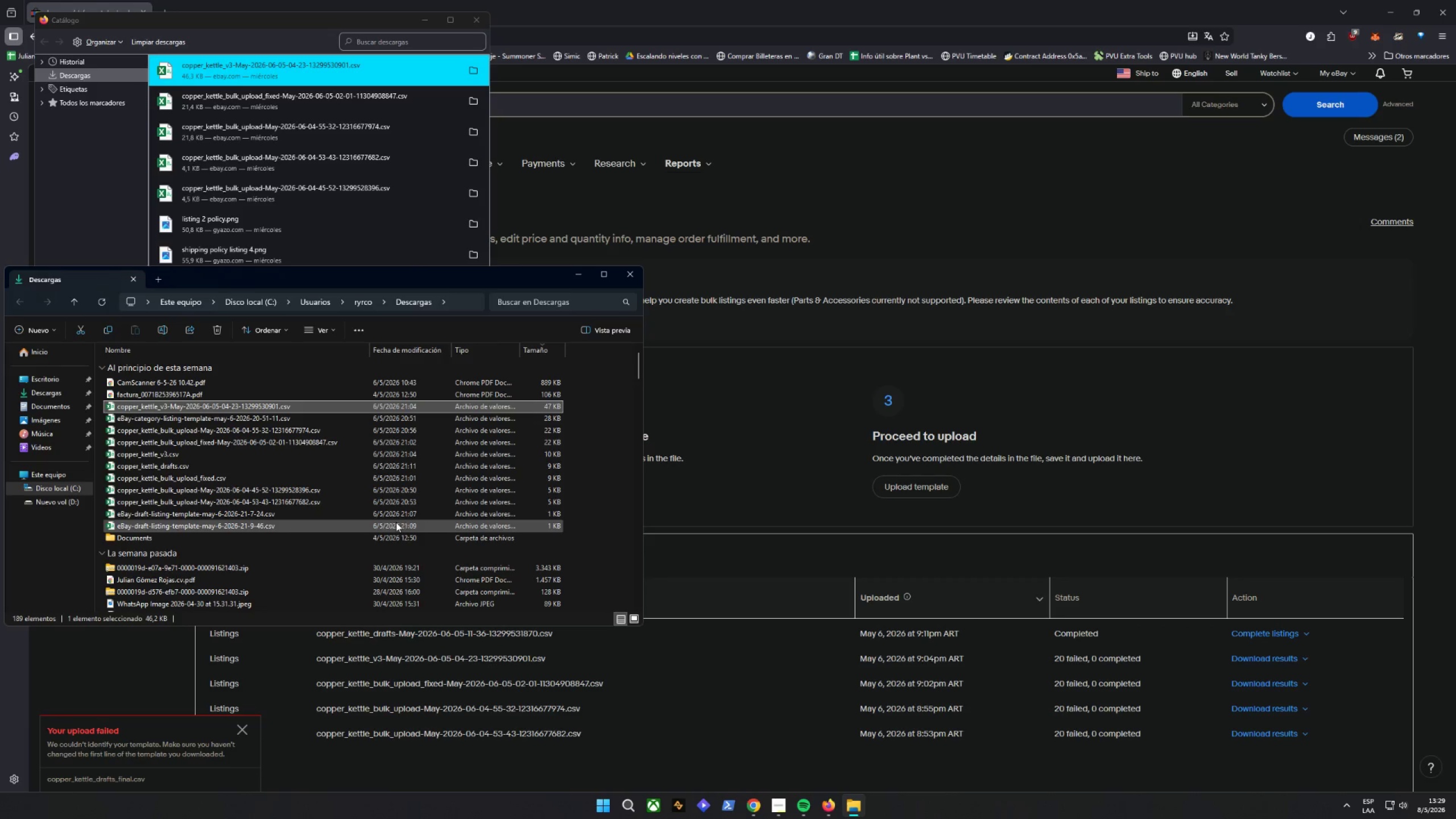 
wait(15.36)
 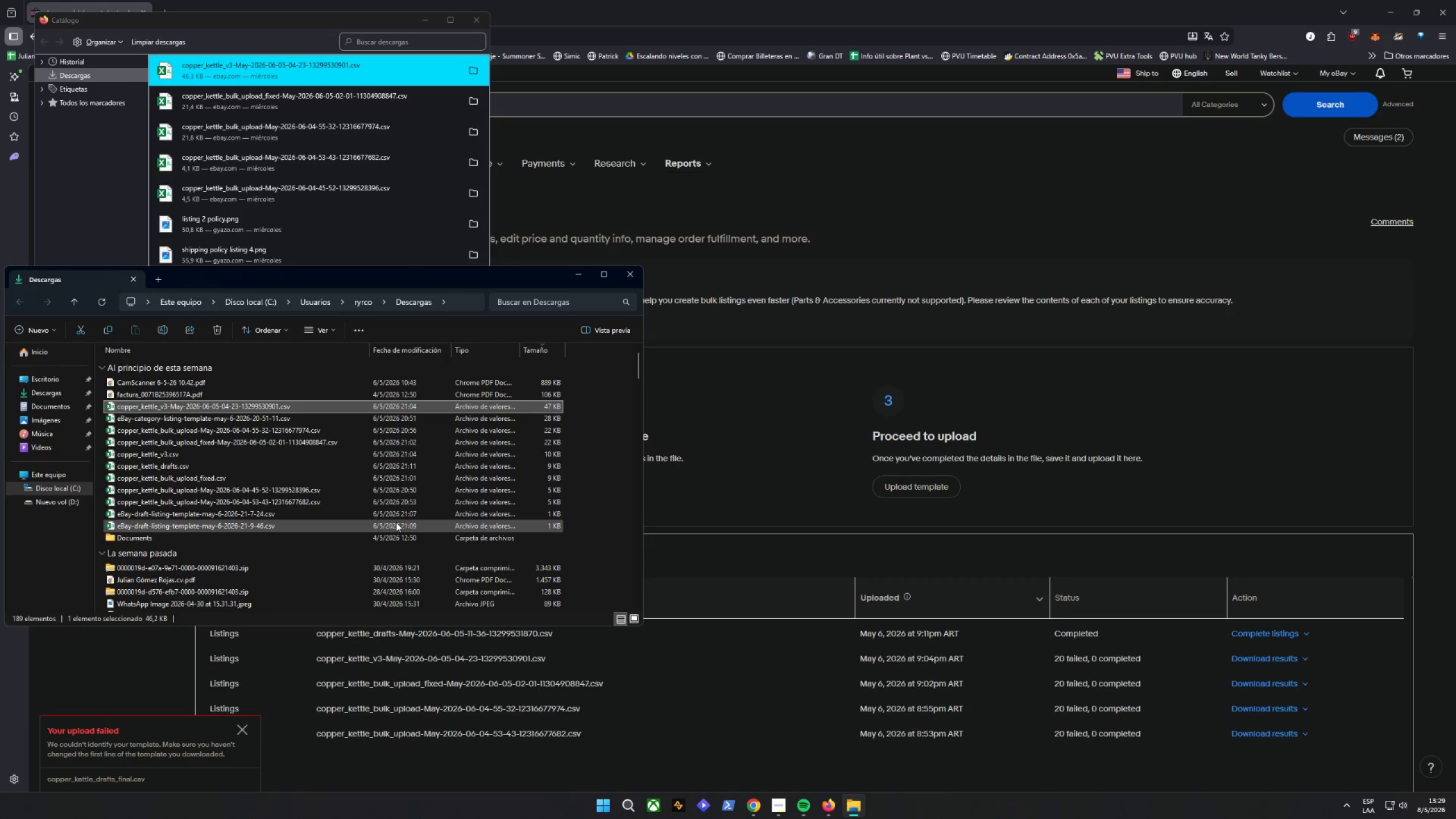 
right_click([342, 527])
 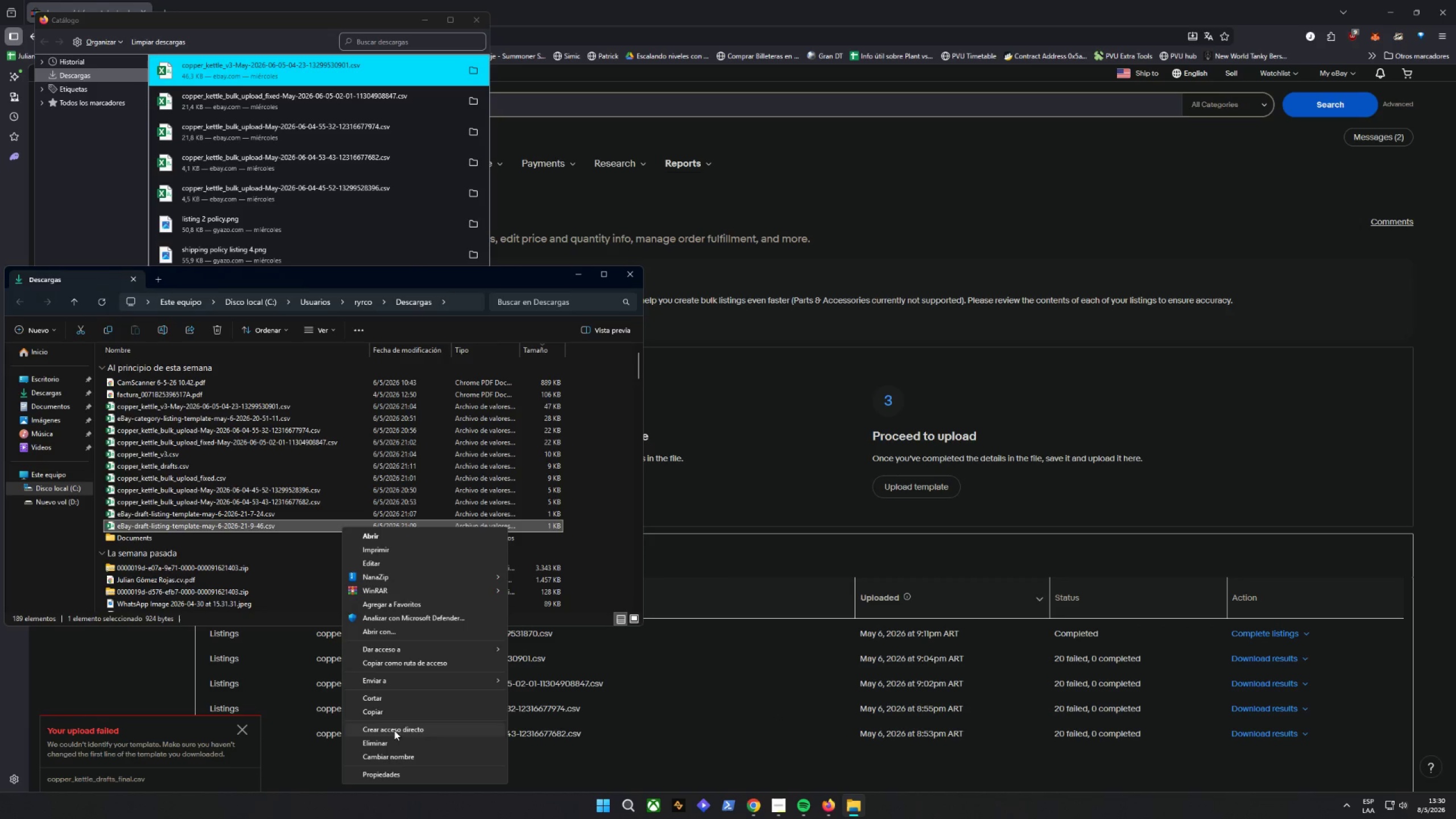 
wait(5.78)
 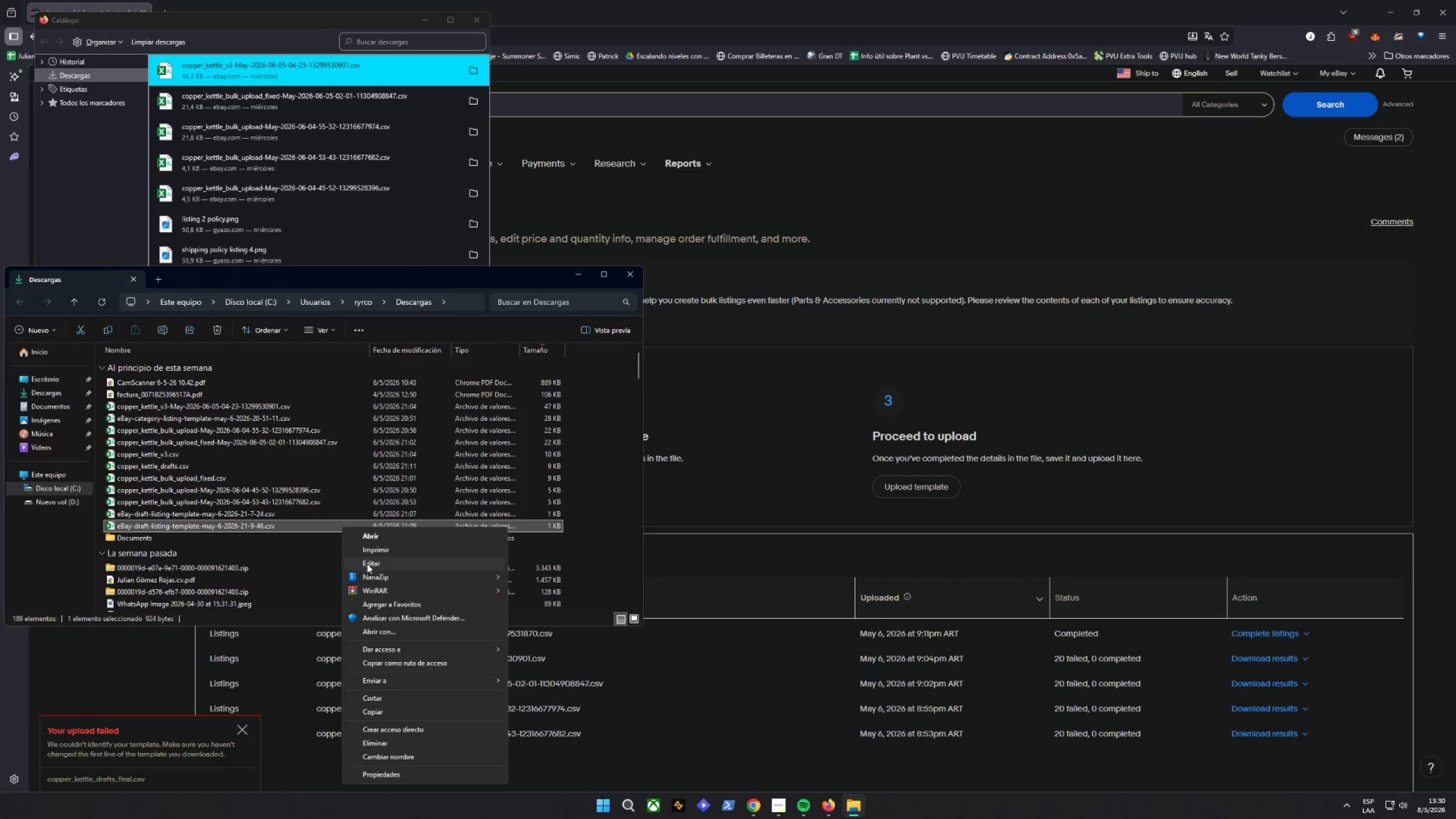 
left_click([395, 634])
 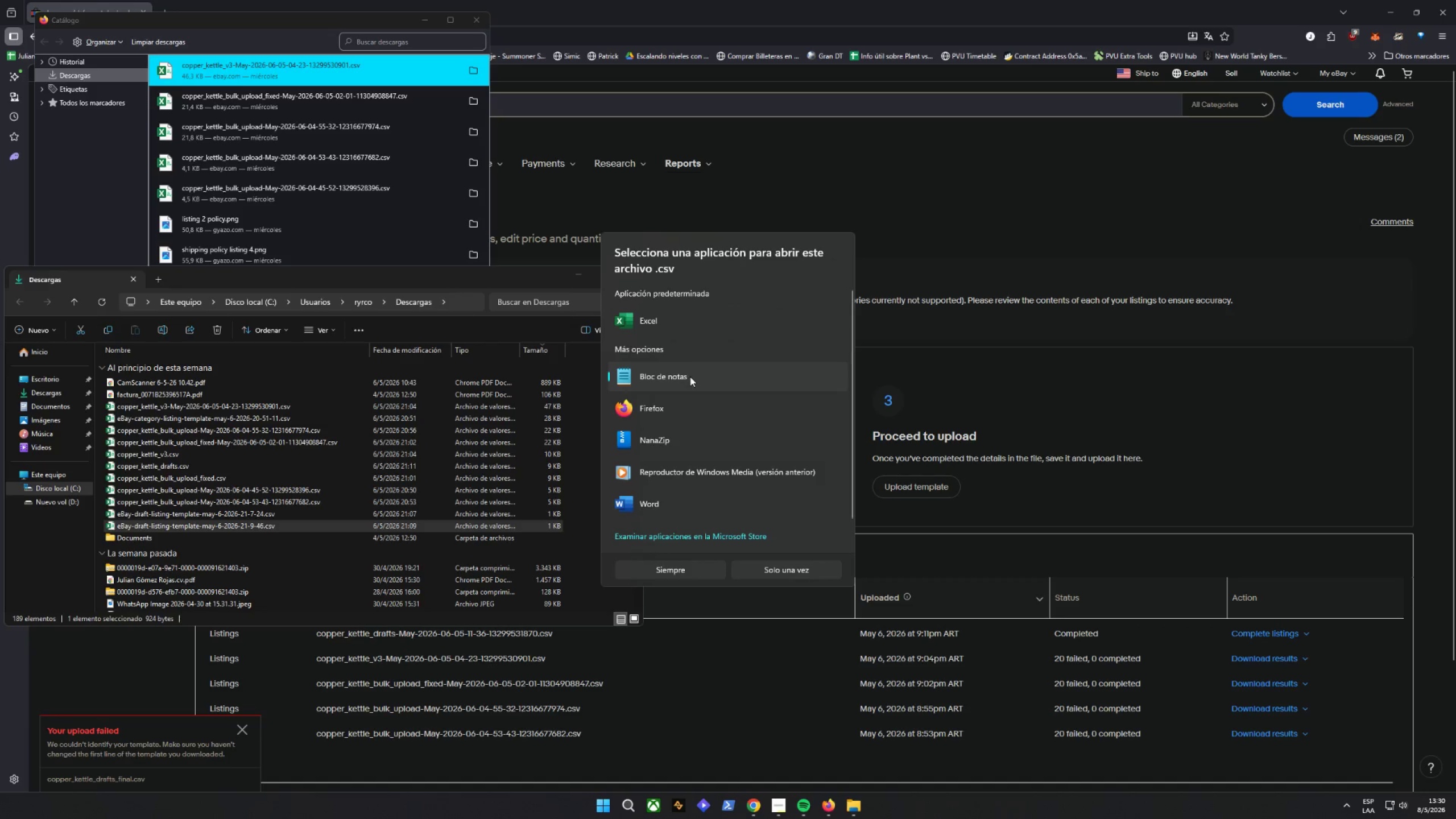 
left_click([789, 573])
 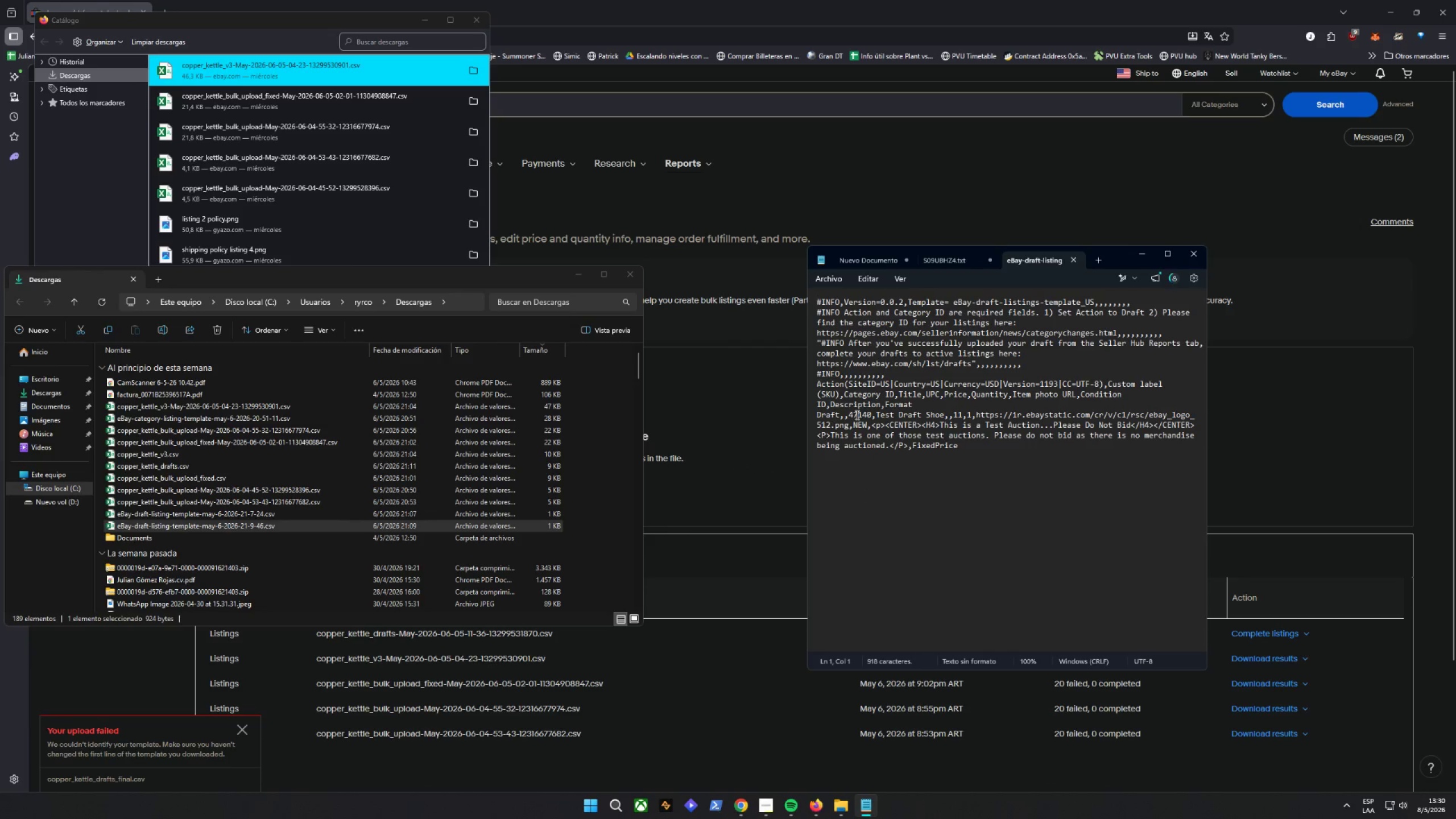 
left_click([962, 469])
 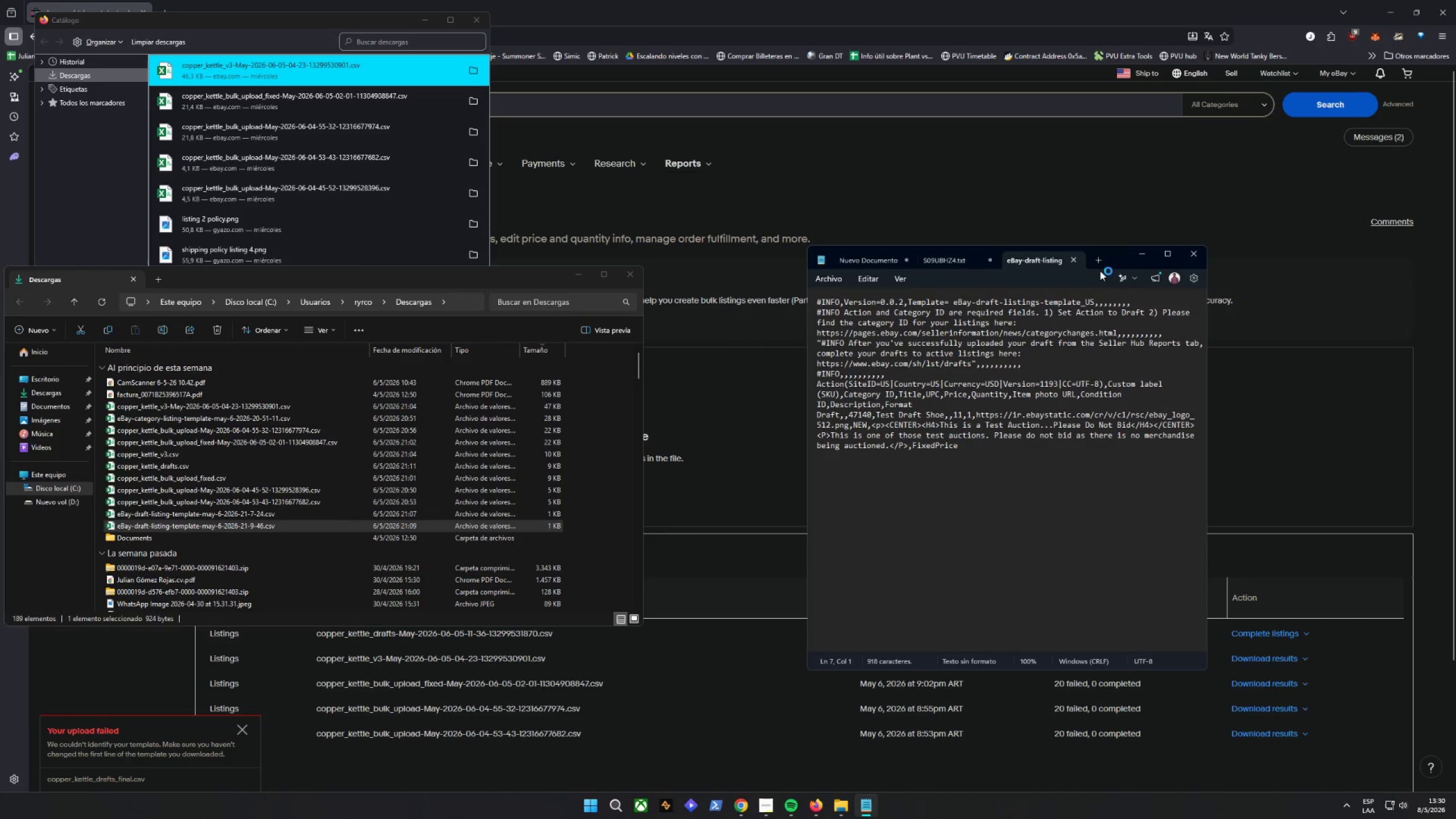 
left_click_drag(start_coordinate=[1118, 258], to_coordinate=[1059, 264])
 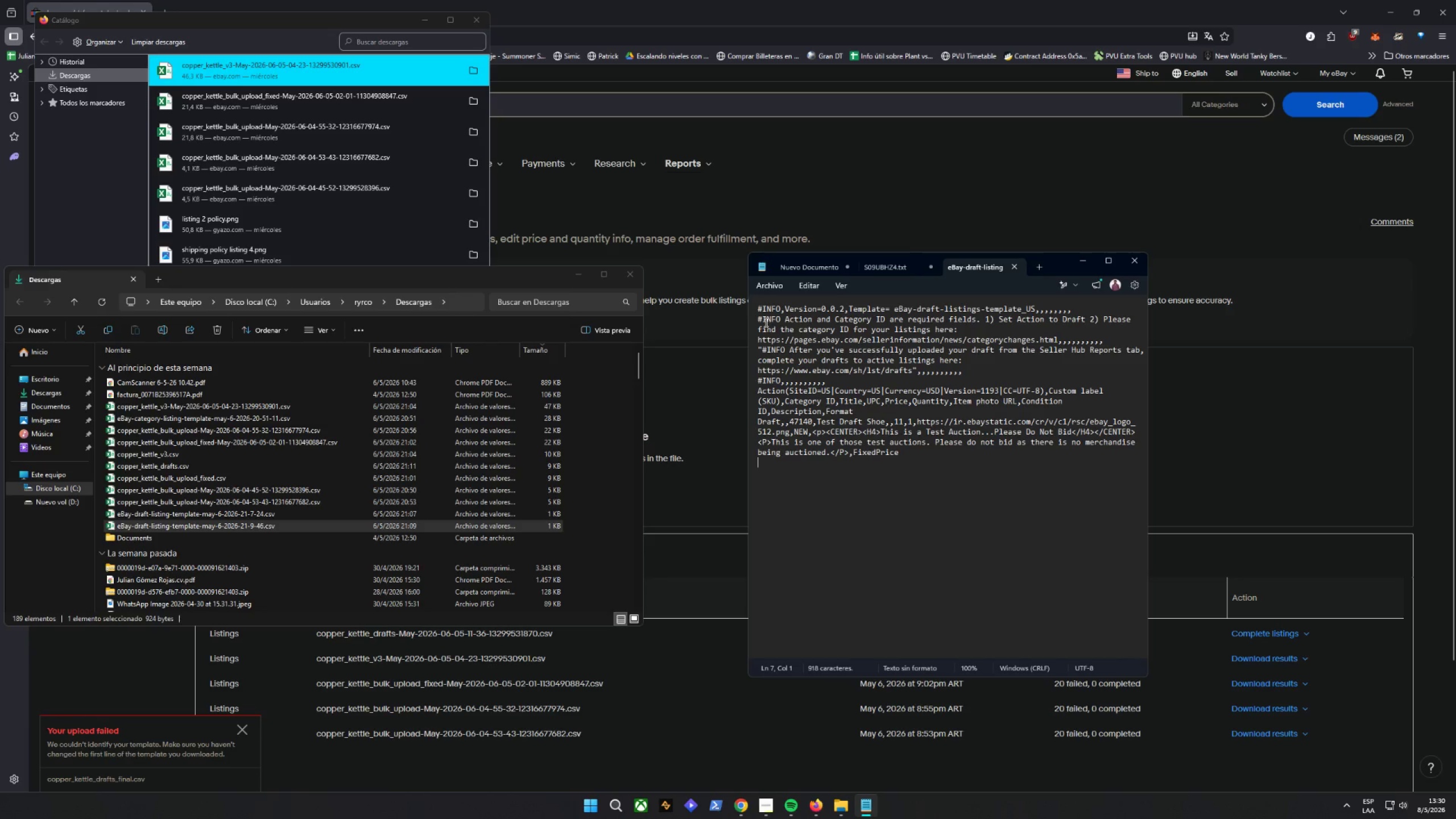 
wait(21.16)
 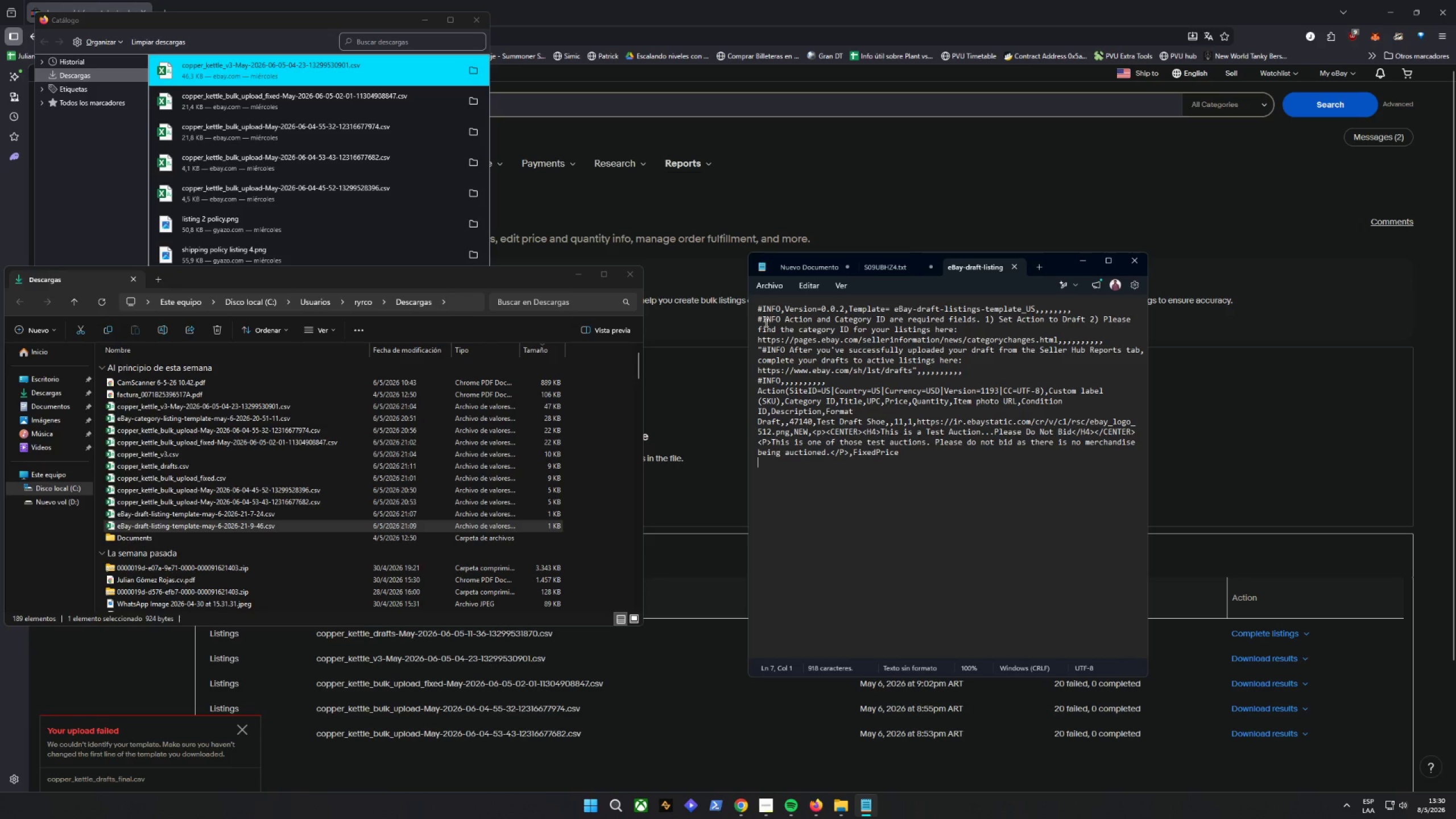 
left_click([1115, 259])
 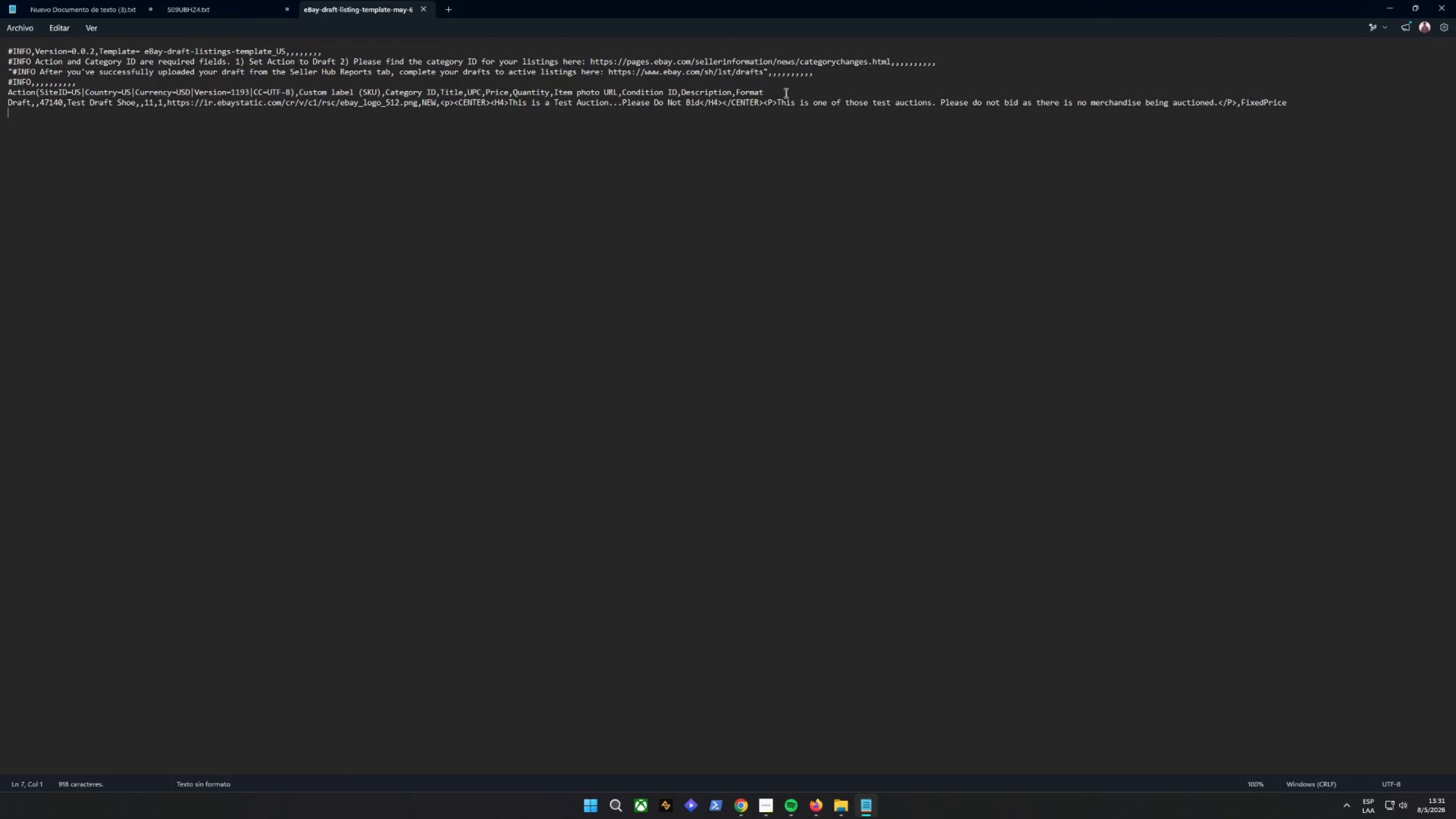 
wait(39.31)
 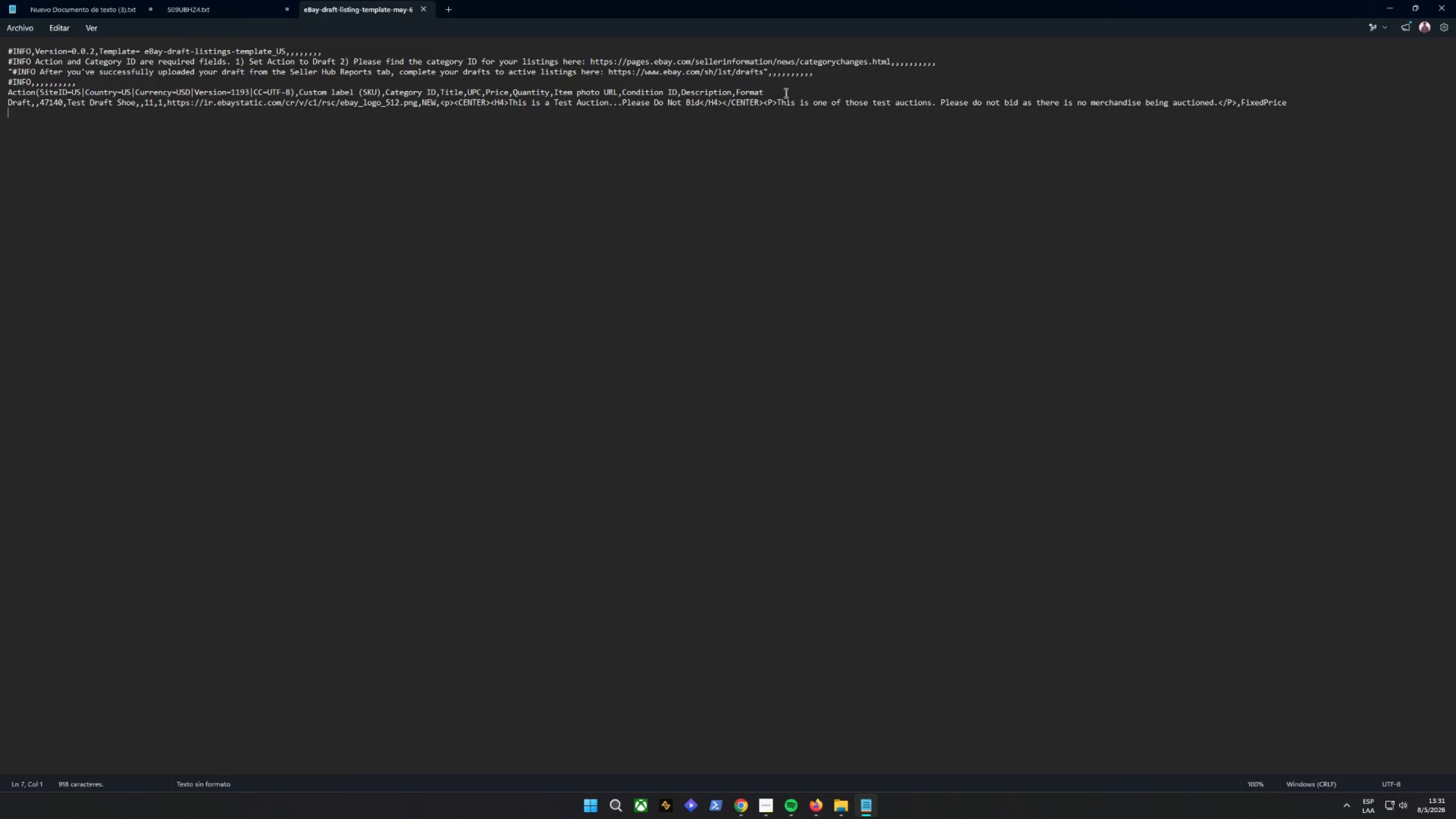 
key(Delete)
 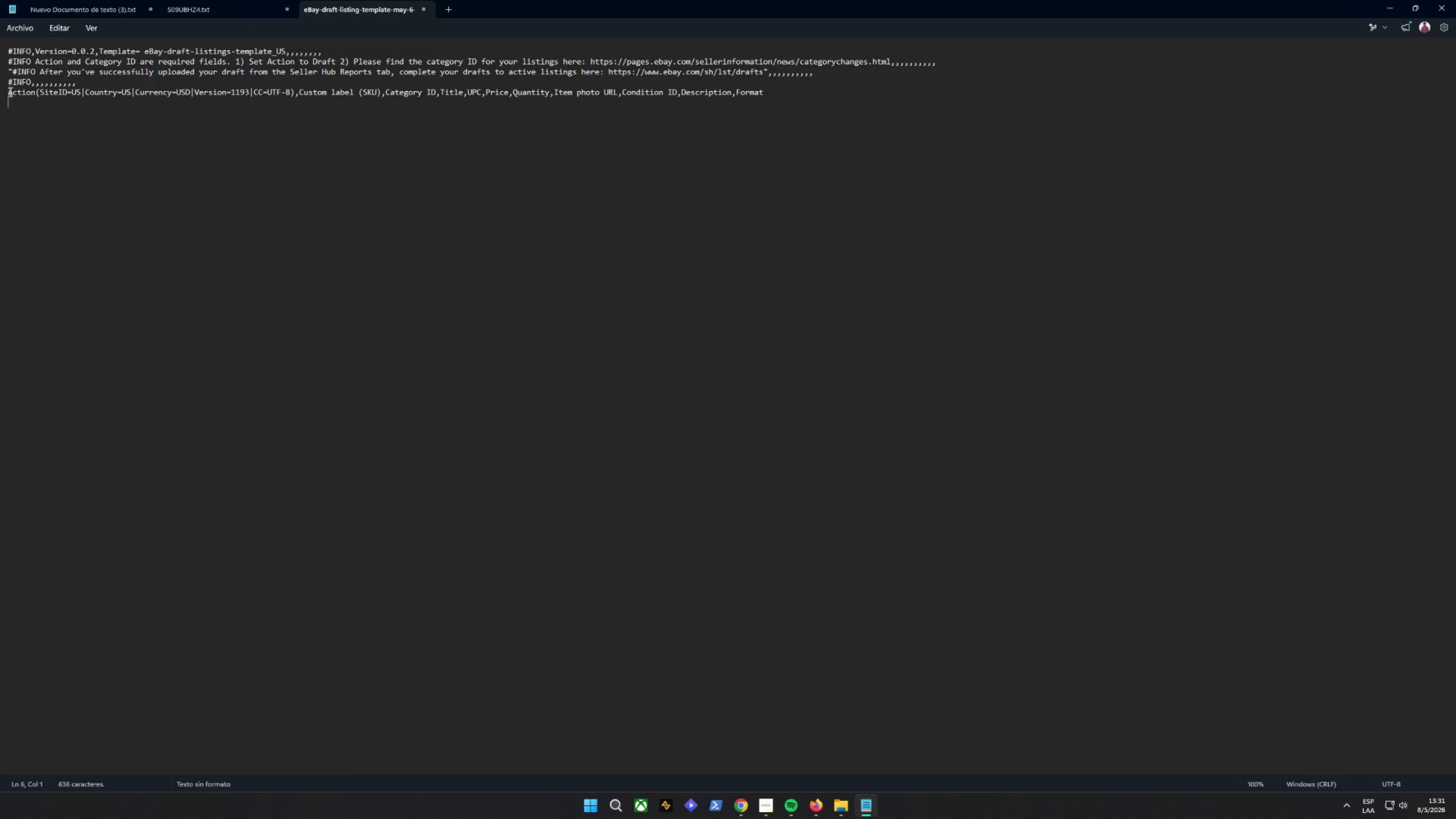 
wait(8.42)
 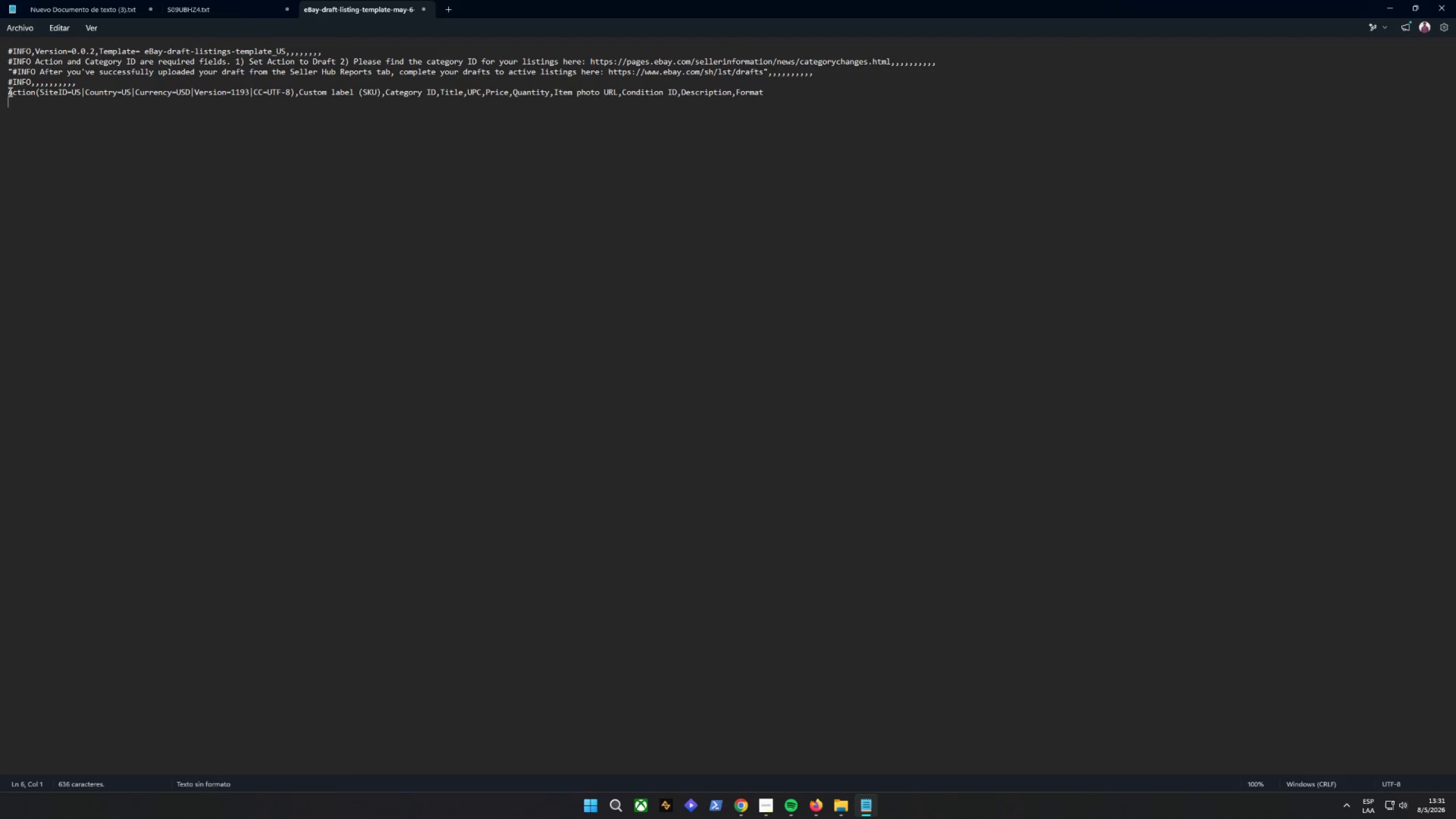 
left_click([594, 806])
 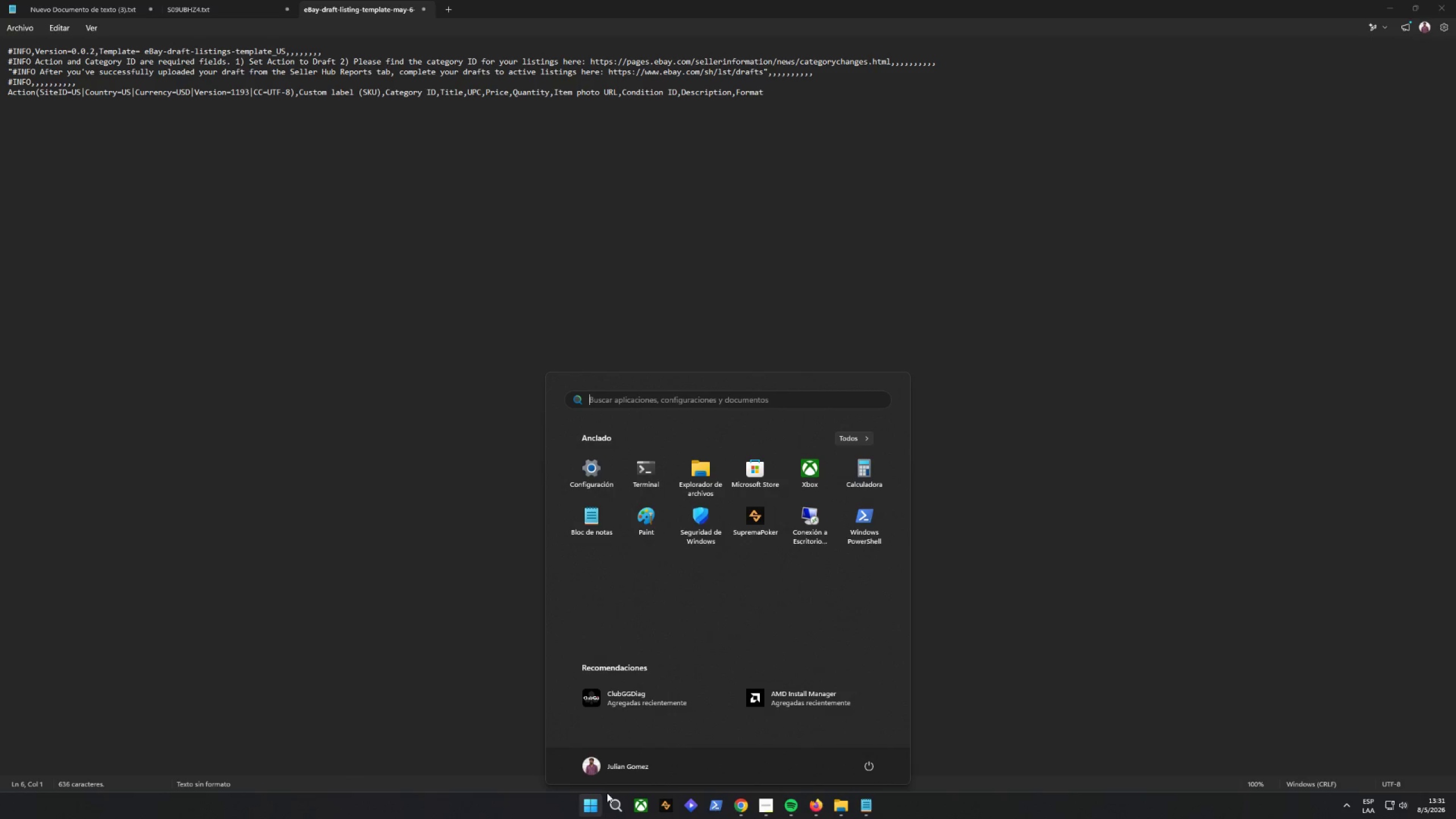 
left_click([849, 809])
 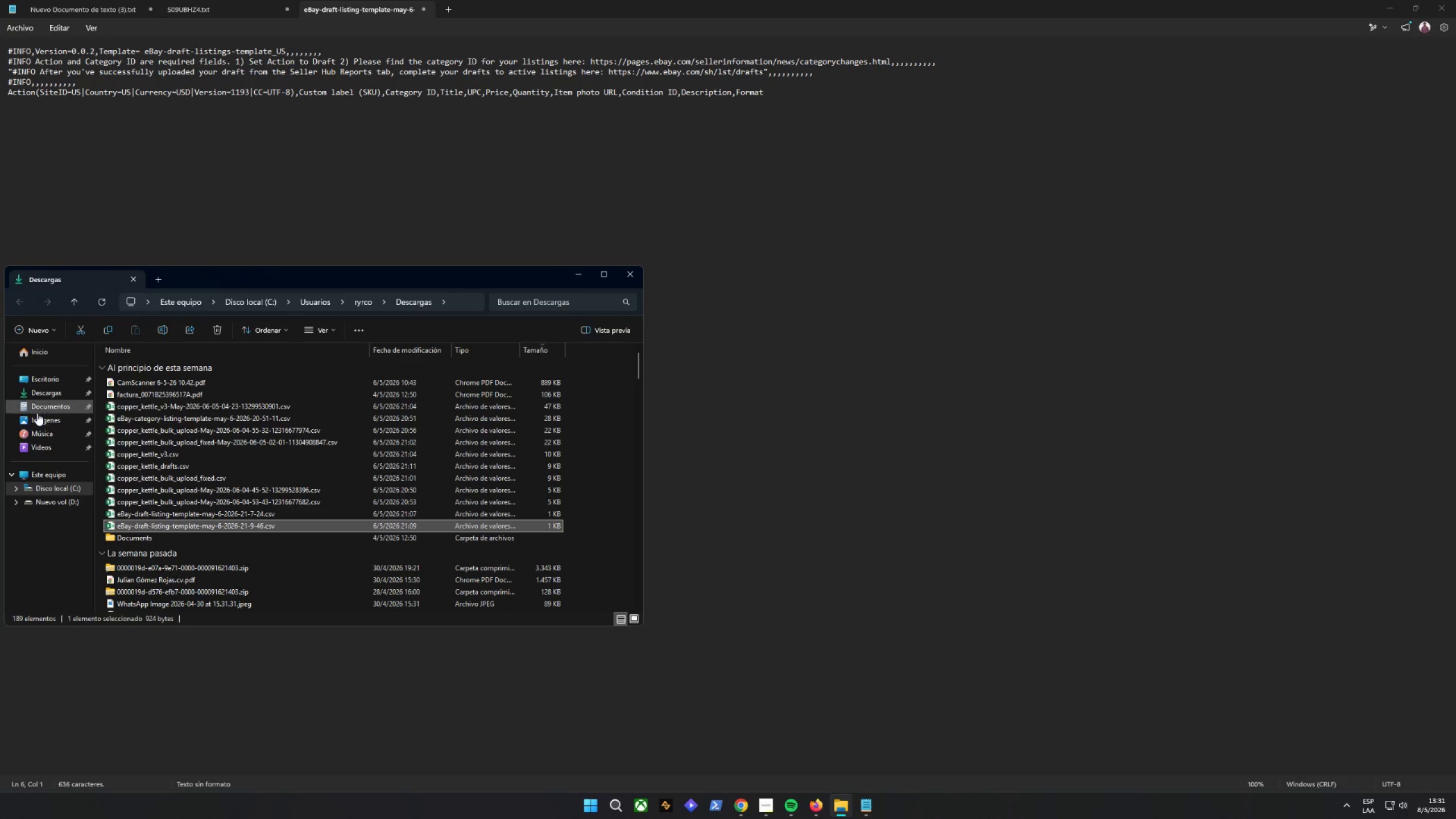 
left_click([46, 406])
 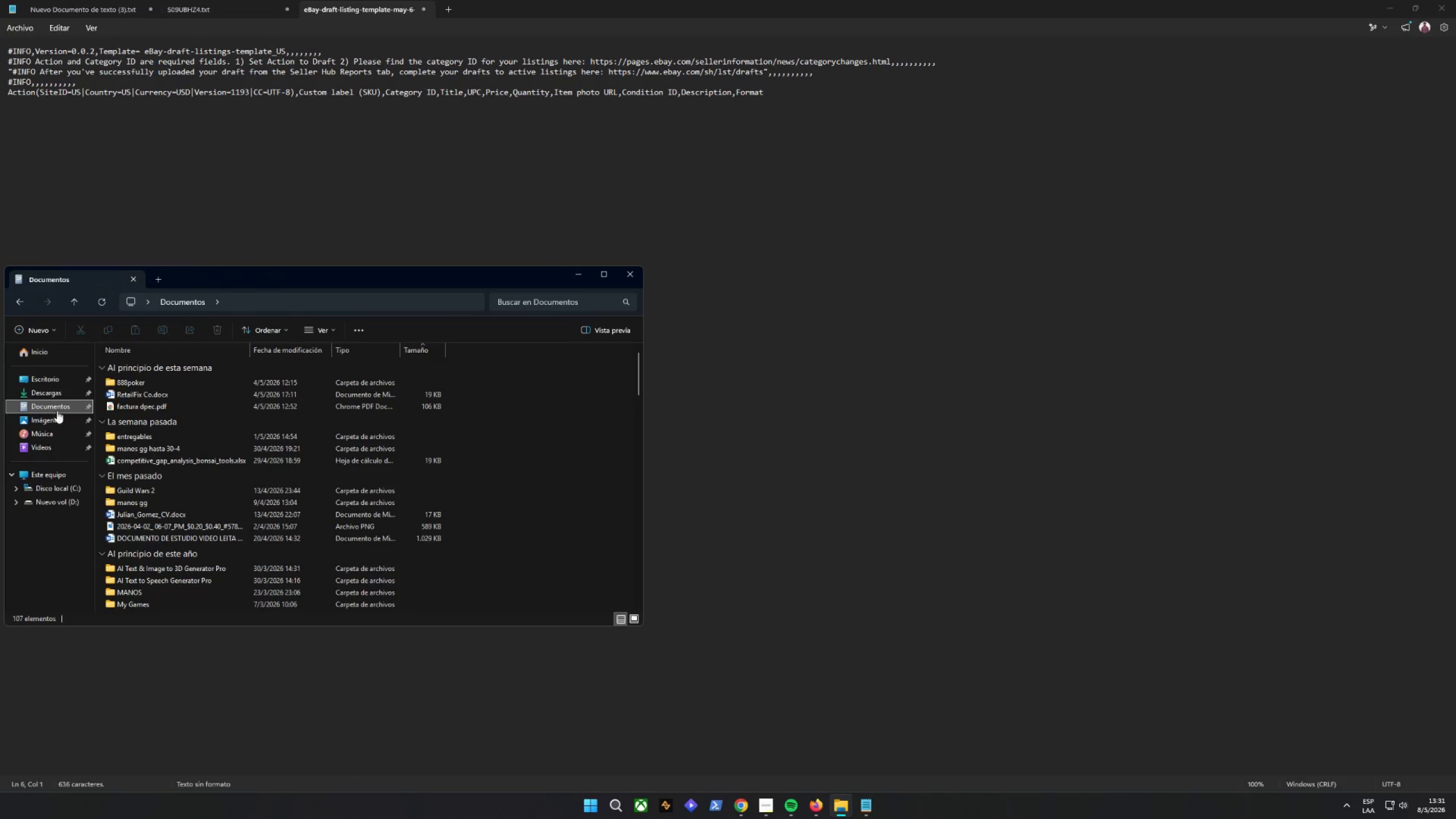 
left_click([44, 417])
 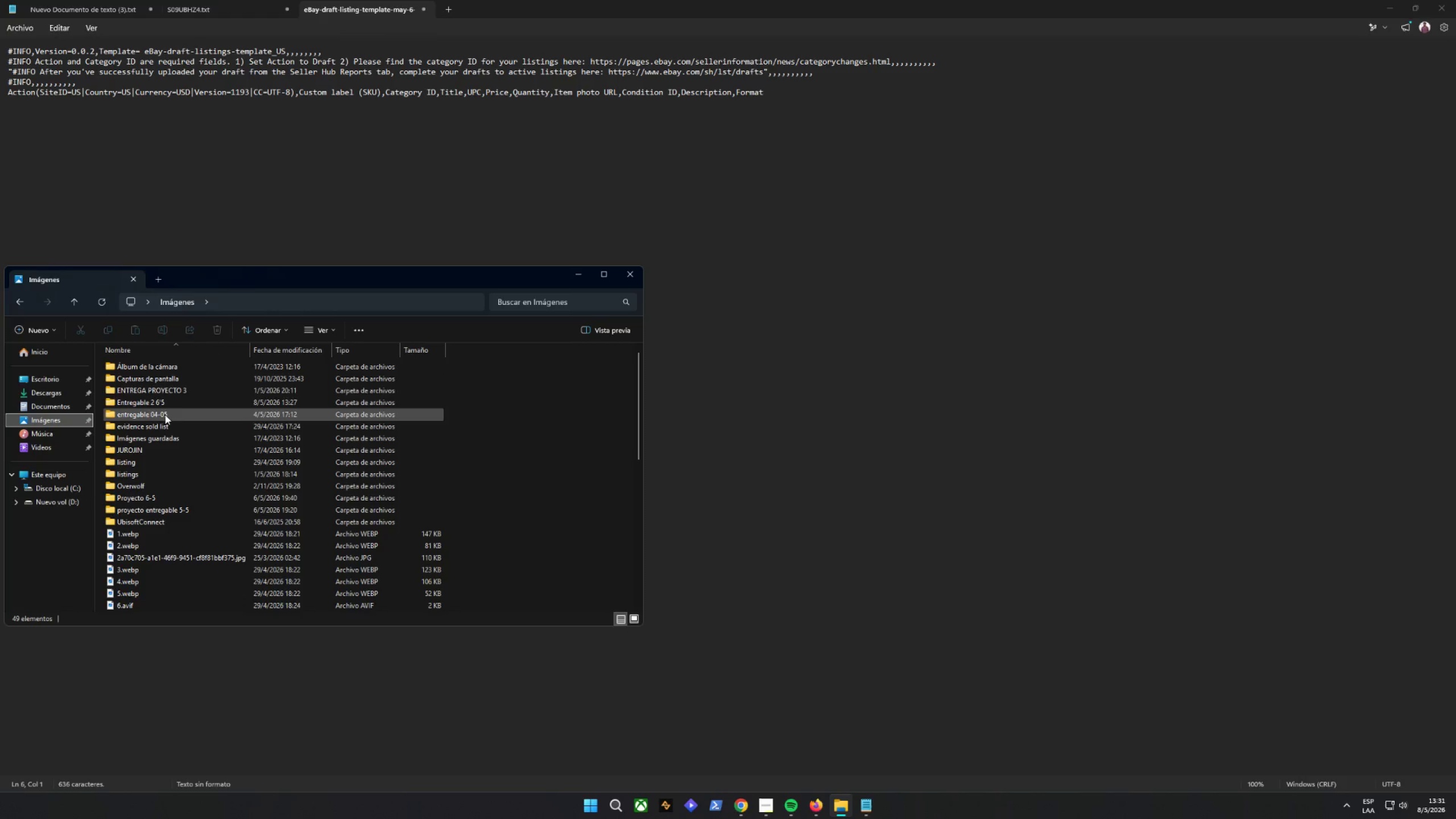 
double_click([161, 403])
 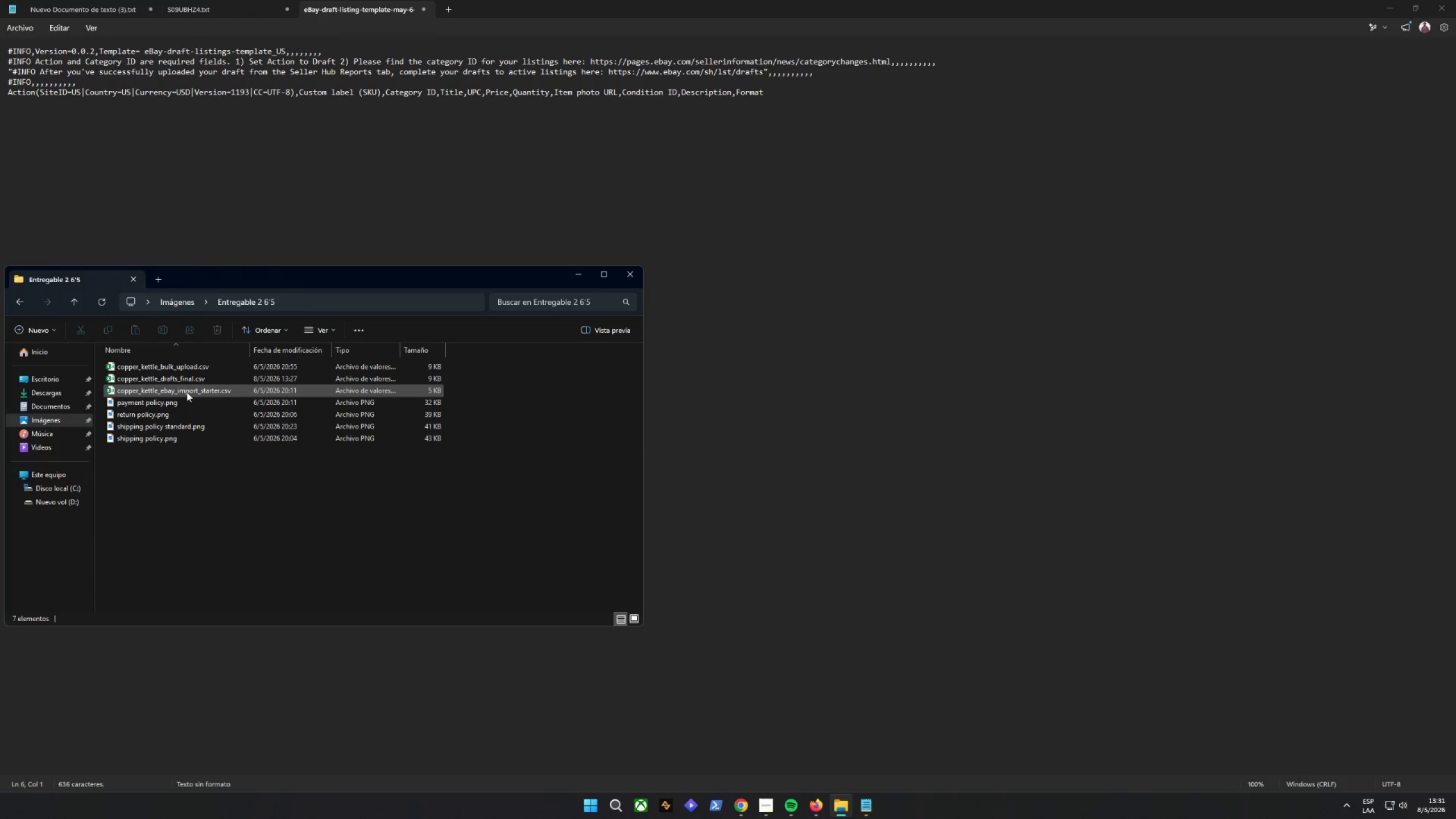 
double_click([186, 381])
 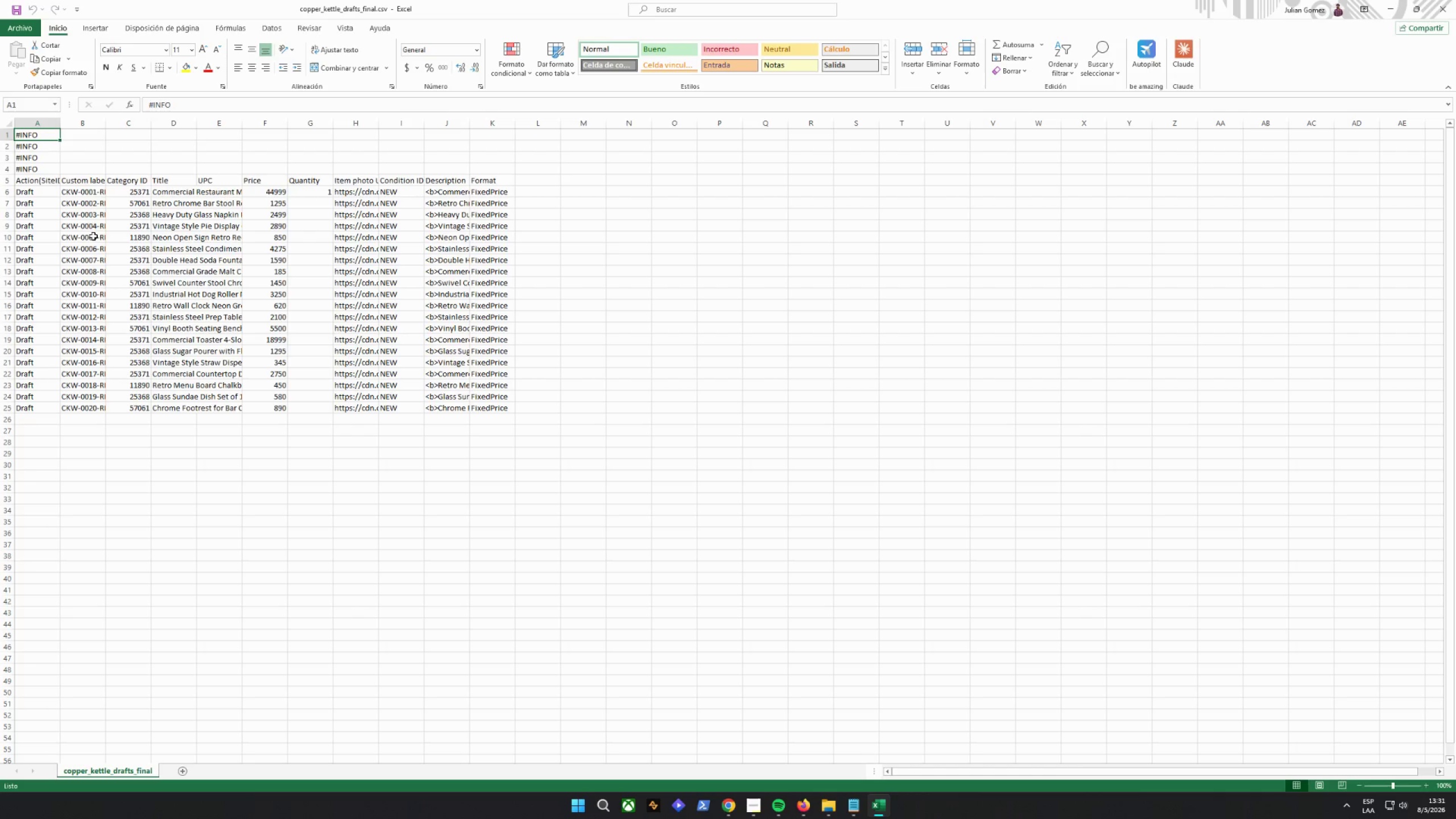 
left_click_drag(start_coordinate=[22, 181], to_coordinate=[479, 412])
 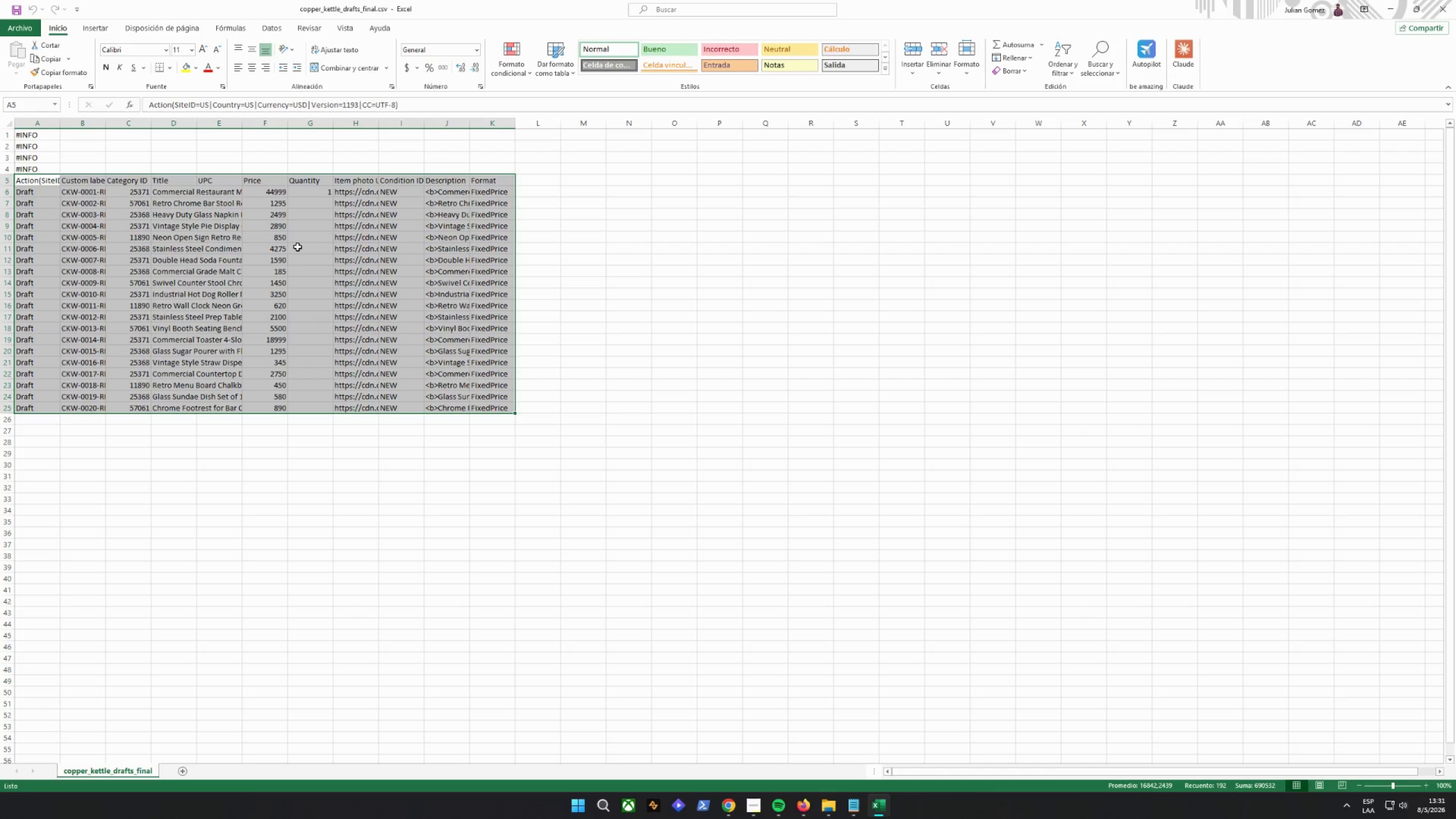 
right_click([299, 246])
 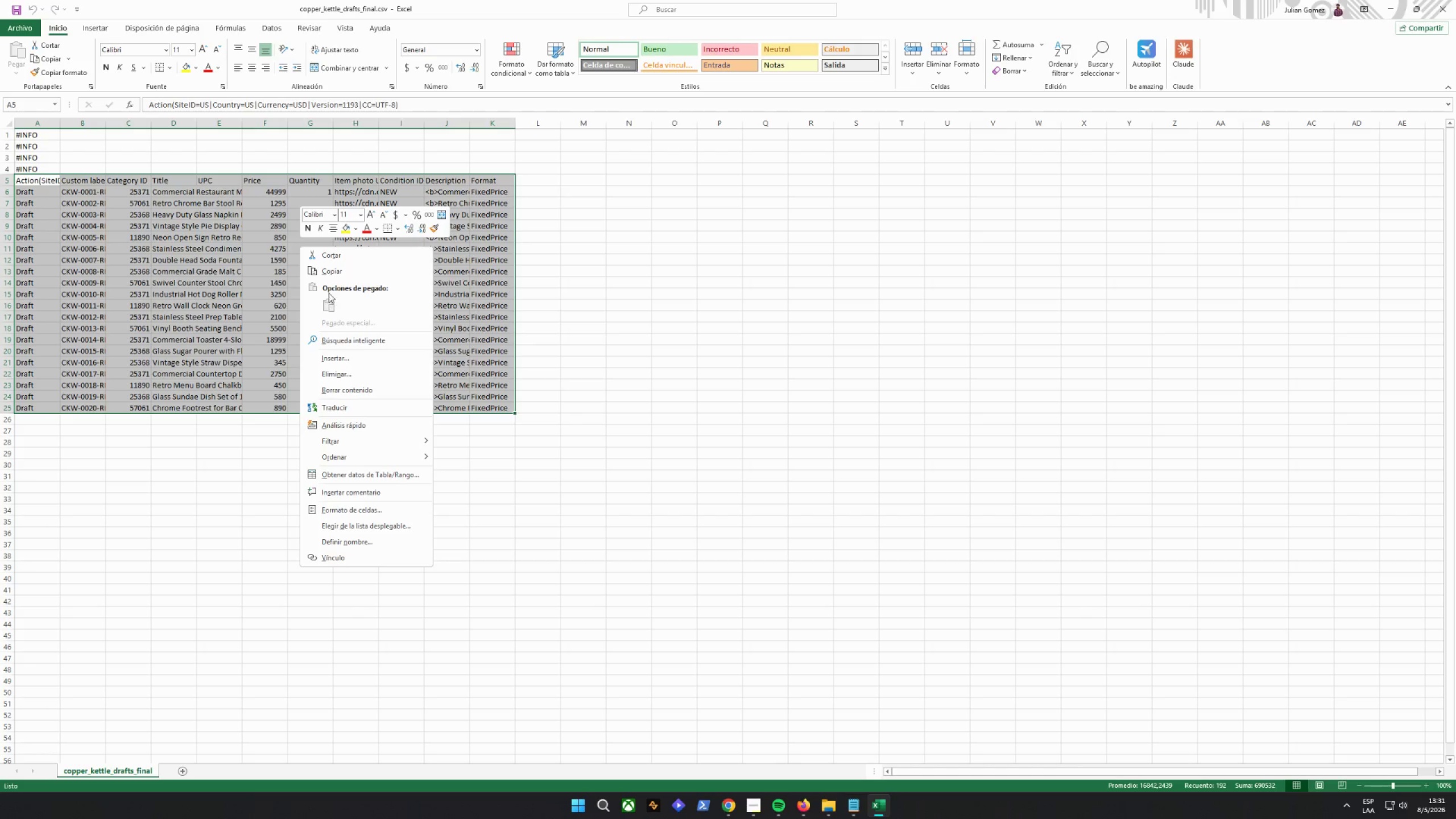 
left_click([326, 278])
 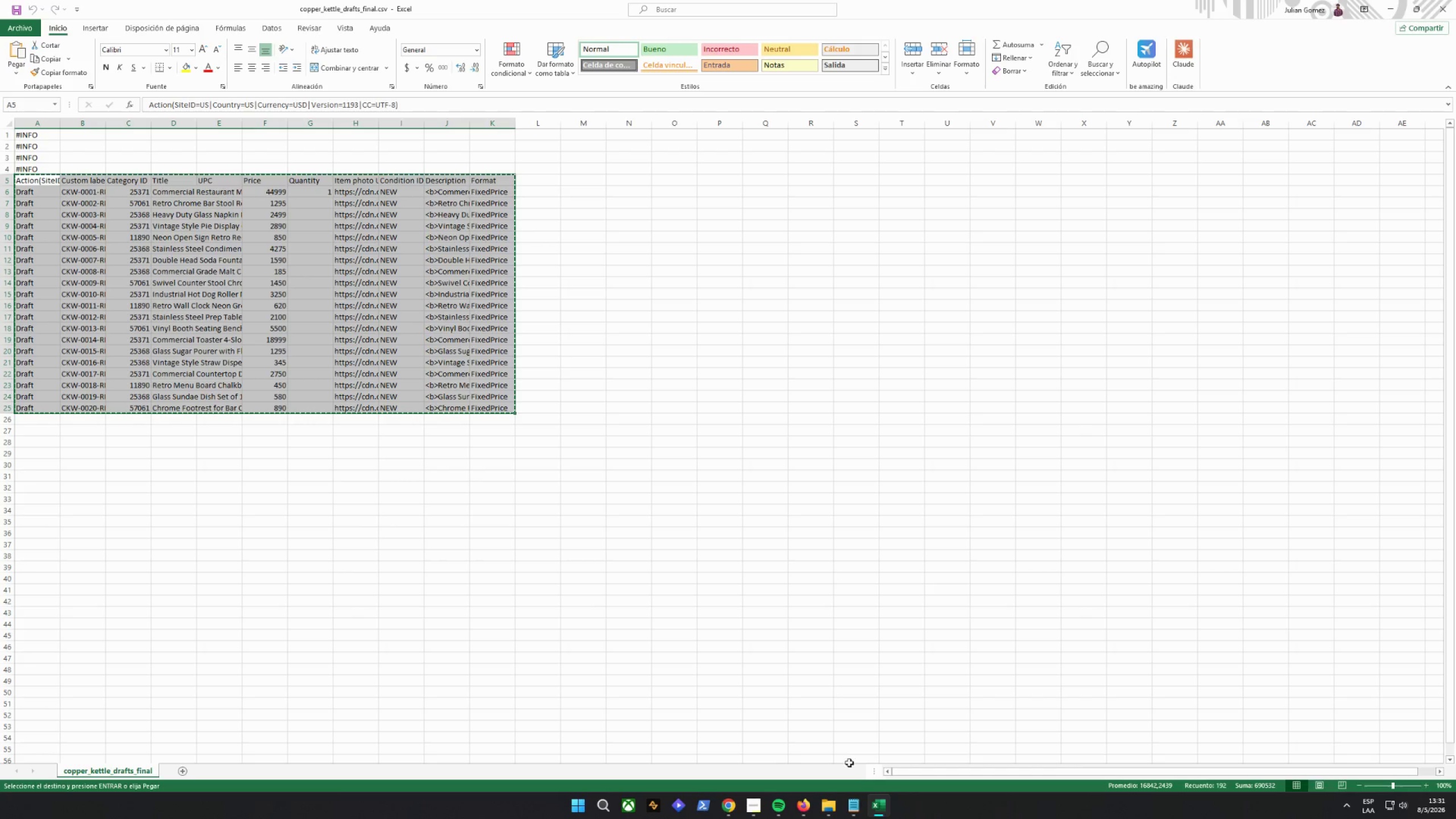 
left_click([855, 804])
 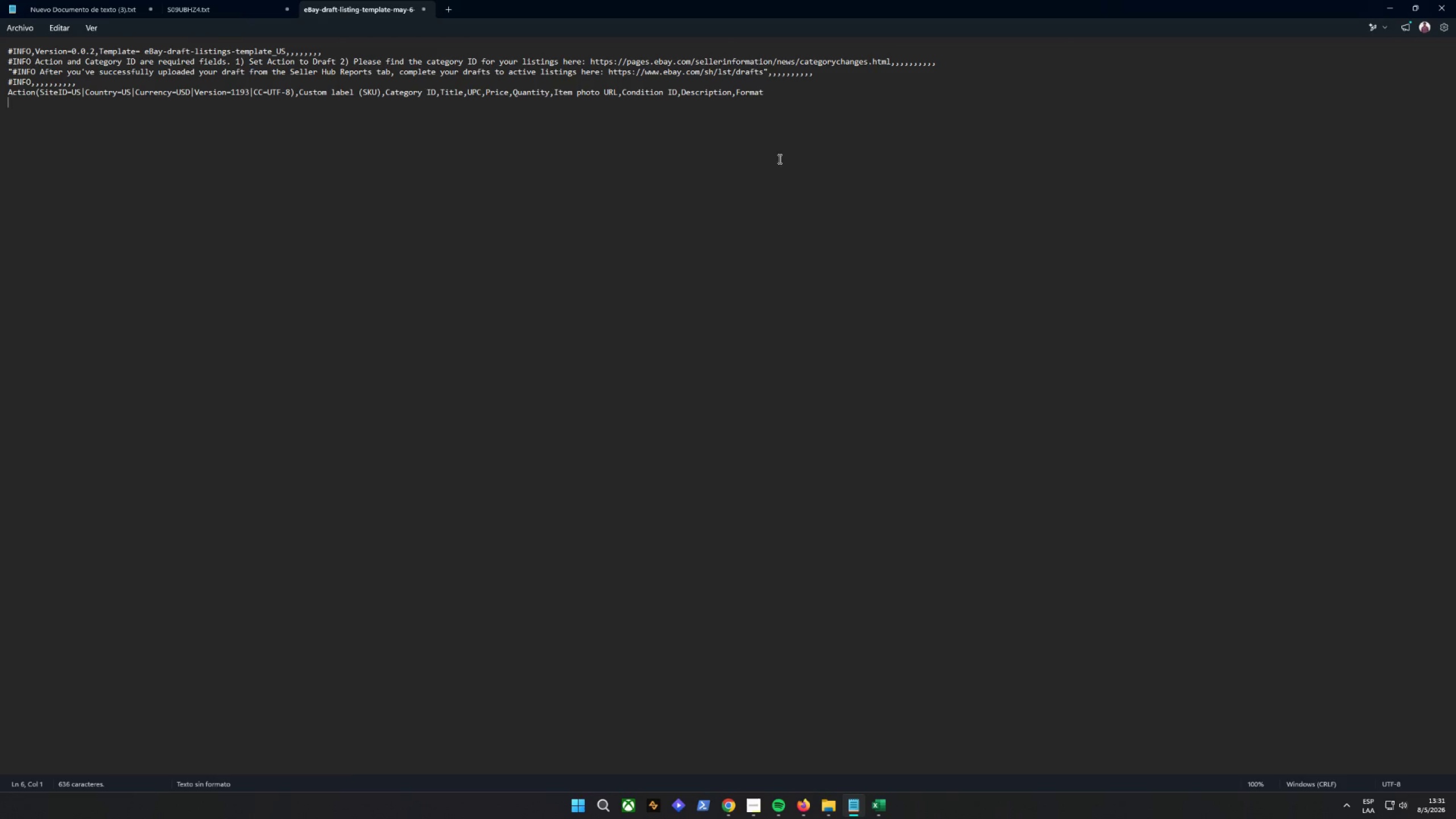 
left_click_drag(start_coordinate=[772, 93], to_coordinate=[0, 111])
 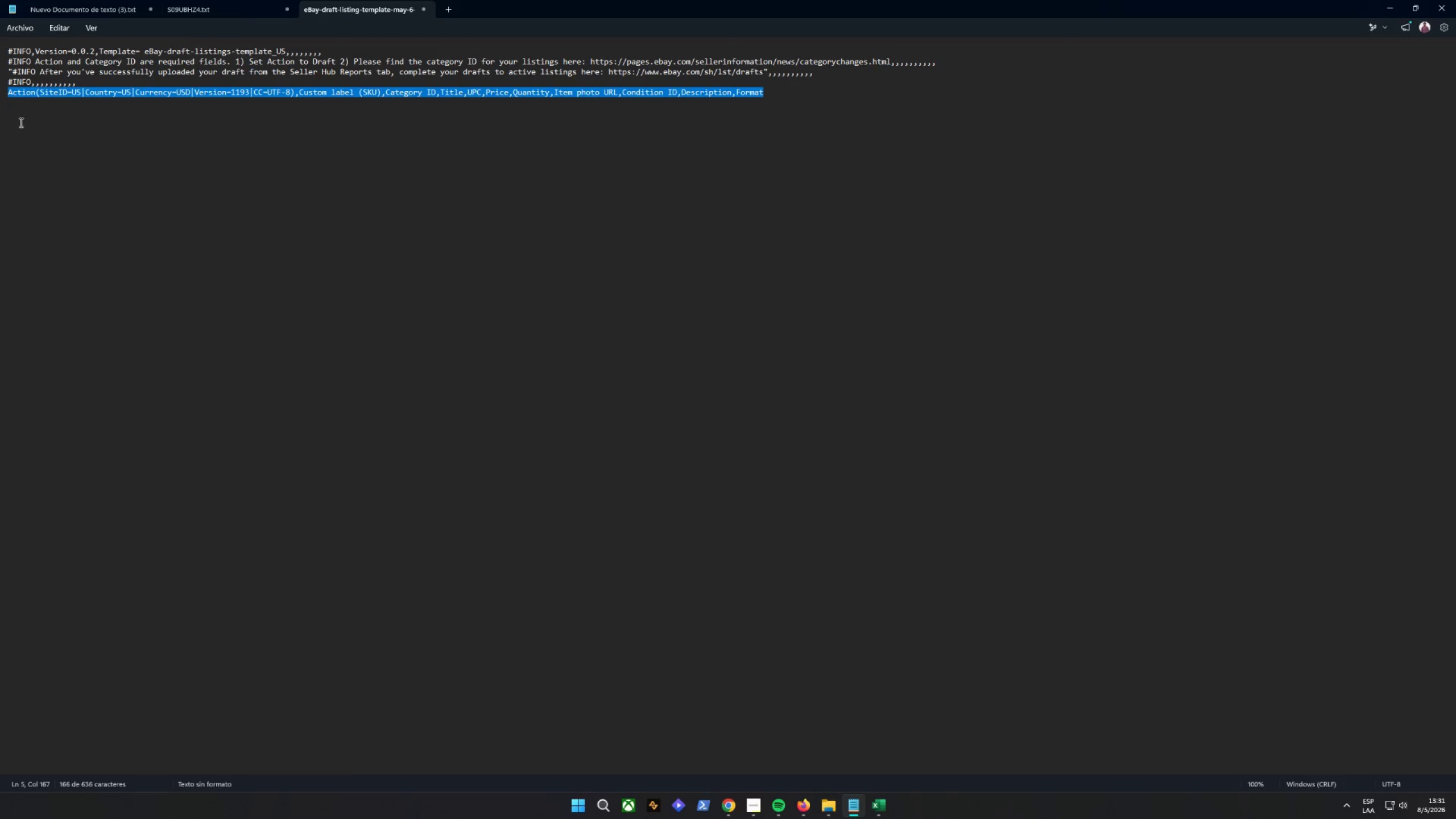 
key(Backspace)
 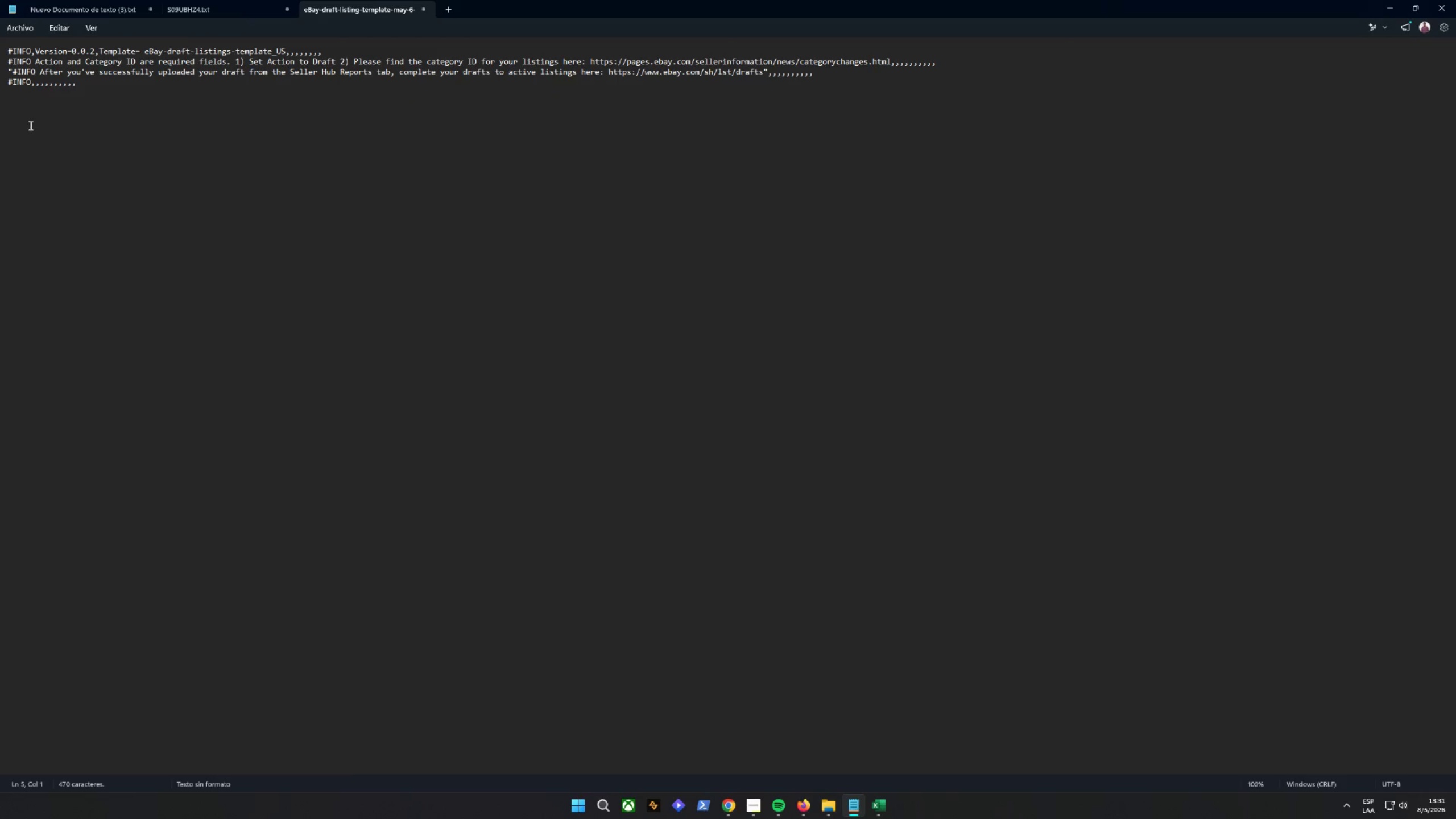 
key(Control+V)
 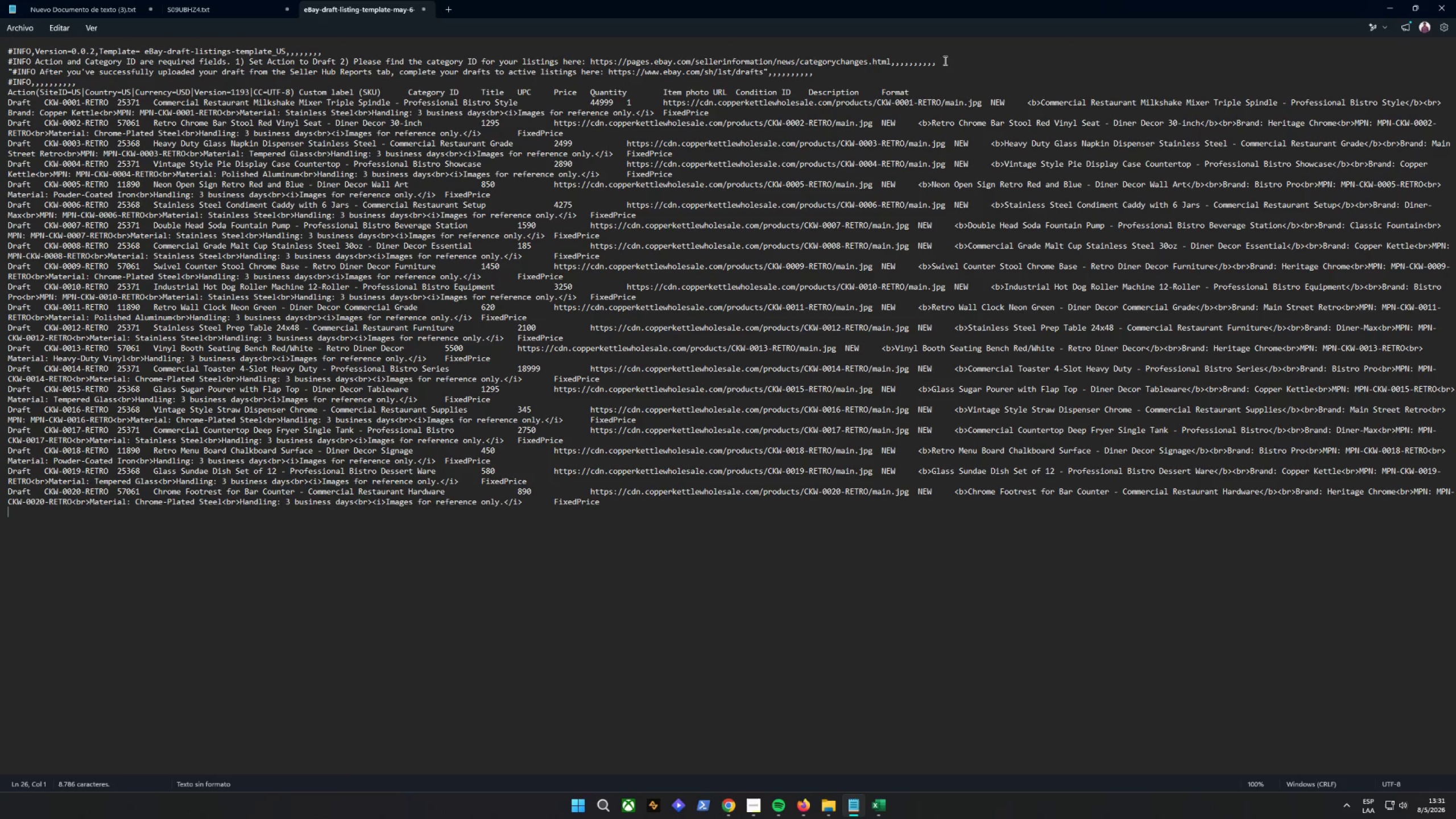 
wait(6.12)
 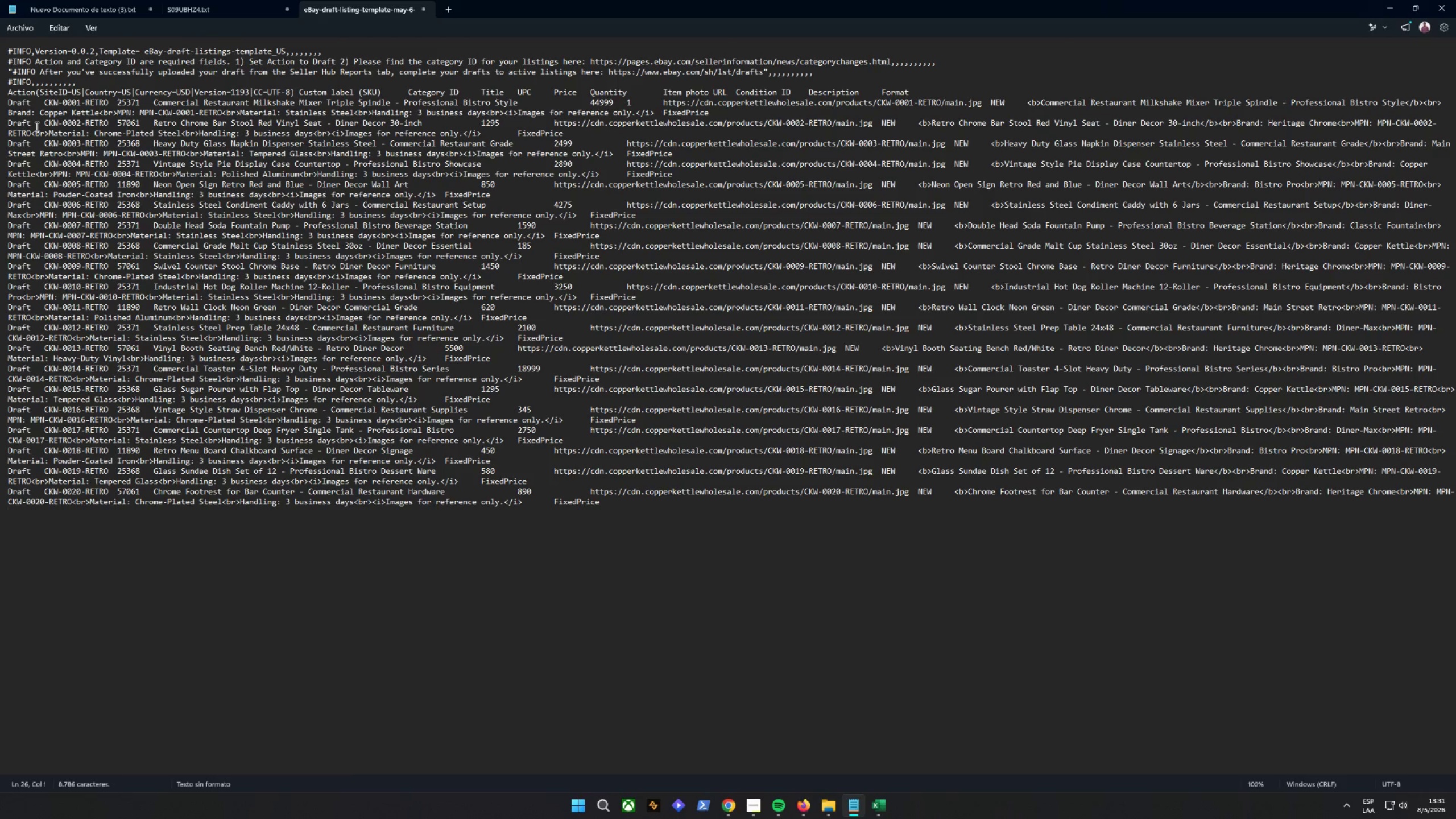 
left_click([21, 31])
 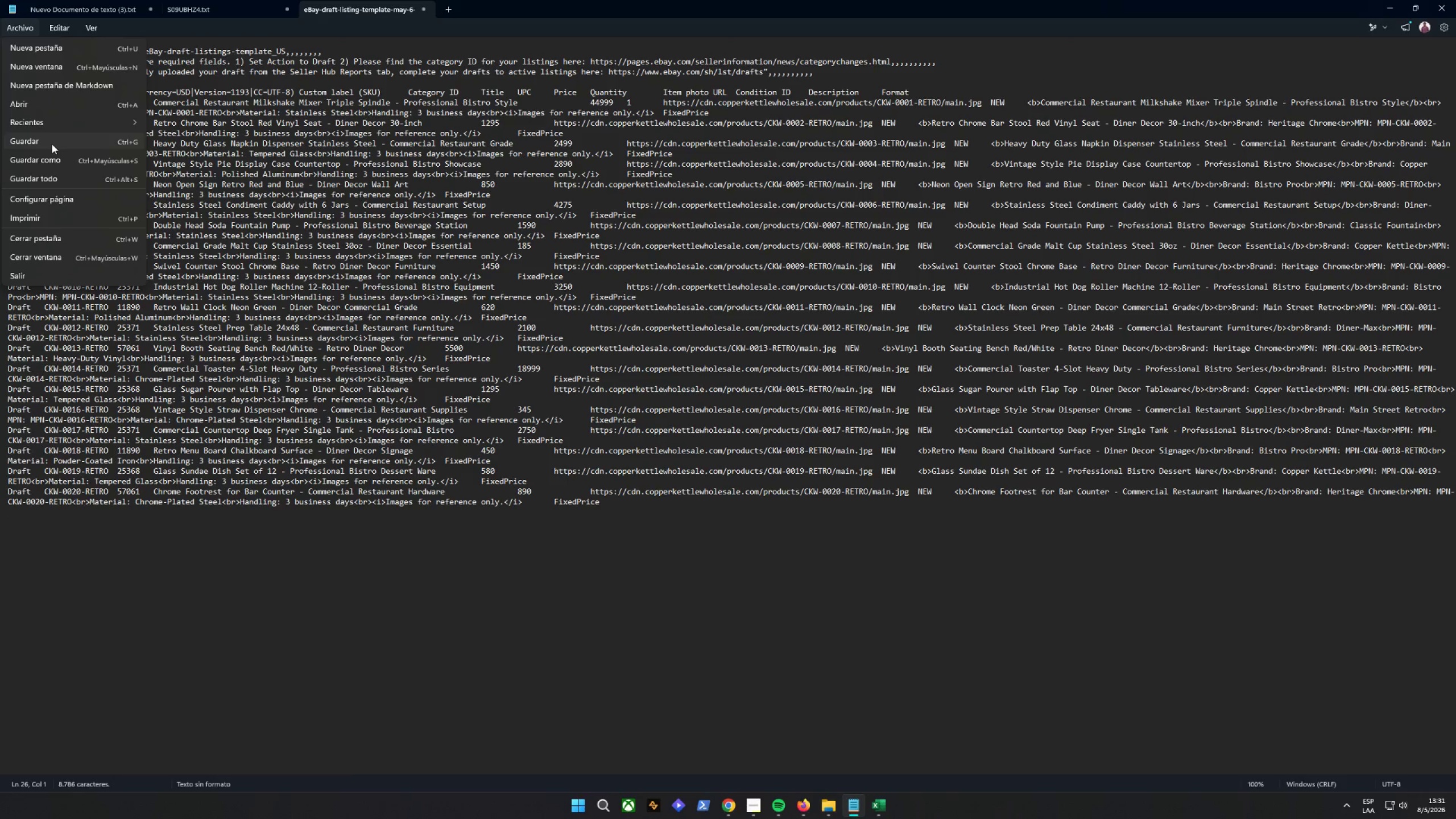 
left_click([52, 144])
 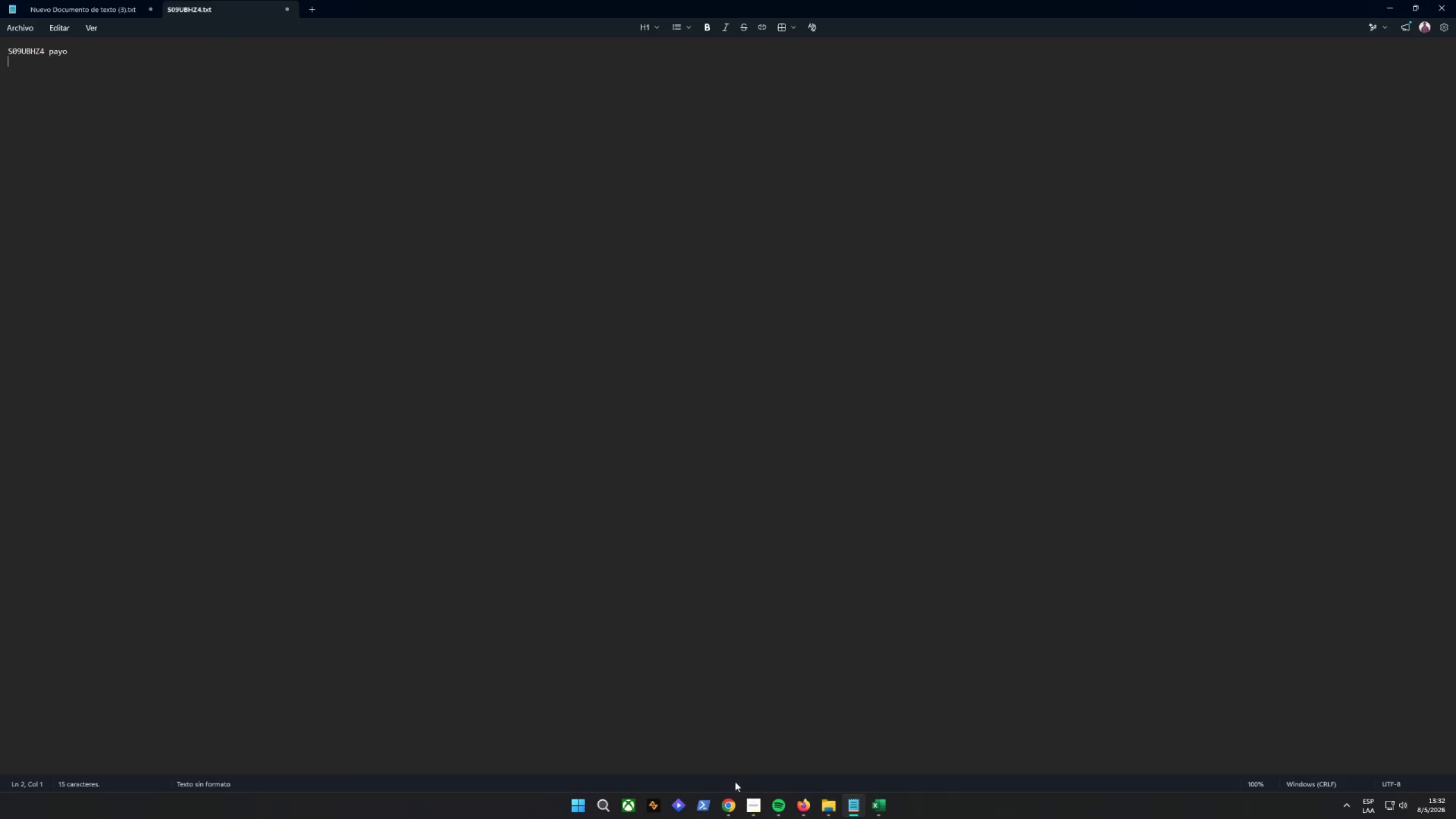 
wait(12.14)
 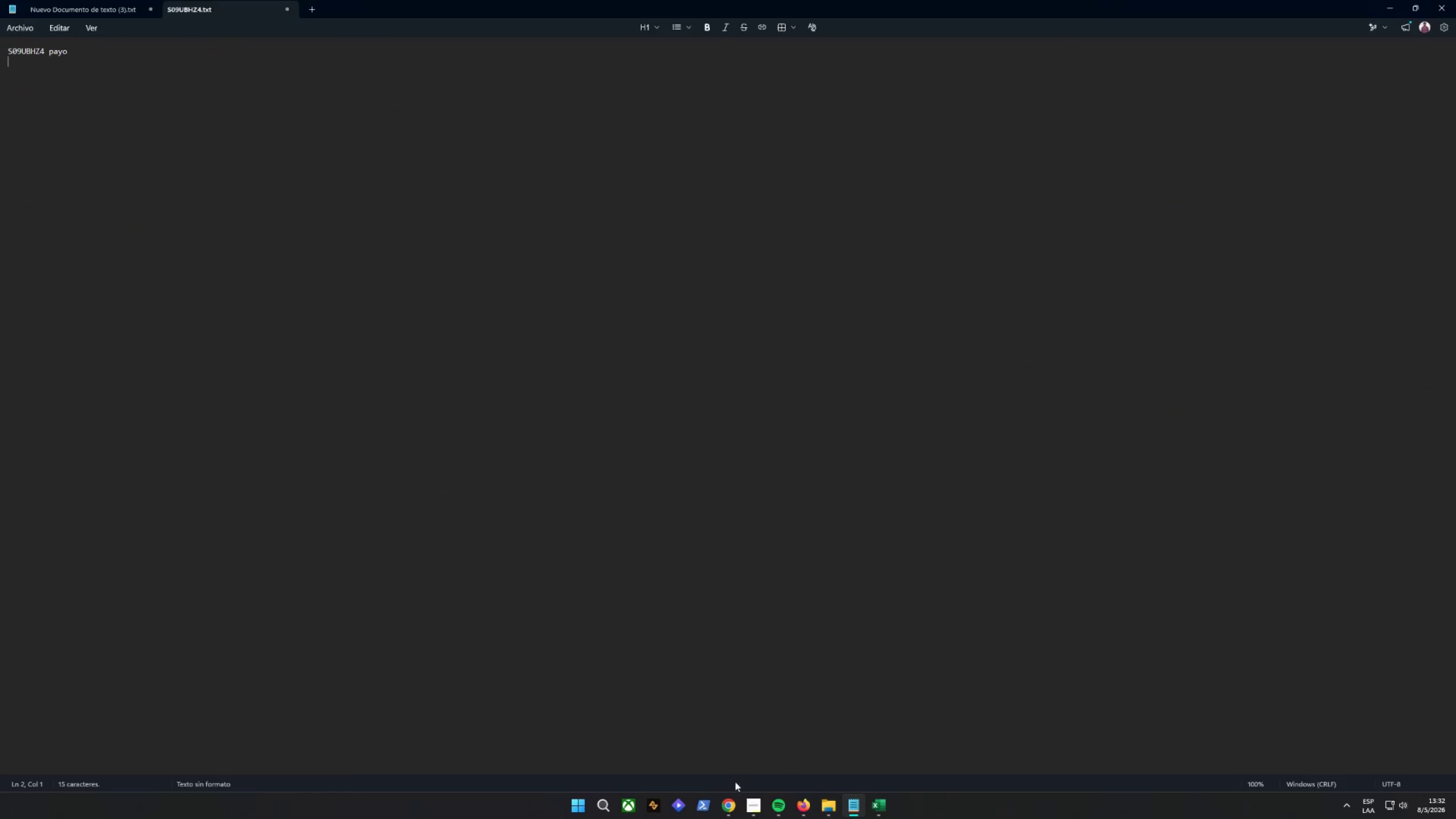 
left_click([64, 393])
 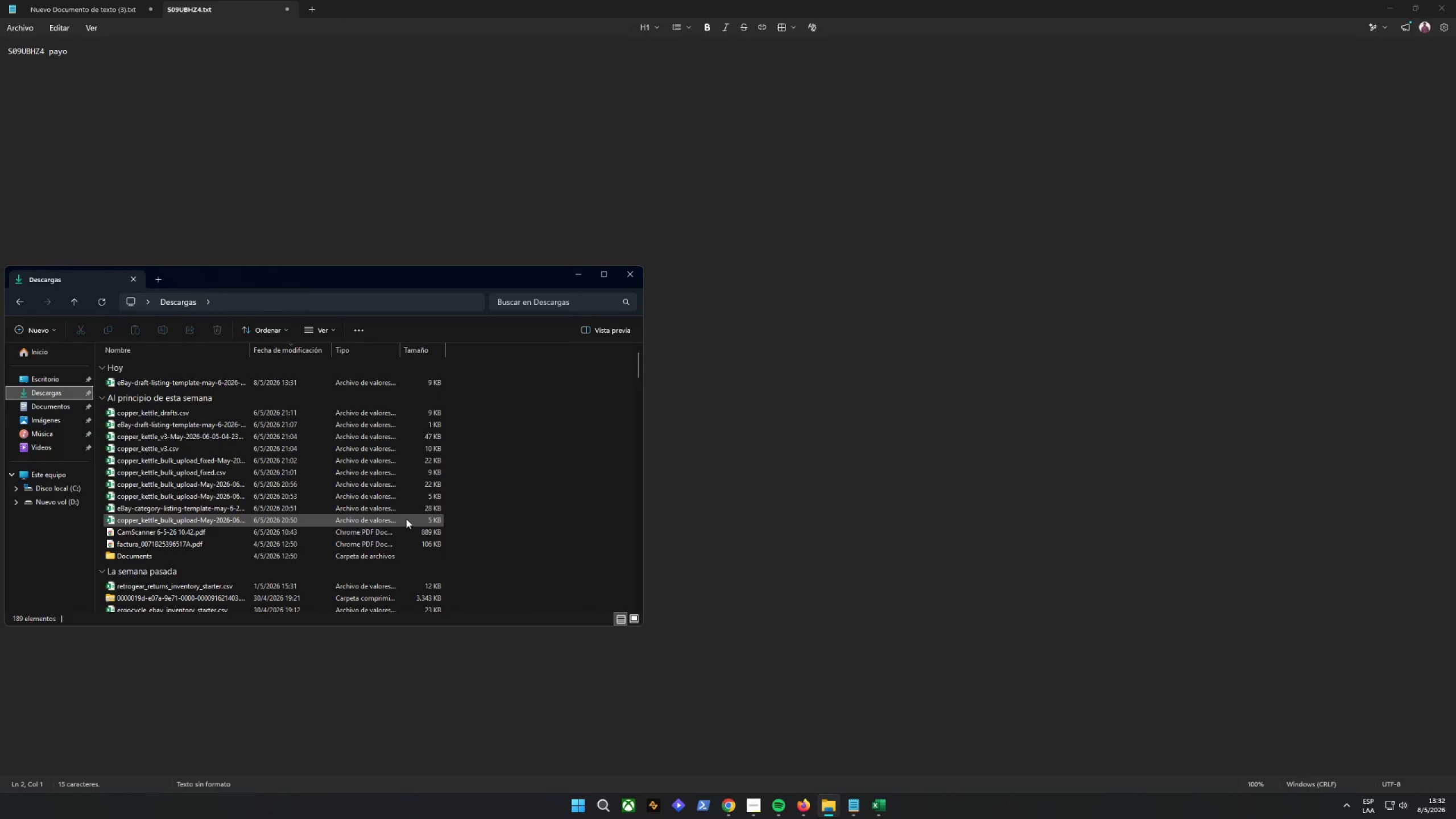 
left_click([213, 380])
 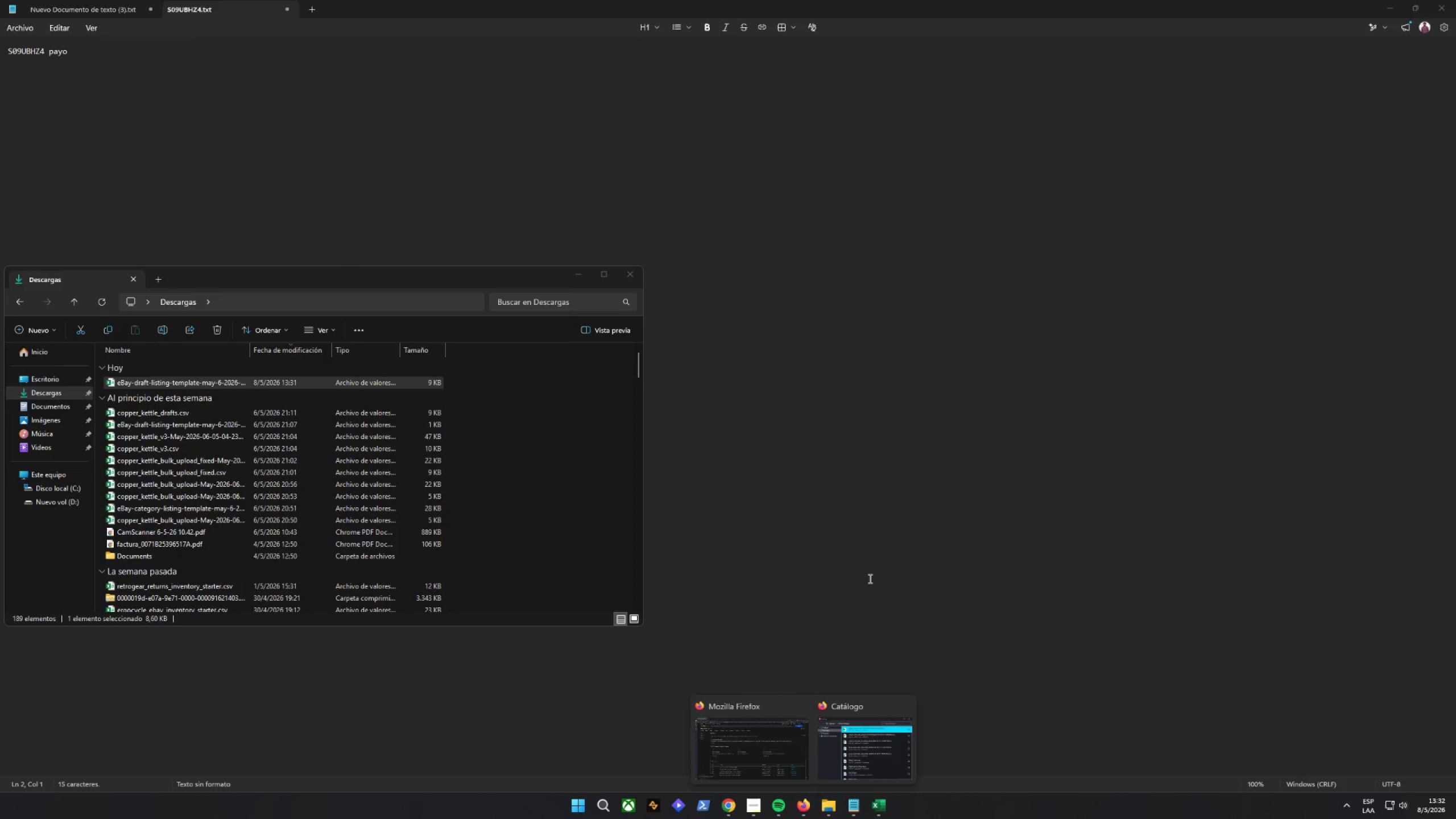 
double_click([800, 731])
 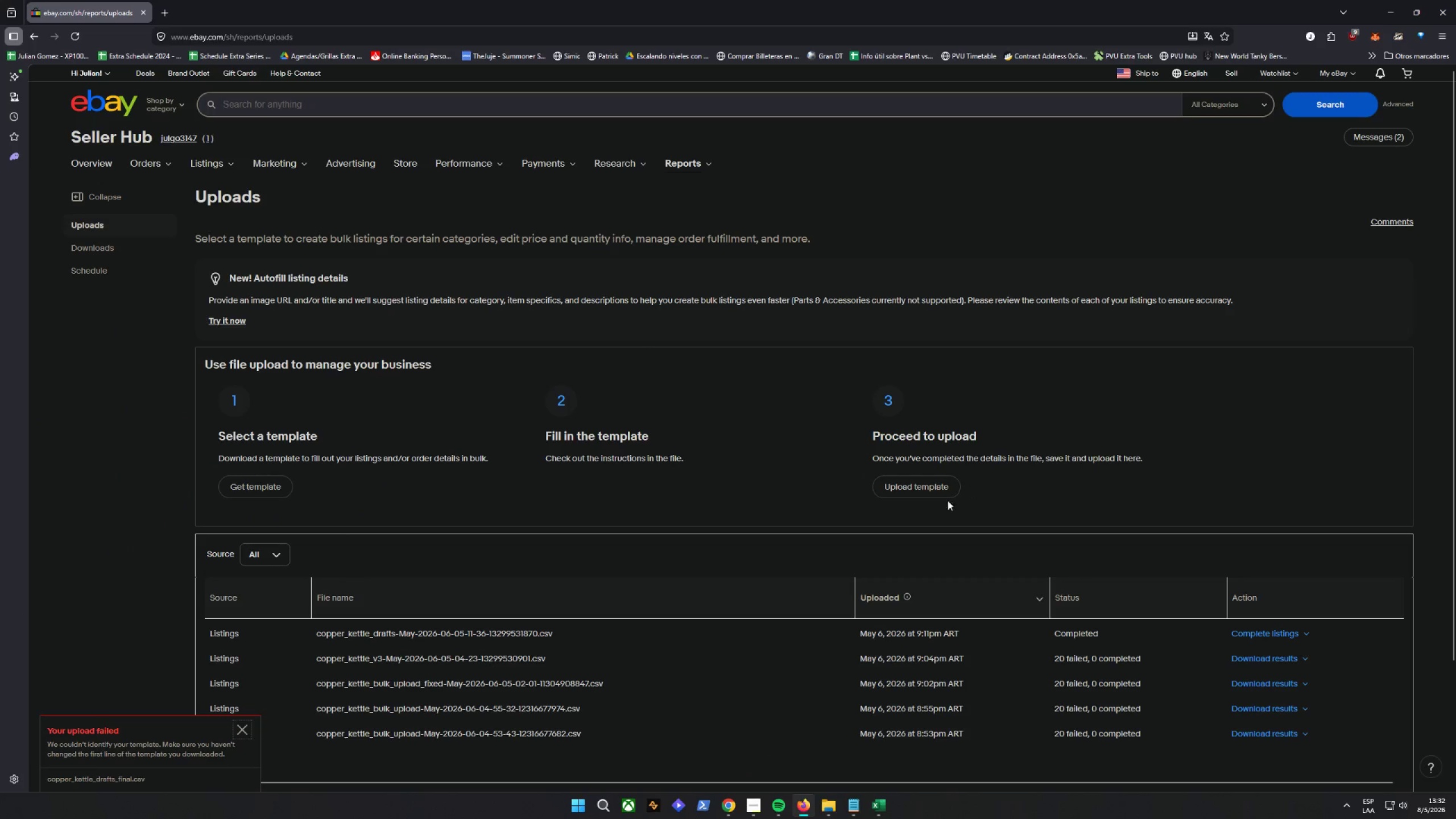 
left_click([922, 491])
 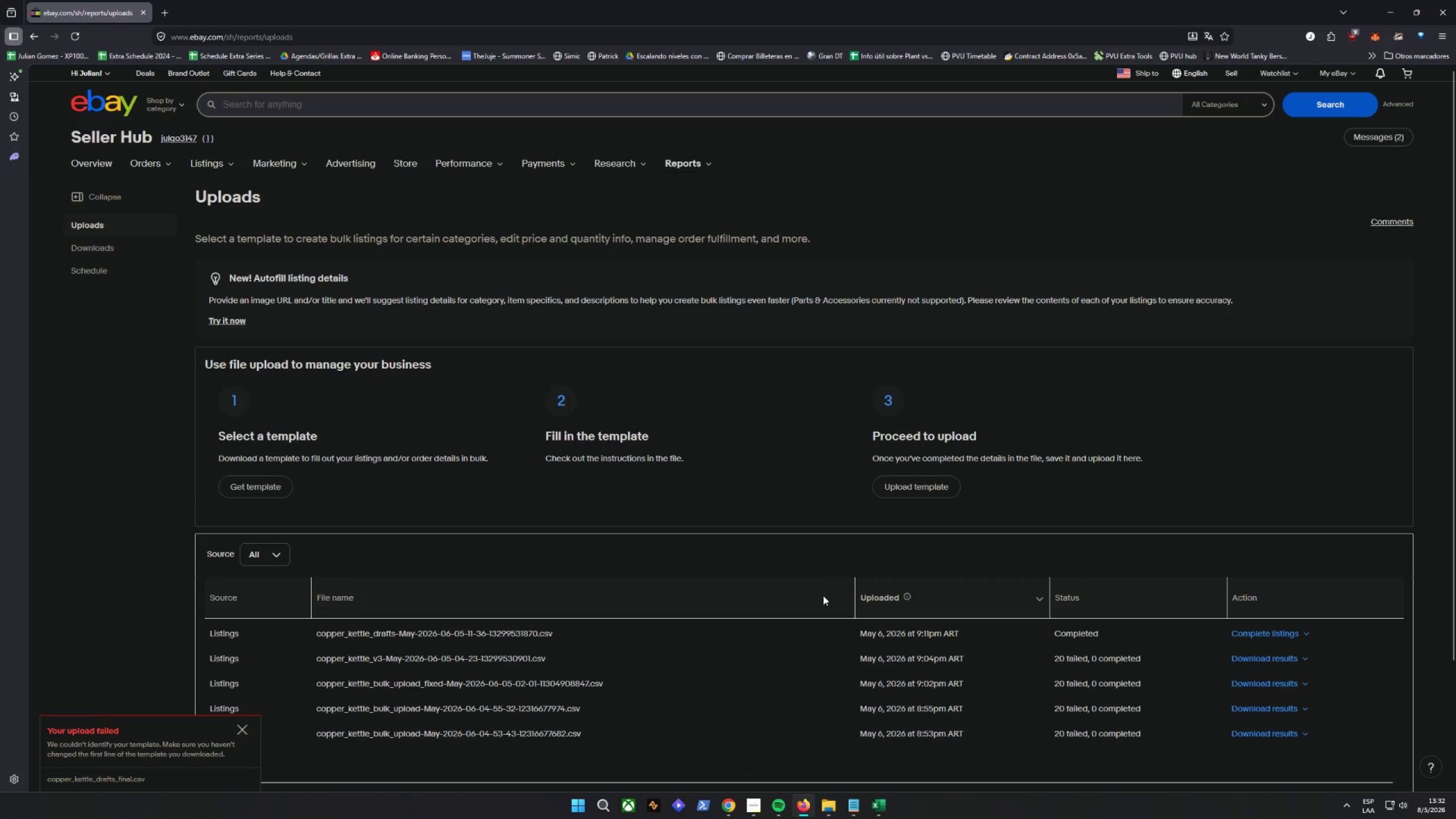 
left_click([249, 735])
 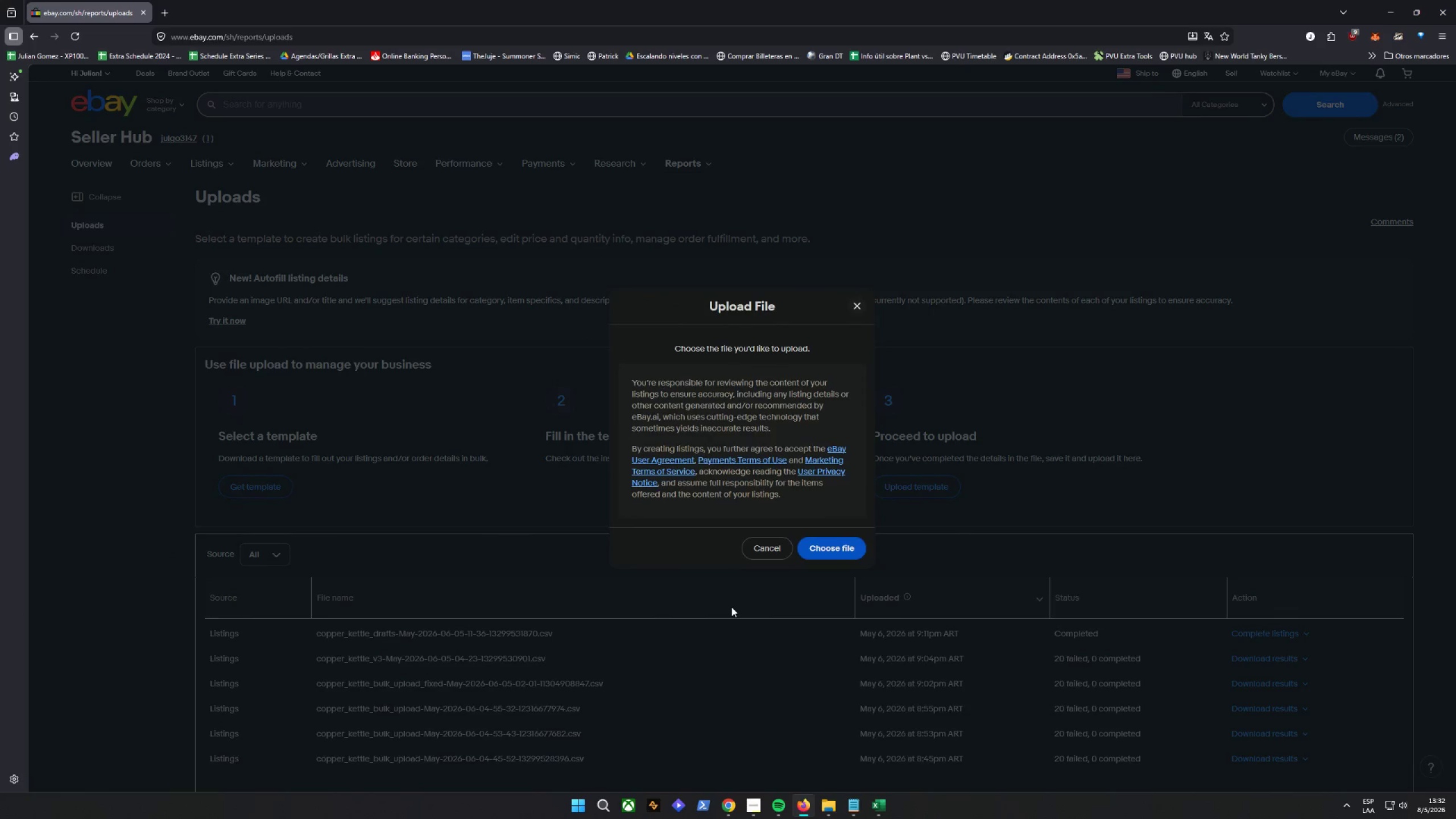 
left_click([838, 552])
 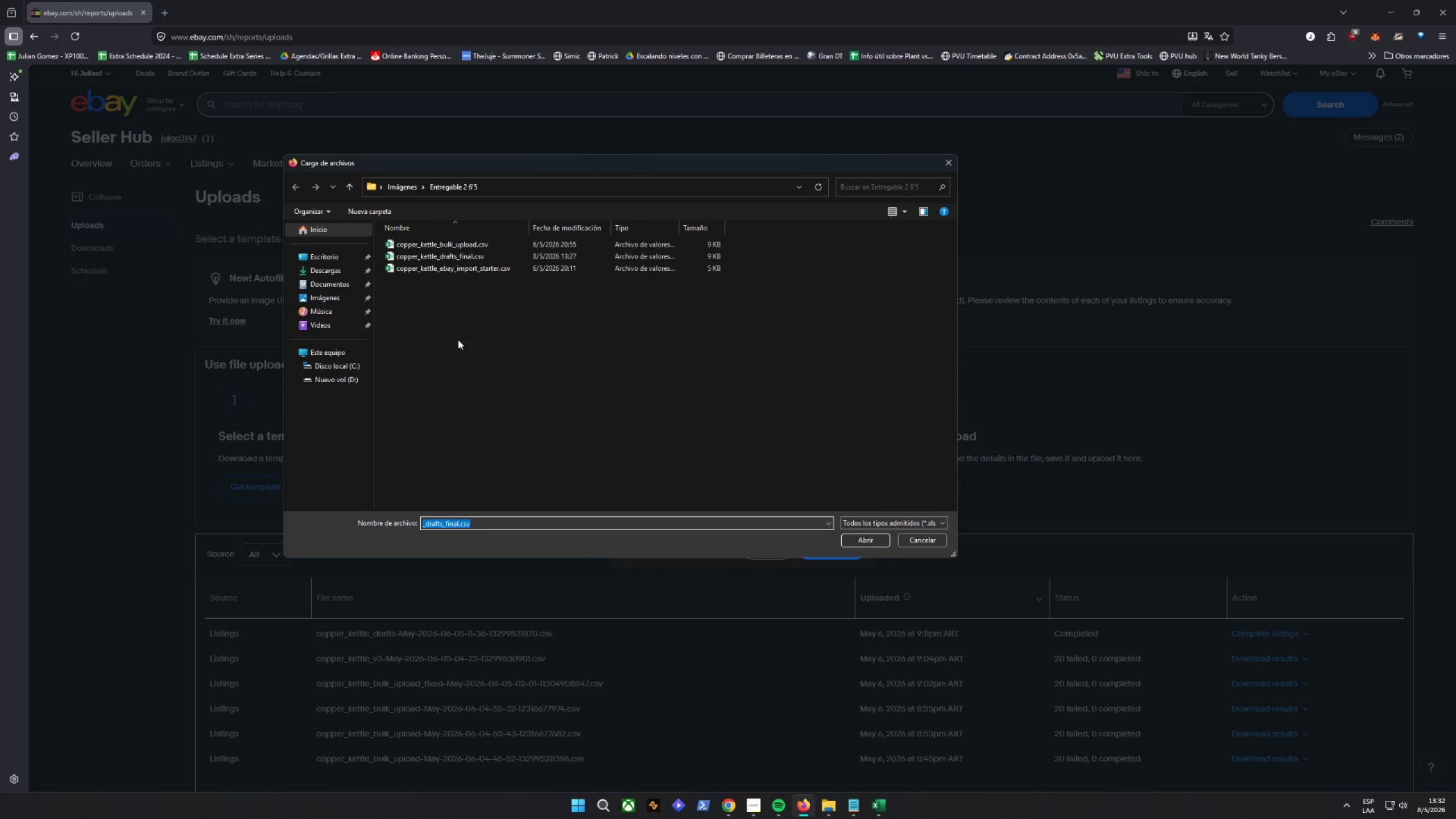 
left_click([331, 268])
 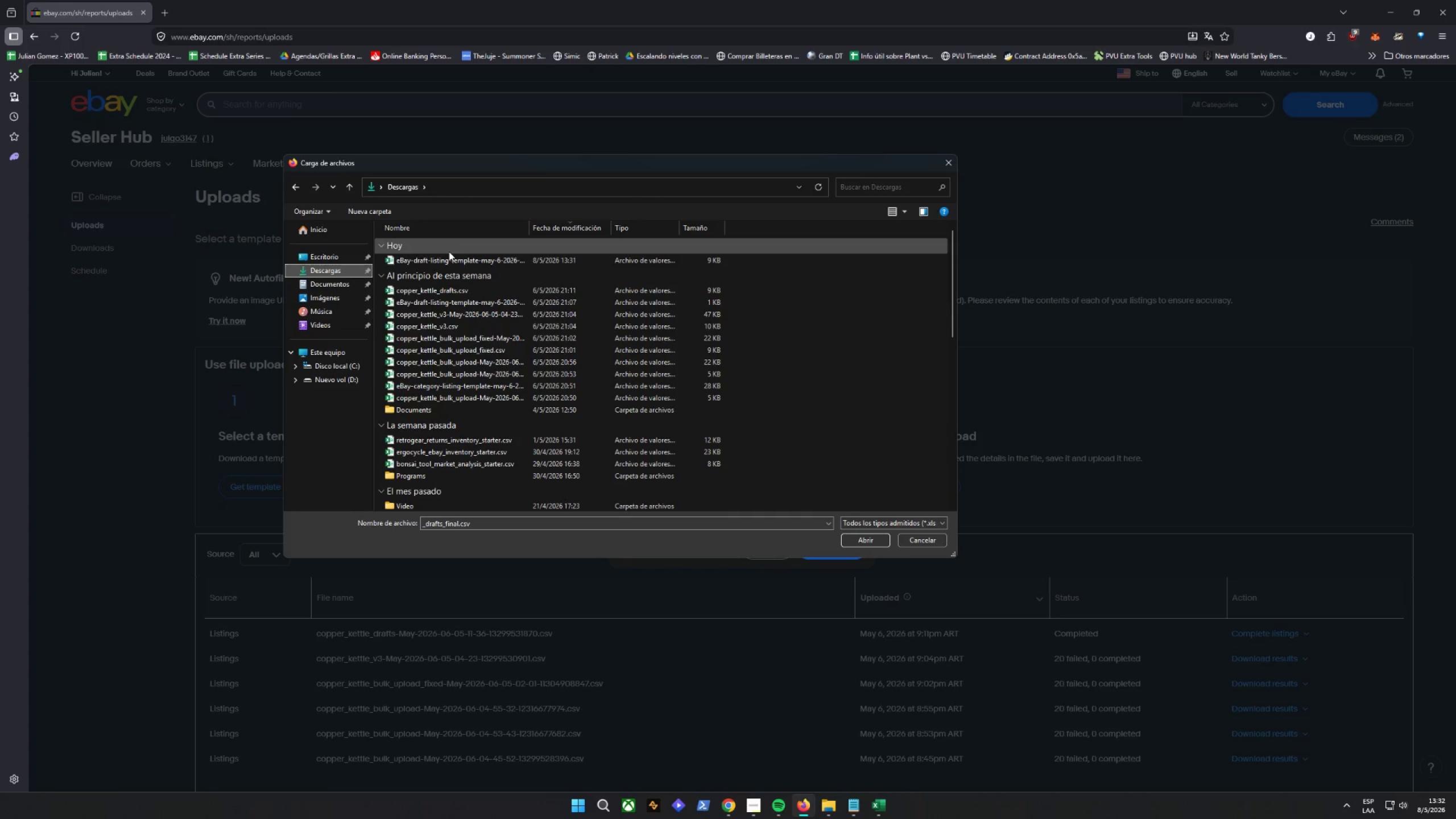 
left_click([452, 259])
 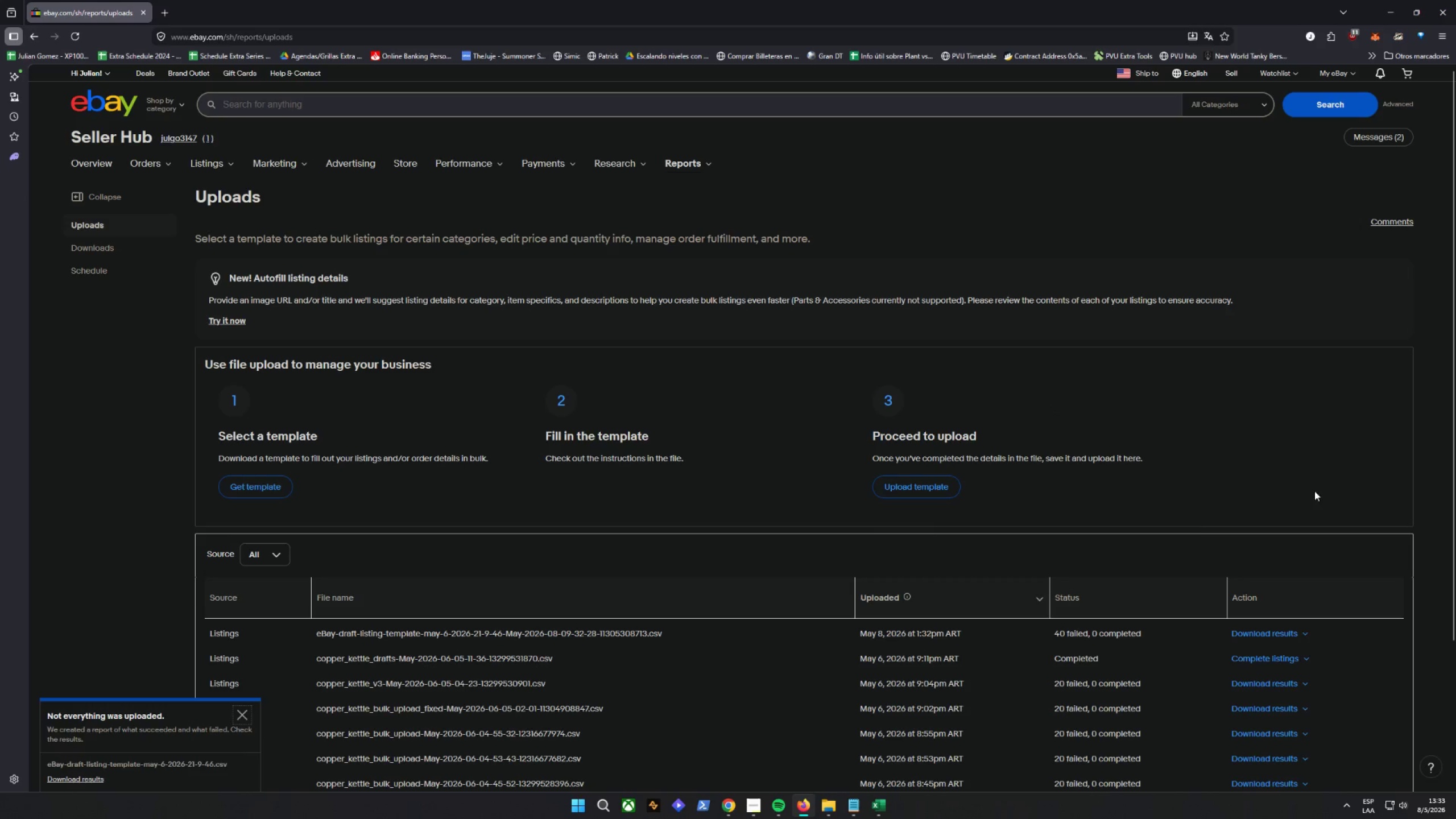 
wait(41.64)
 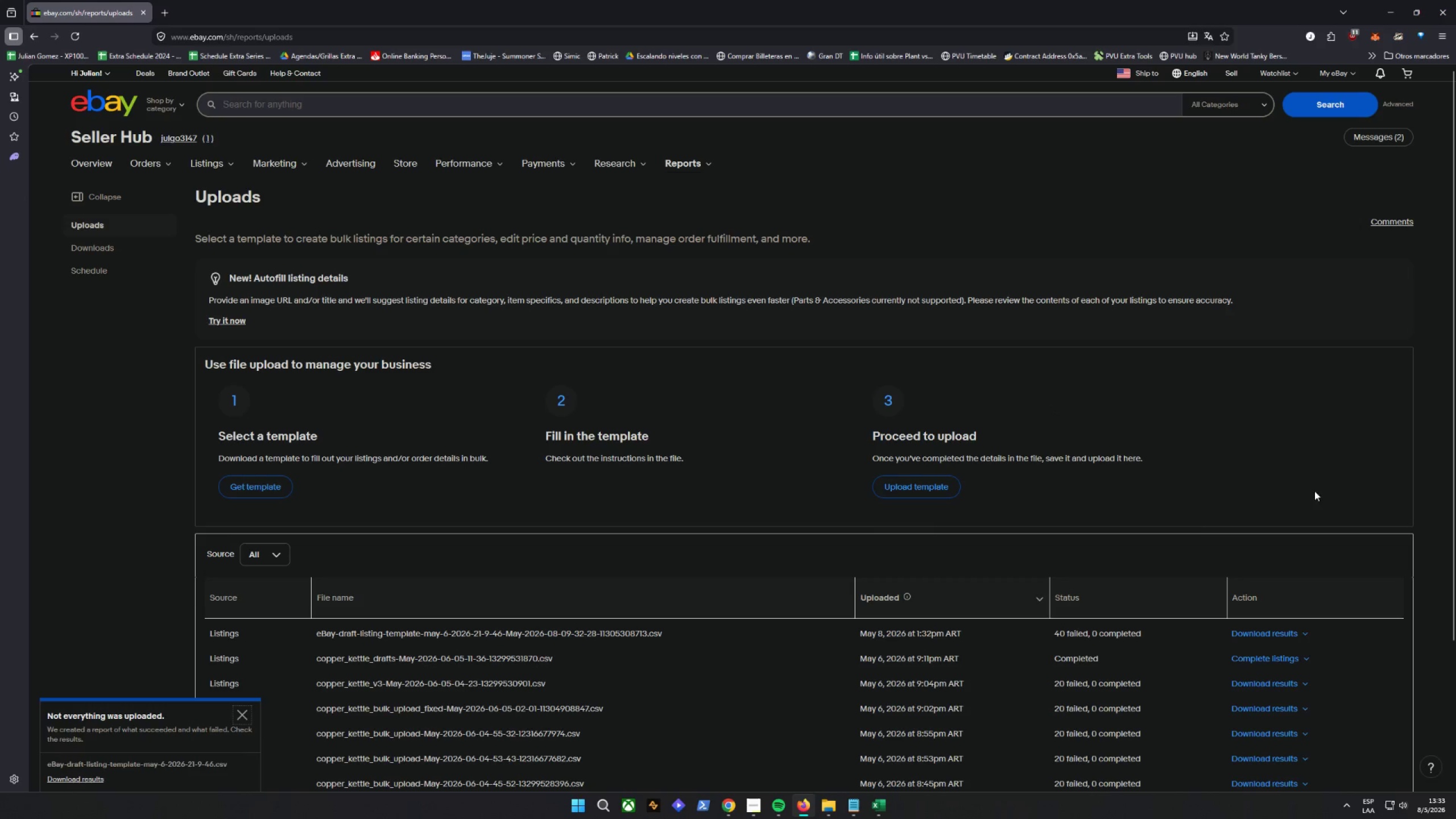 
left_click([847, 809])
 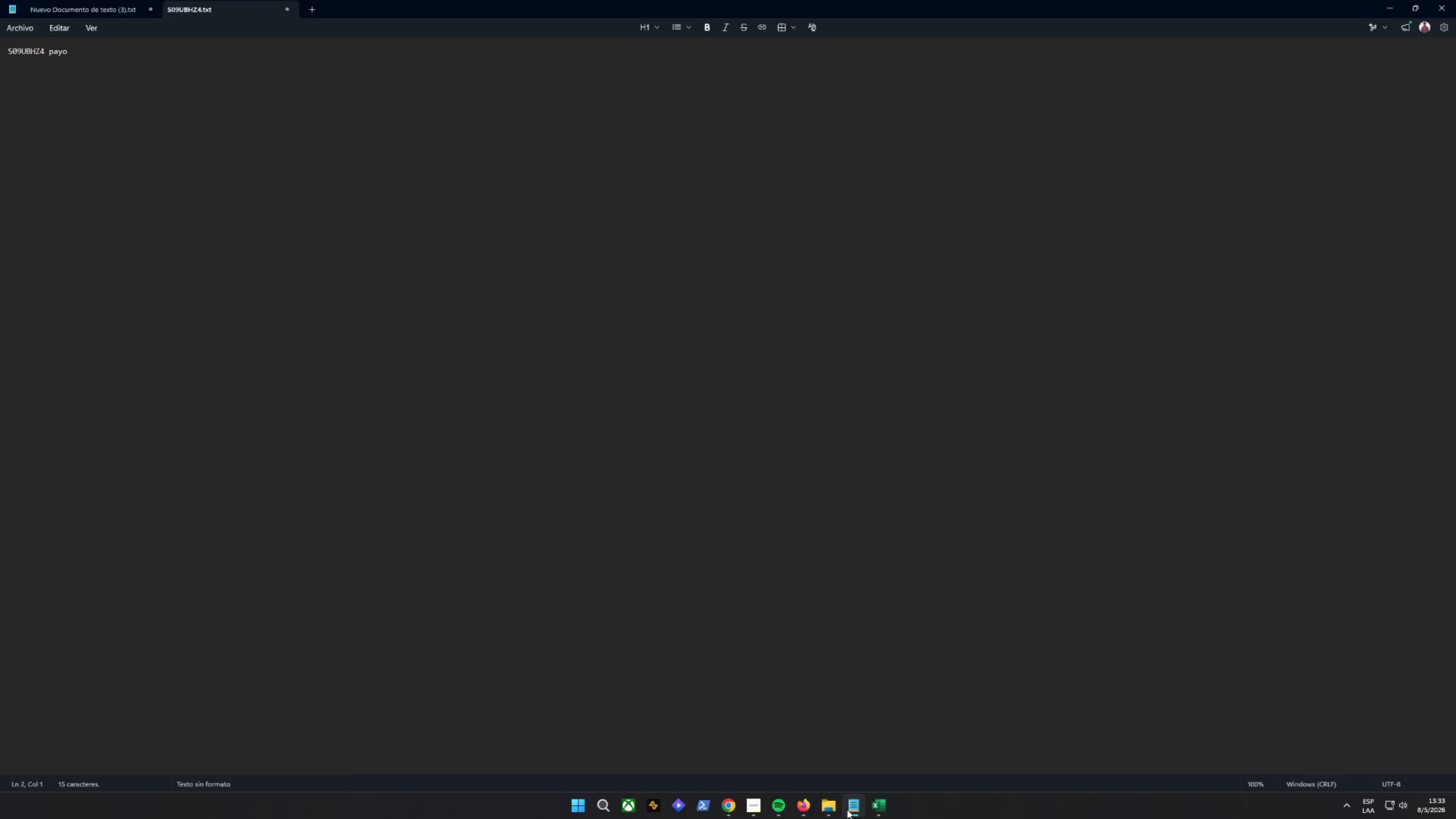 
left_click([847, 809])
 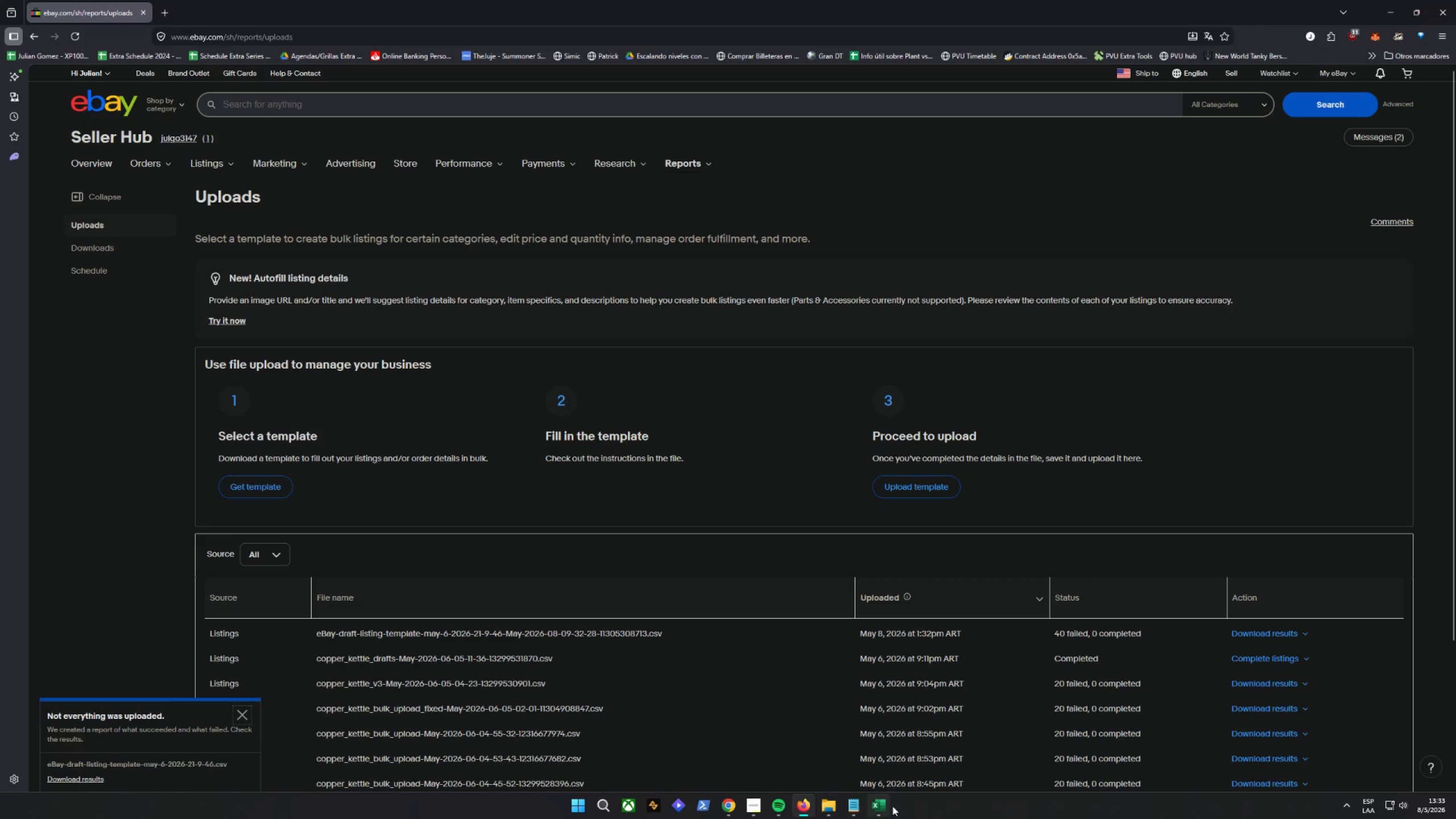 
left_click([880, 806])
 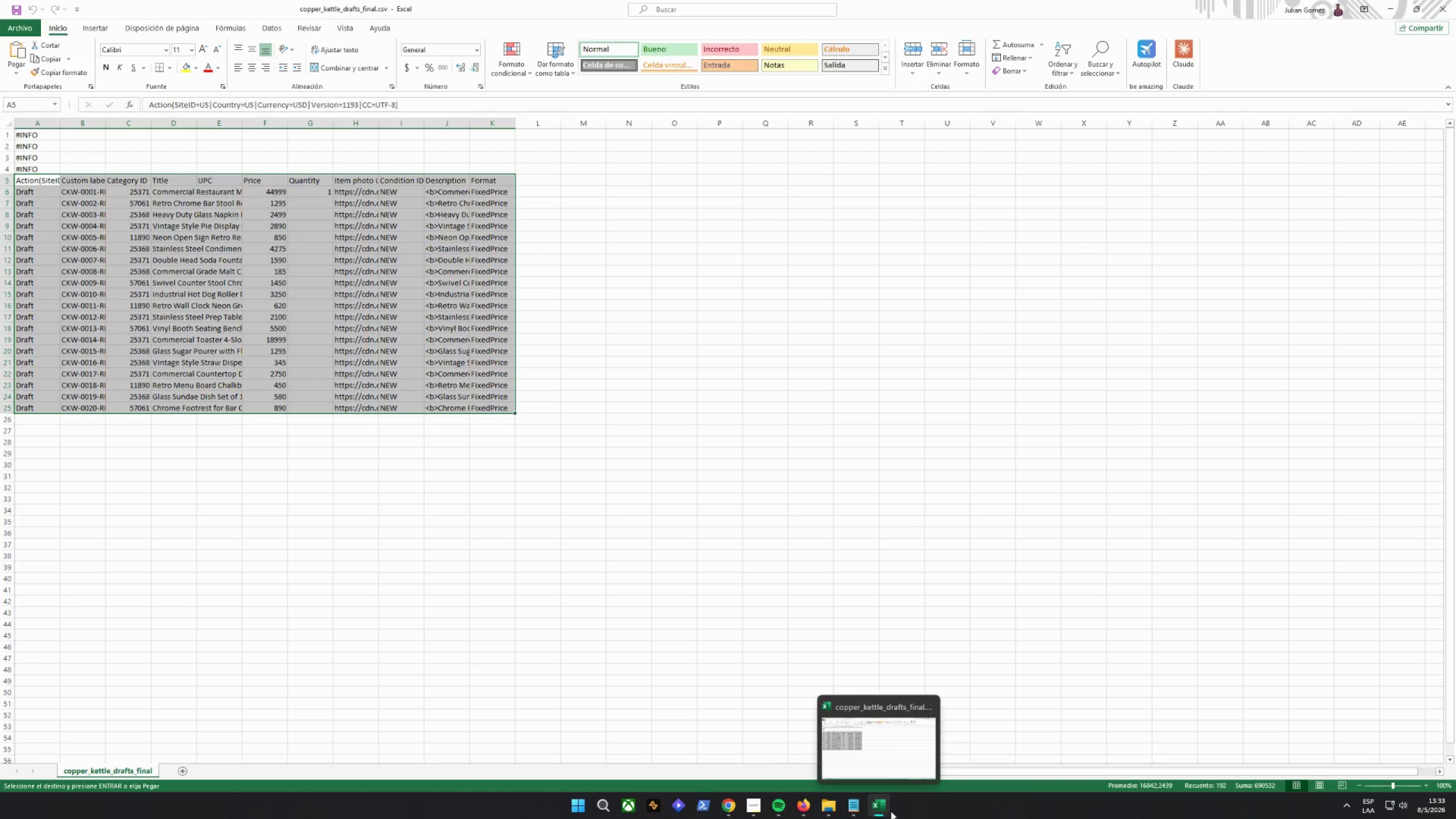 
left_click([891, 811])
 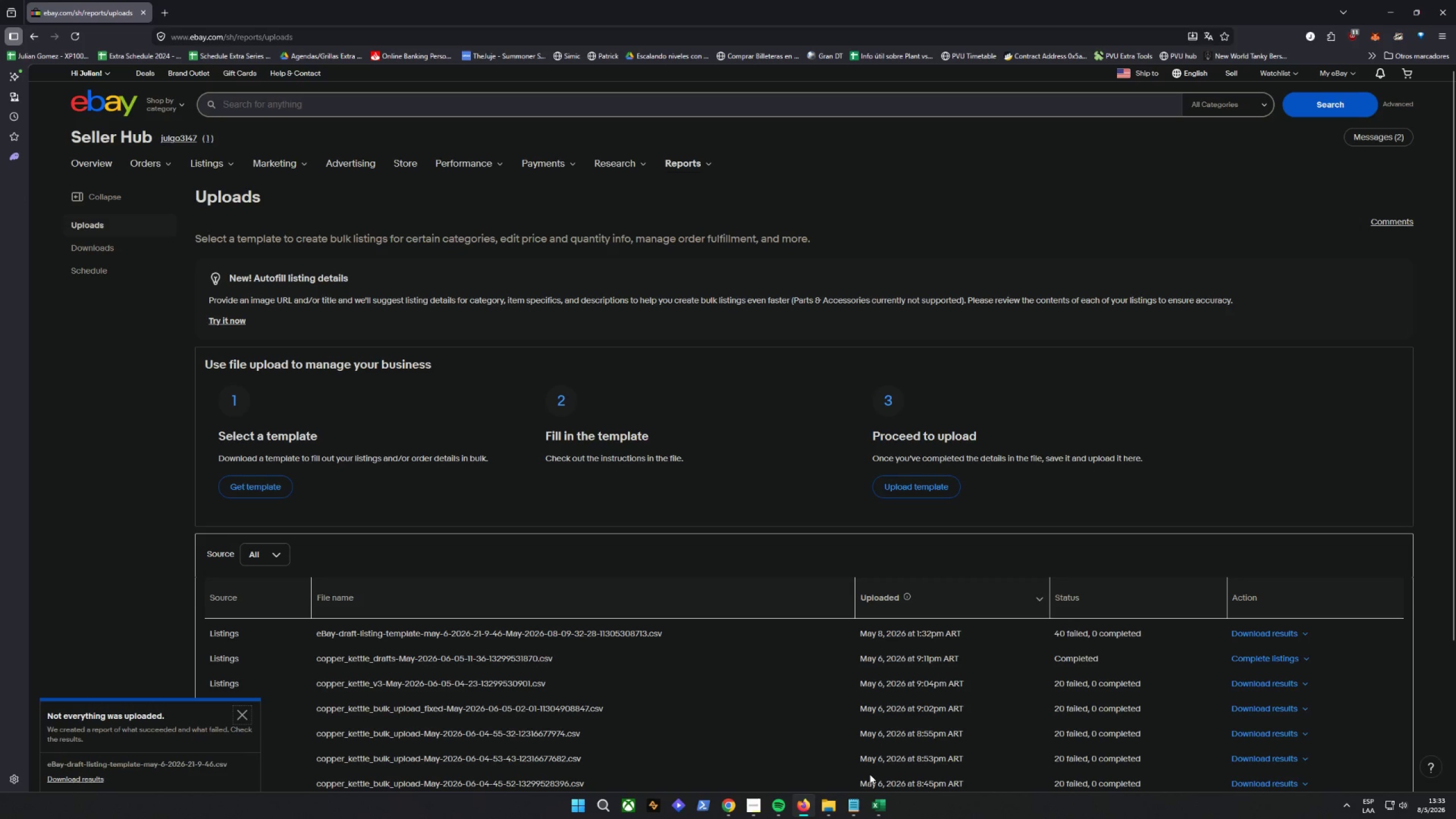 
mouse_move([870, 804])
 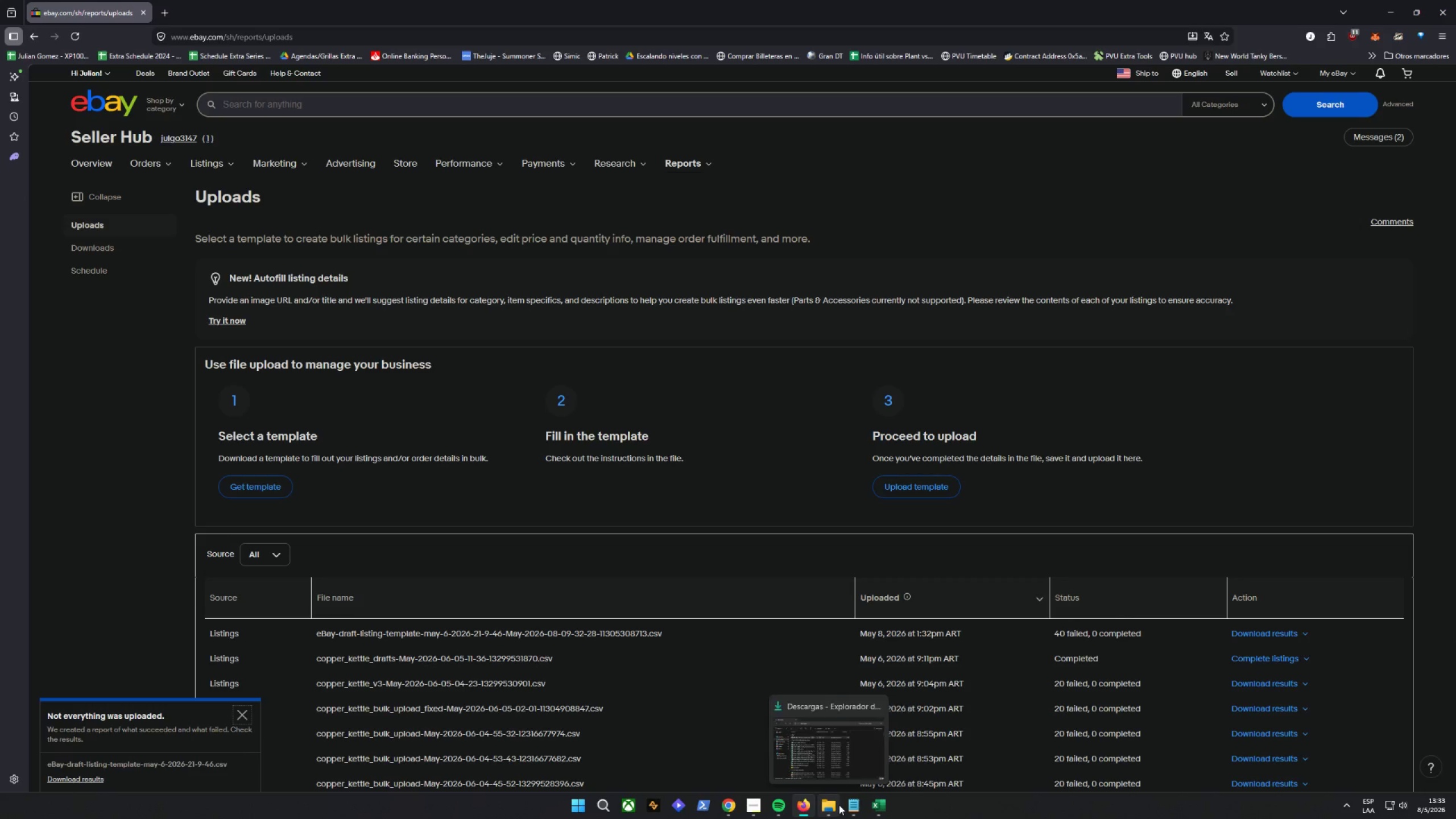 
left_click([839, 805])
 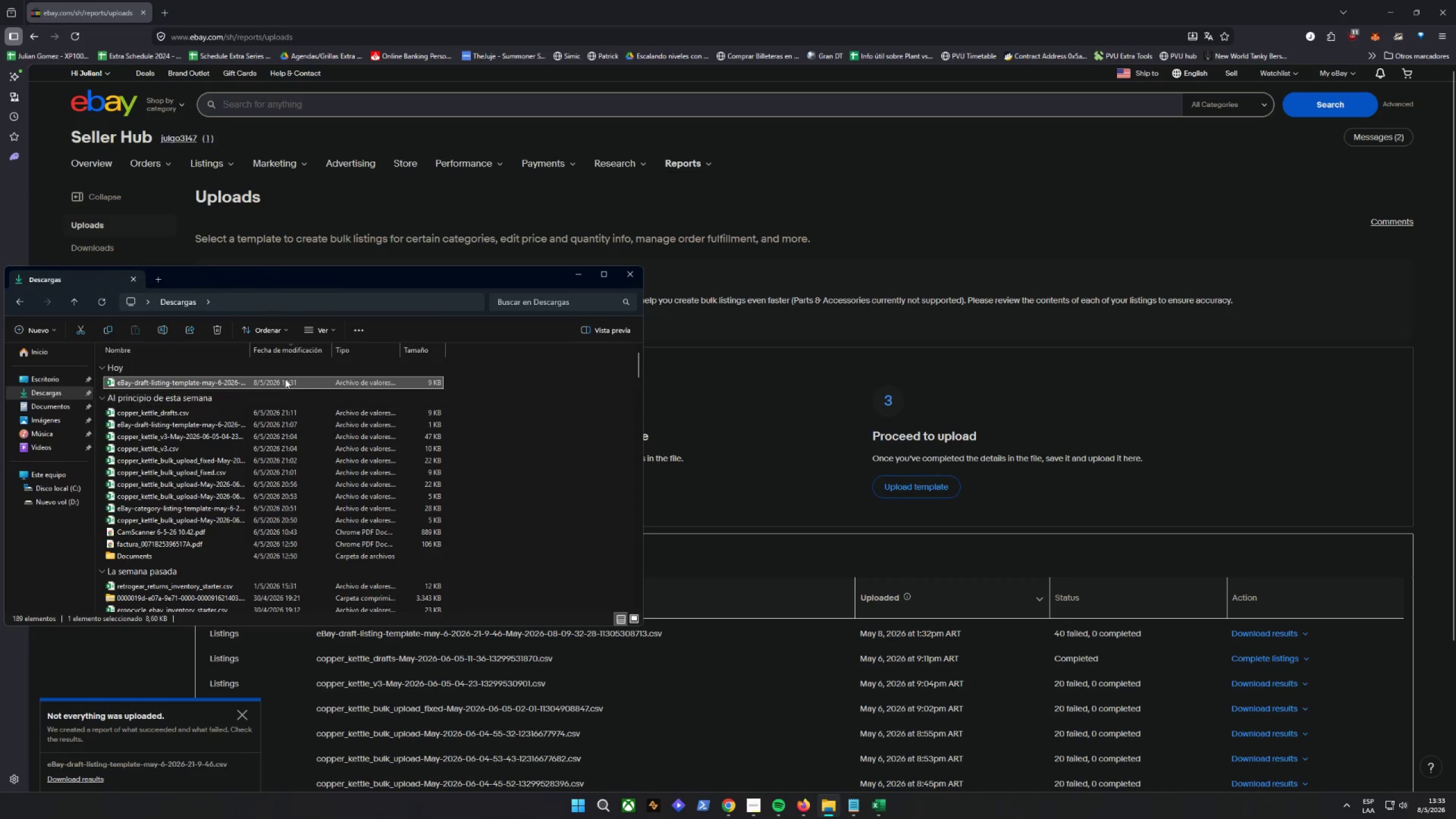 
left_click_drag(start_coordinate=[250, 348], to_coordinate=[375, 348])
 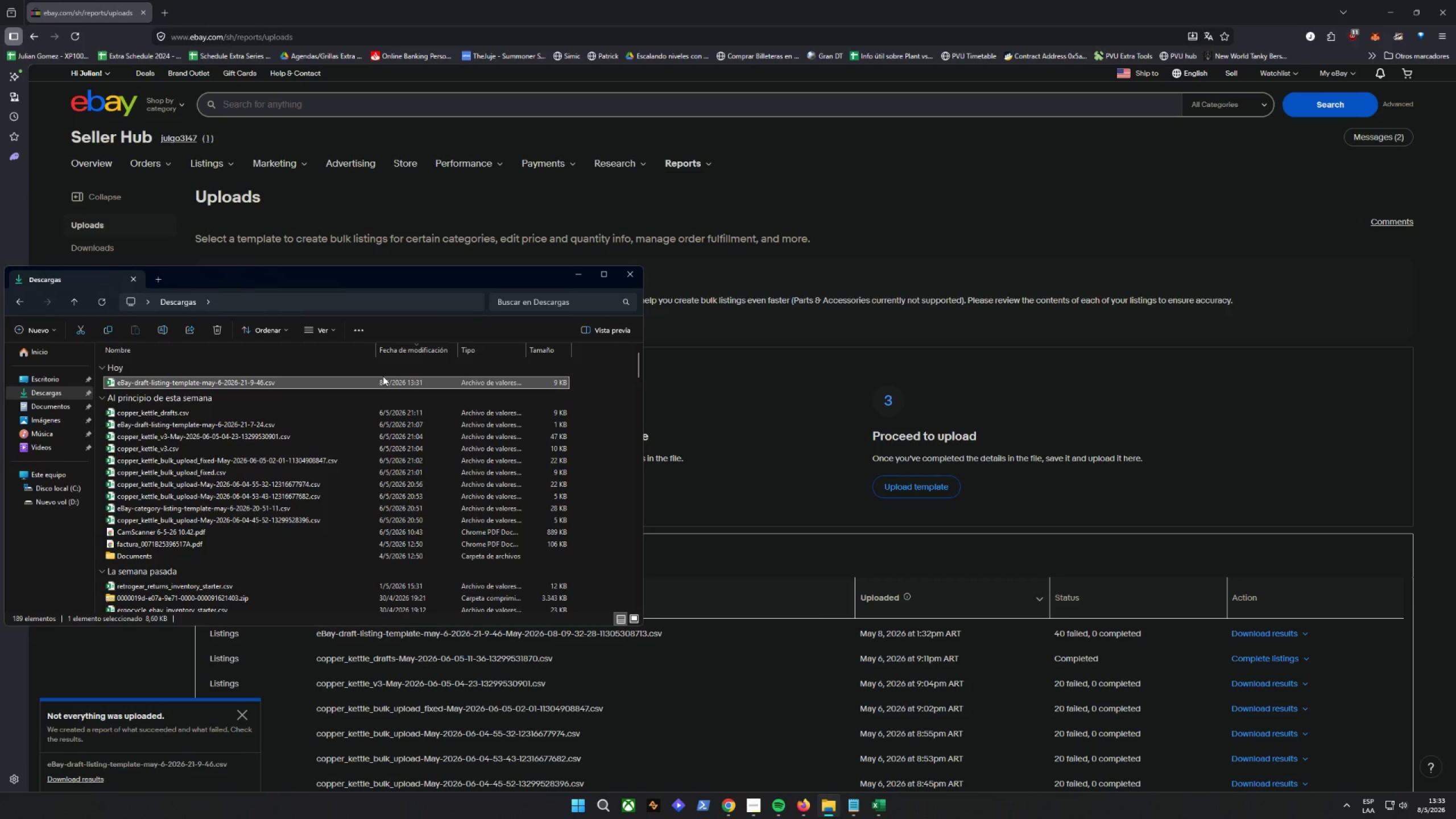 
wait(9.12)
 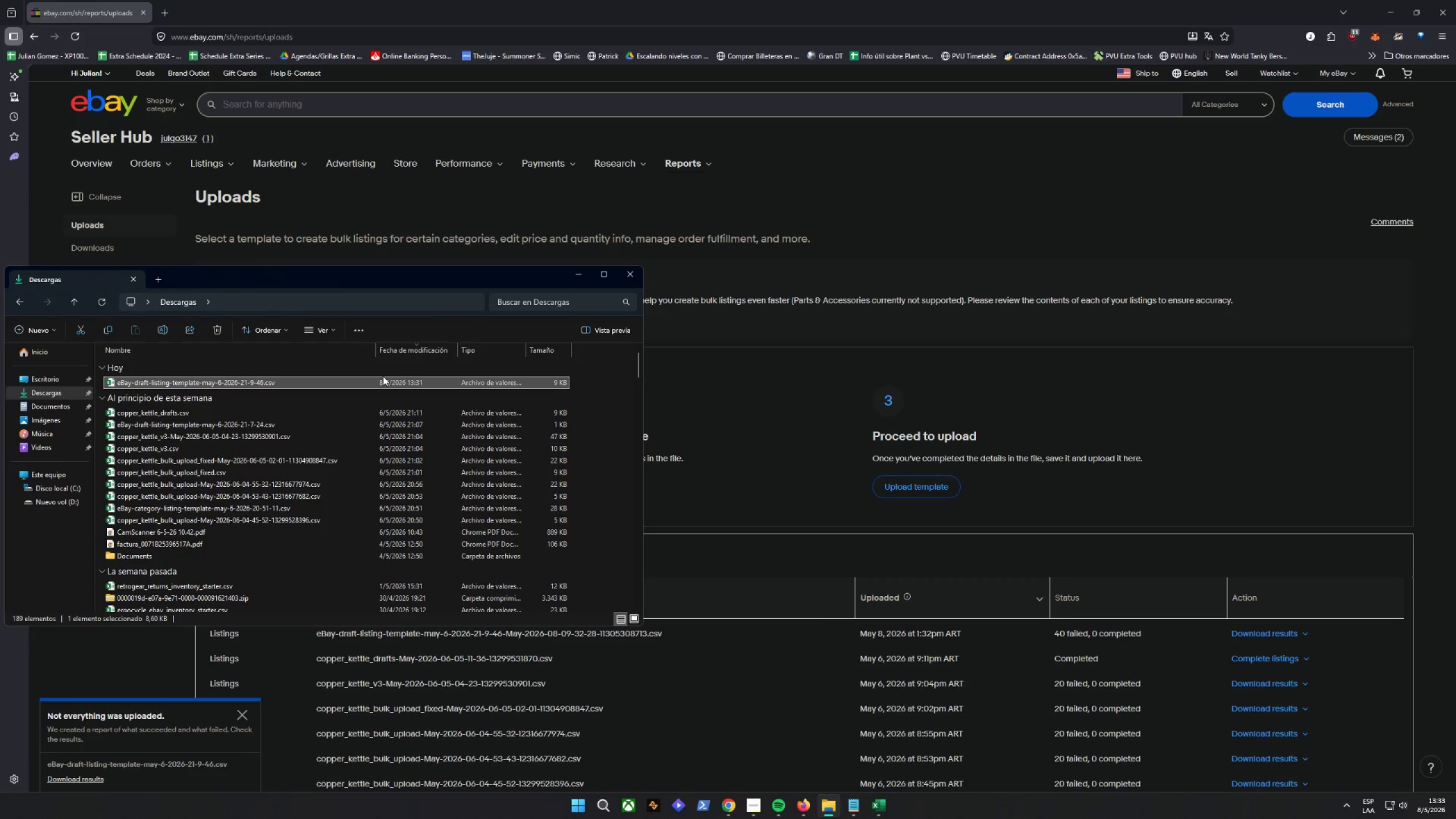 
left_click([61, 408])
 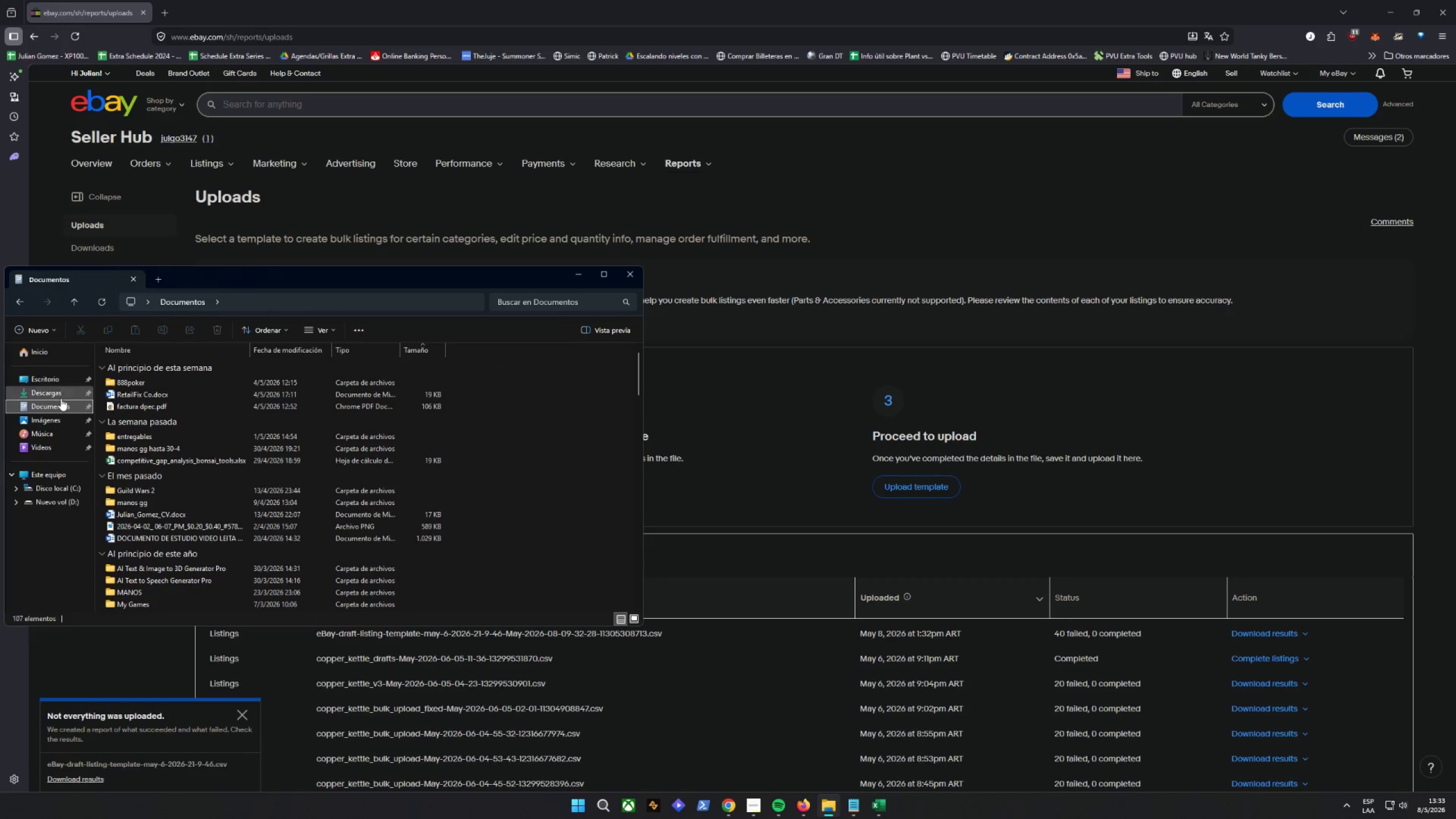 
left_click([61, 397])
 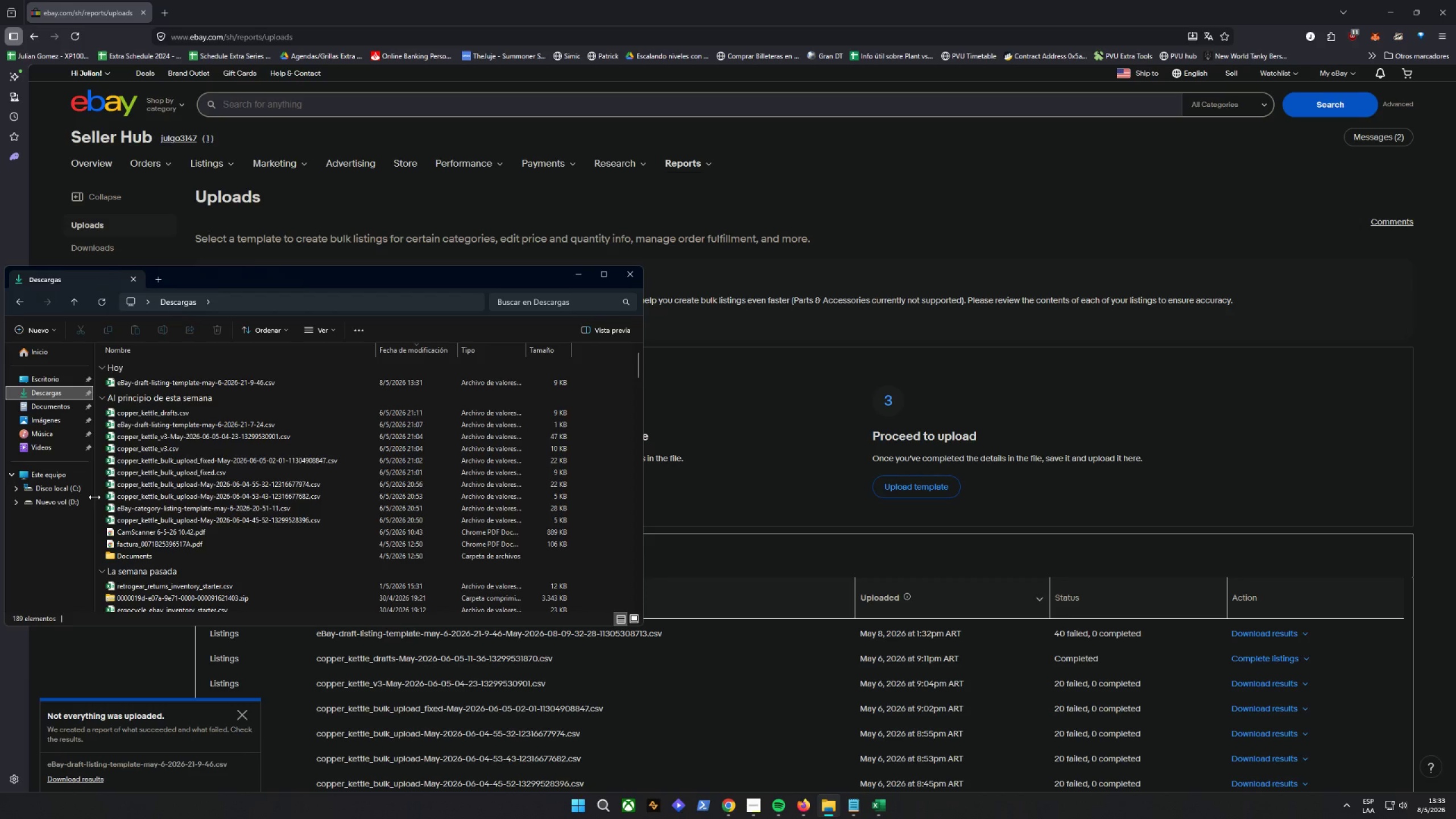 
wait(6.67)
 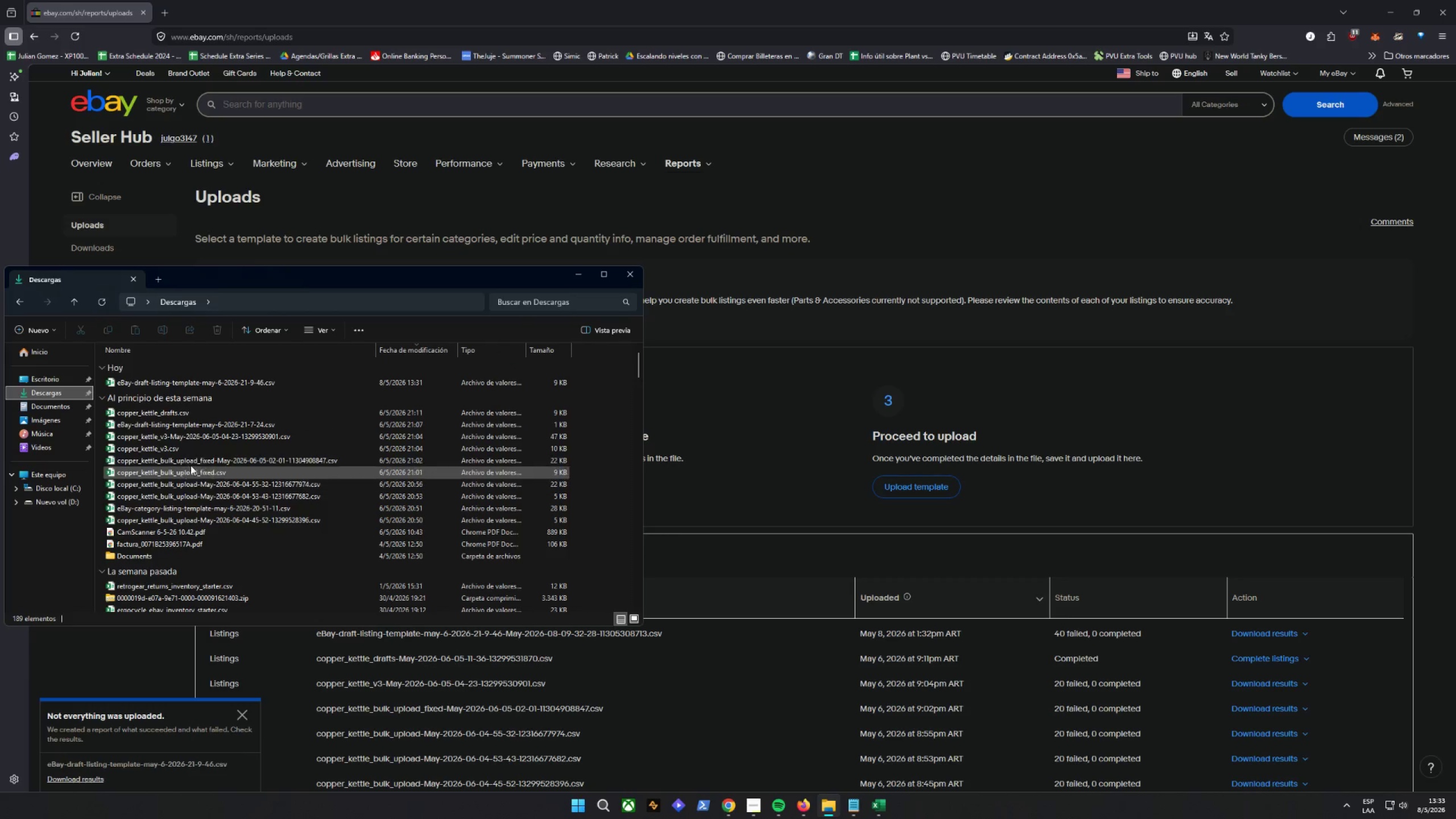 
scroll: coordinate [154, 493], scroll_direction: down, amount: 2.0
 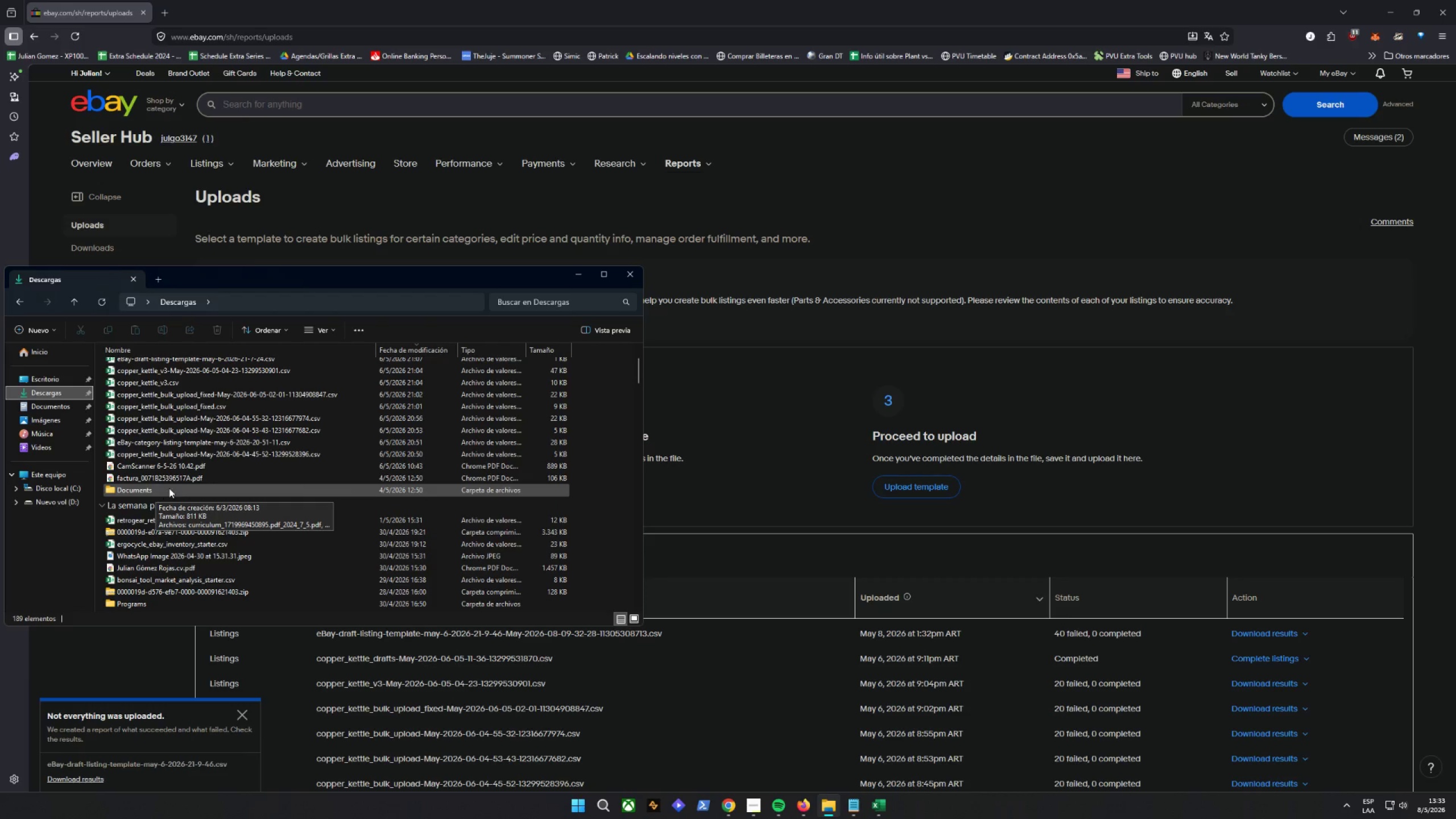 
scroll: coordinate [196, 485], scroll_direction: up, amount: 6.0
 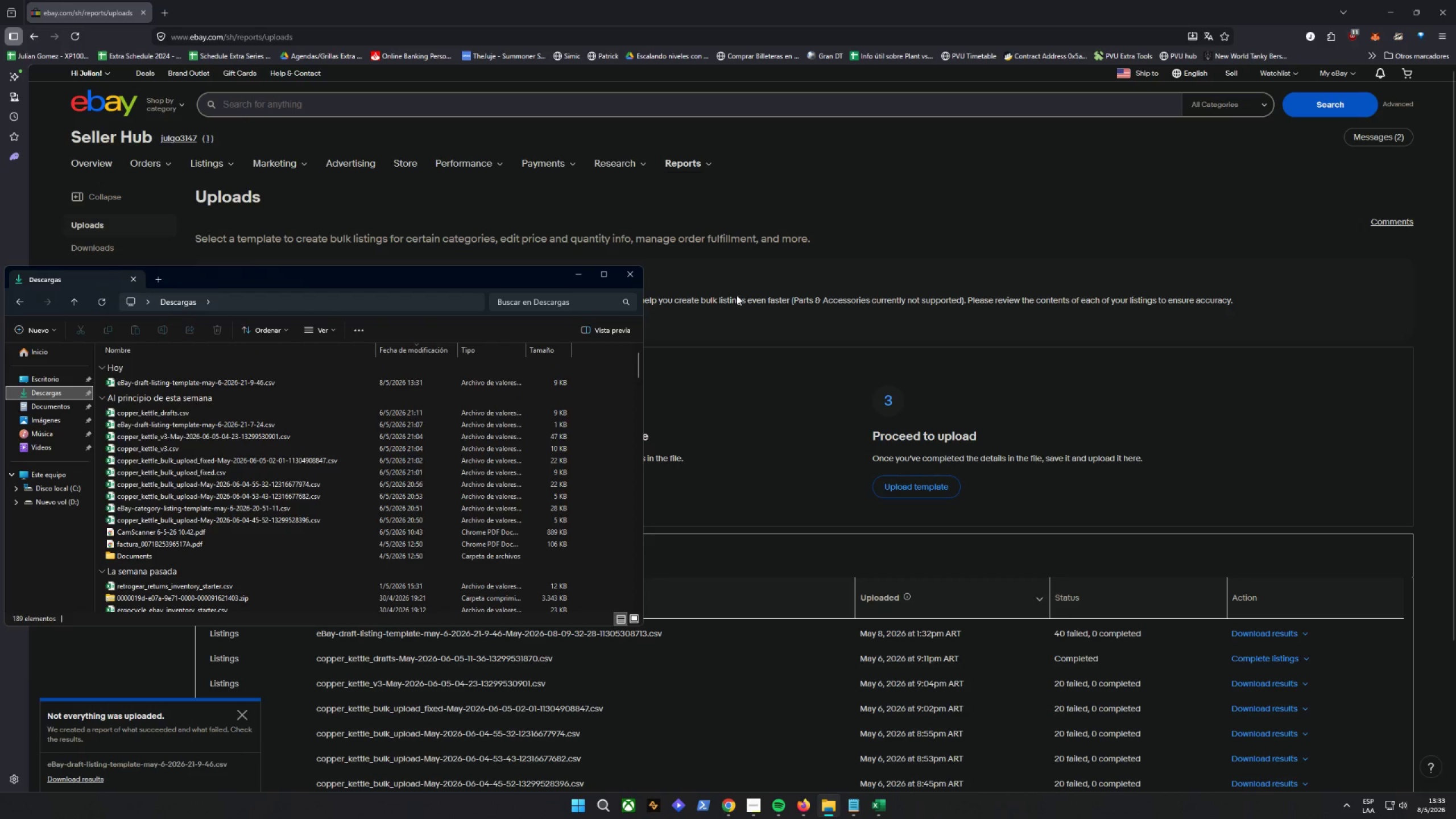 
left_click([894, 324])
 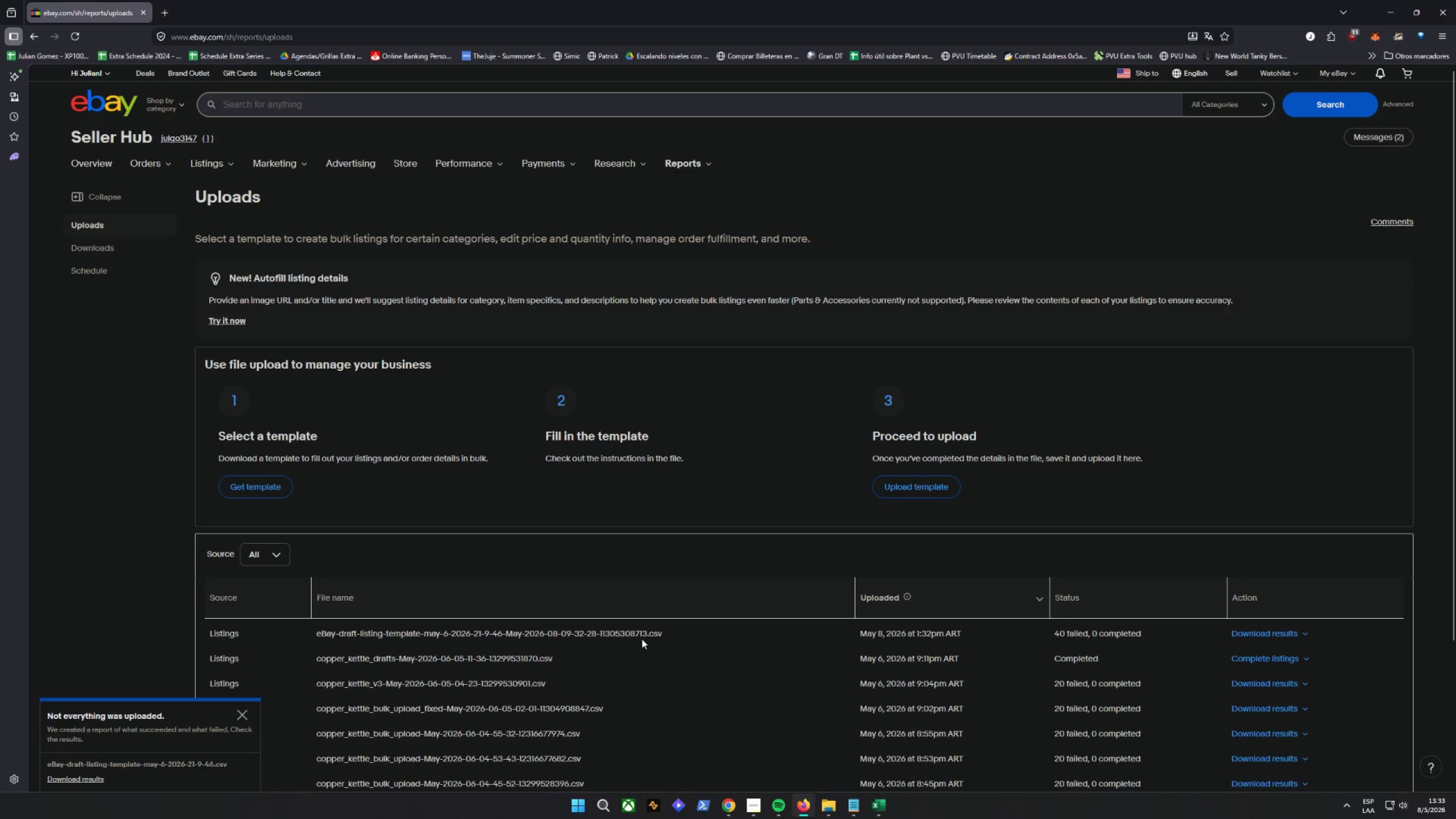 
wait(6.62)
 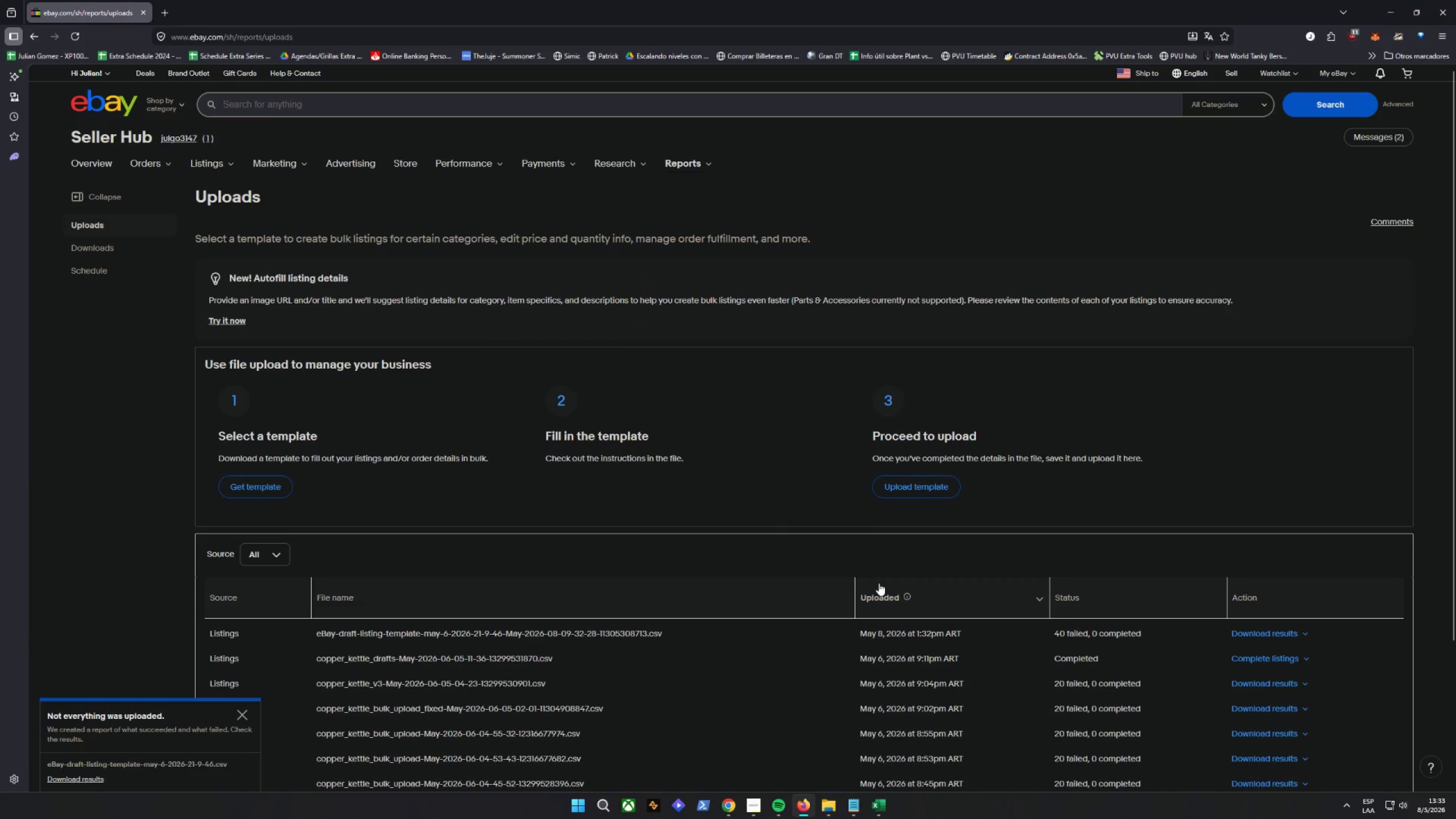 
double_click([243, 718])
 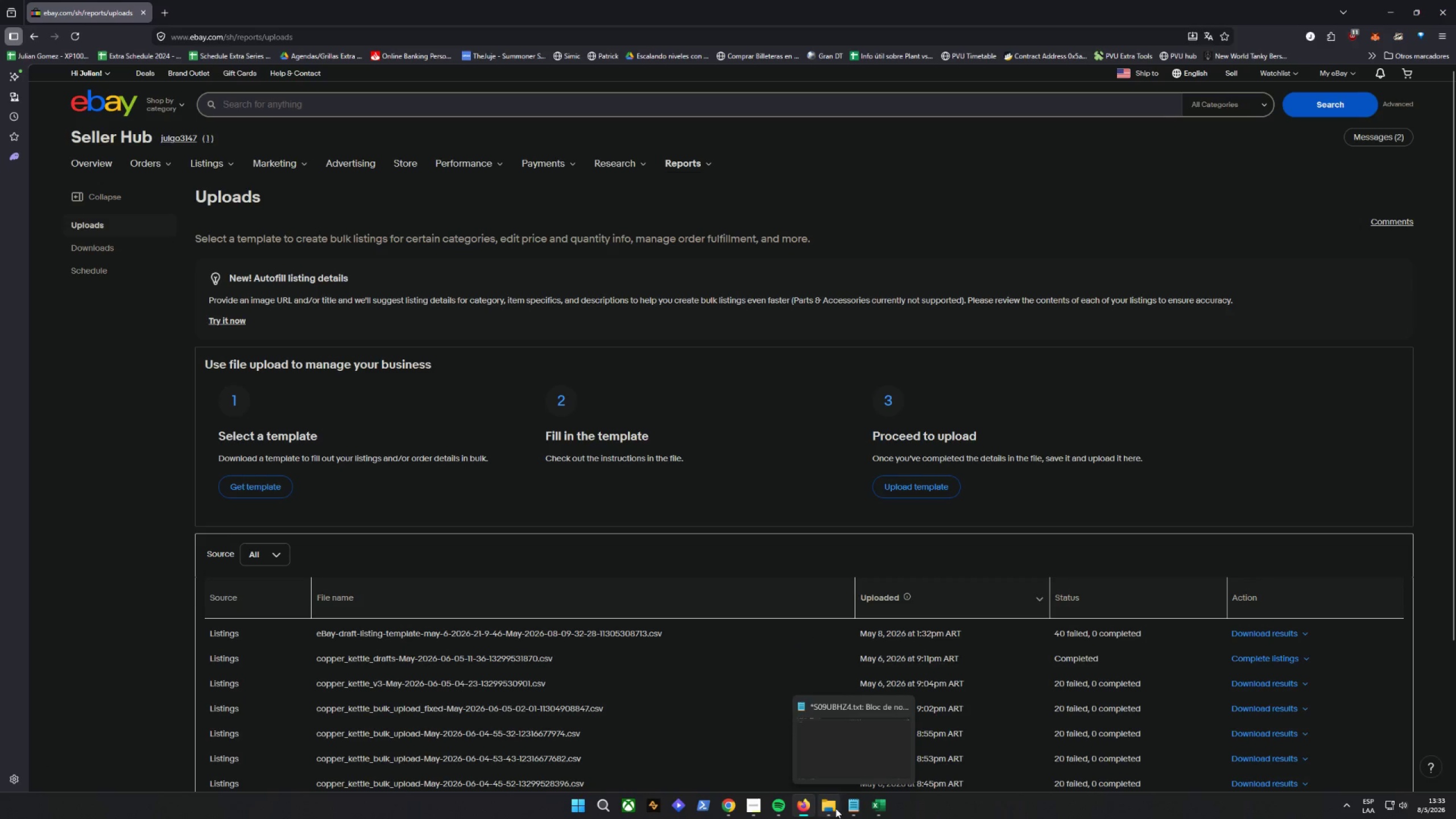 
left_click([829, 808])
 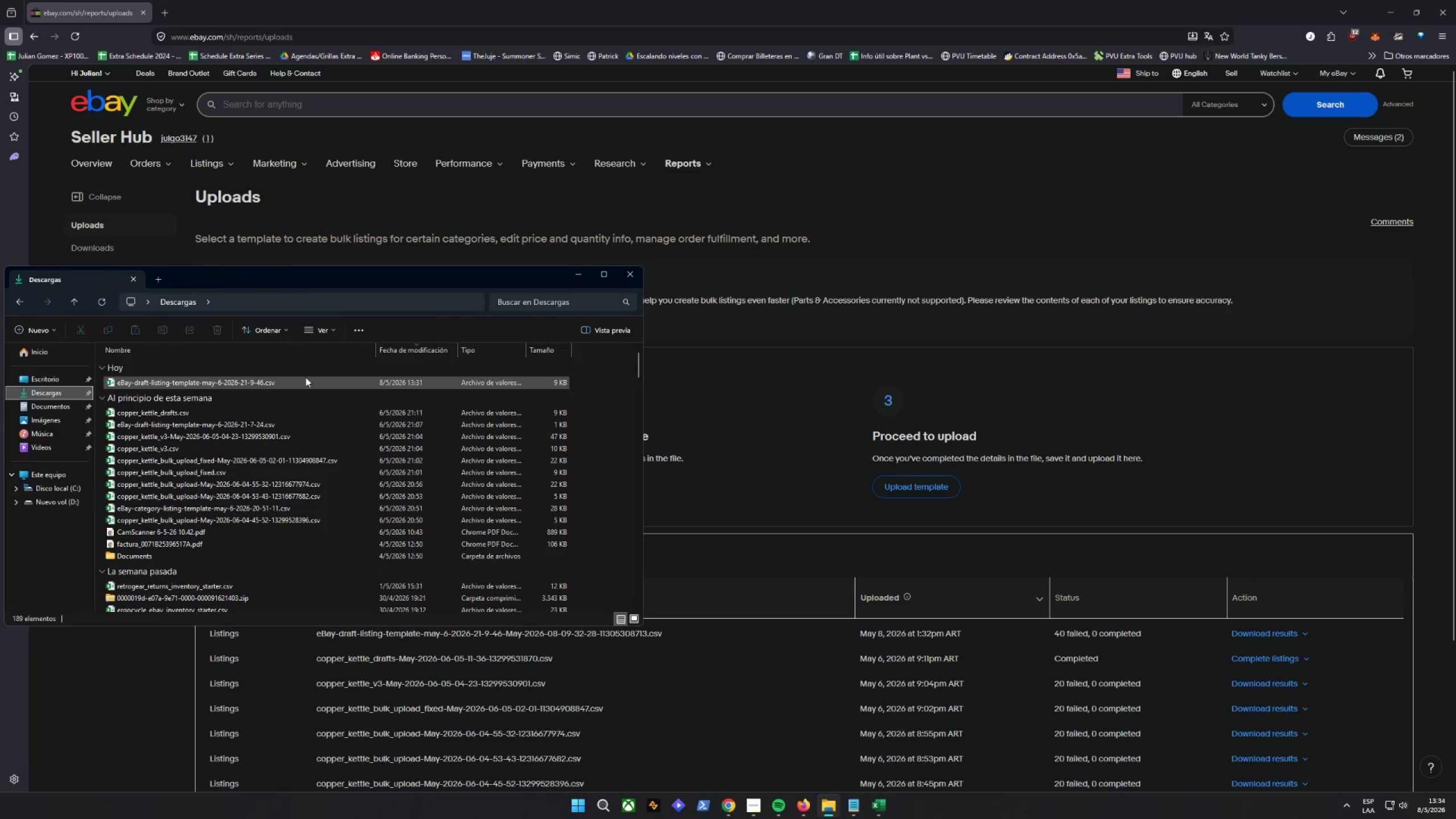 
left_click([272, 383])
 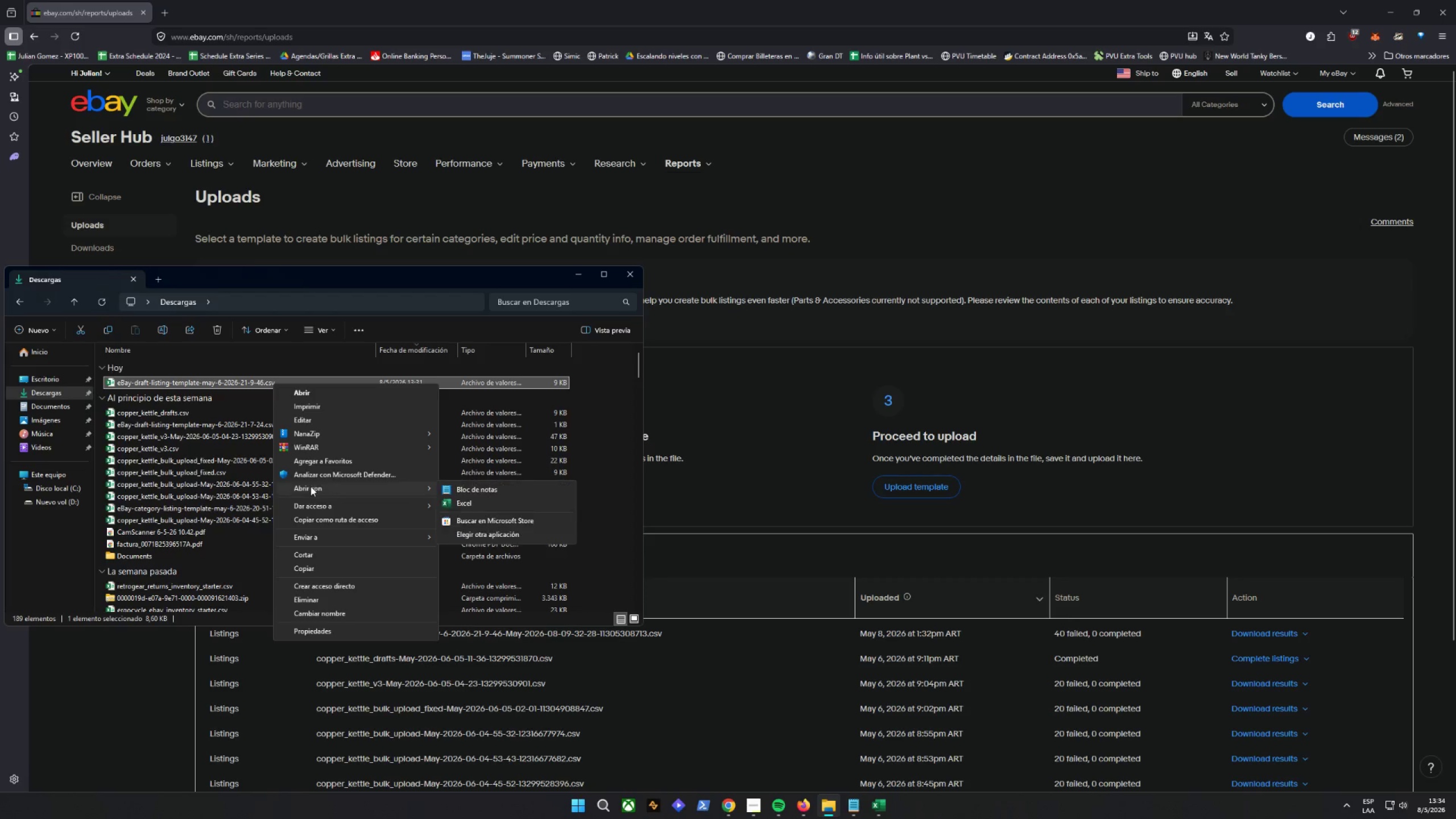 
left_click([495, 494])
 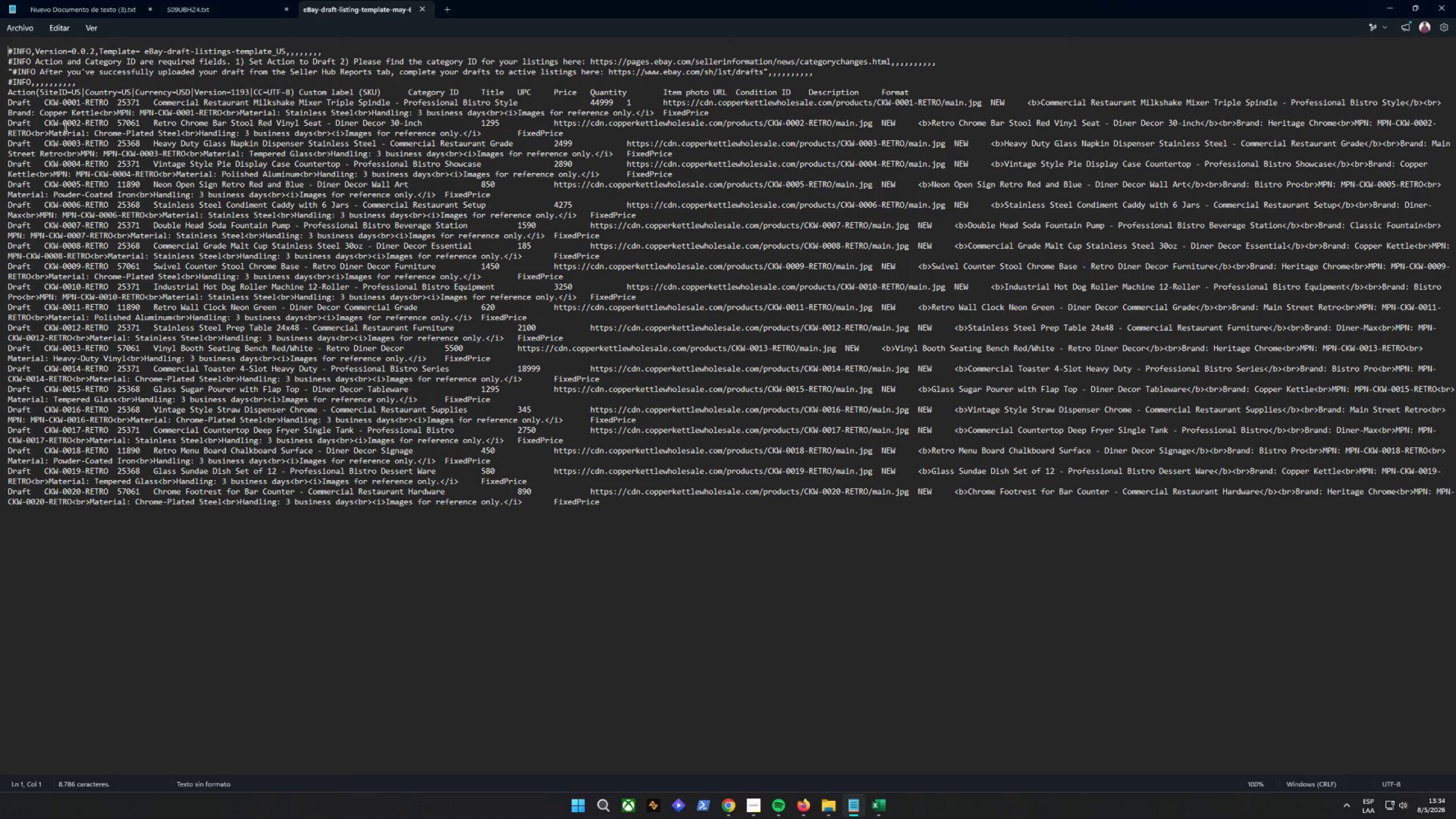 
wait(23.92)
 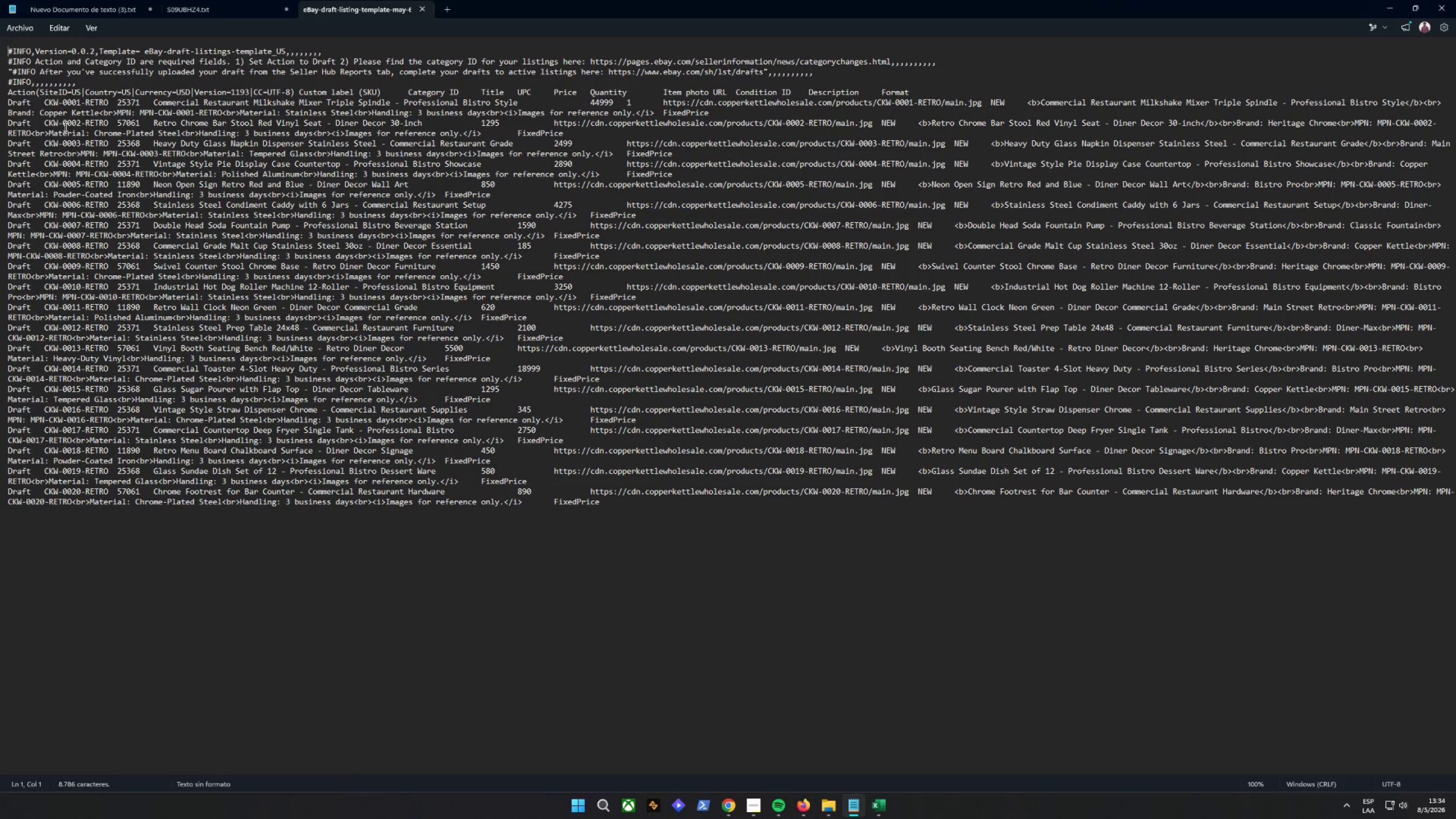 
scroll: coordinate [206, 349], scroll_direction: down, amount: 1.0
 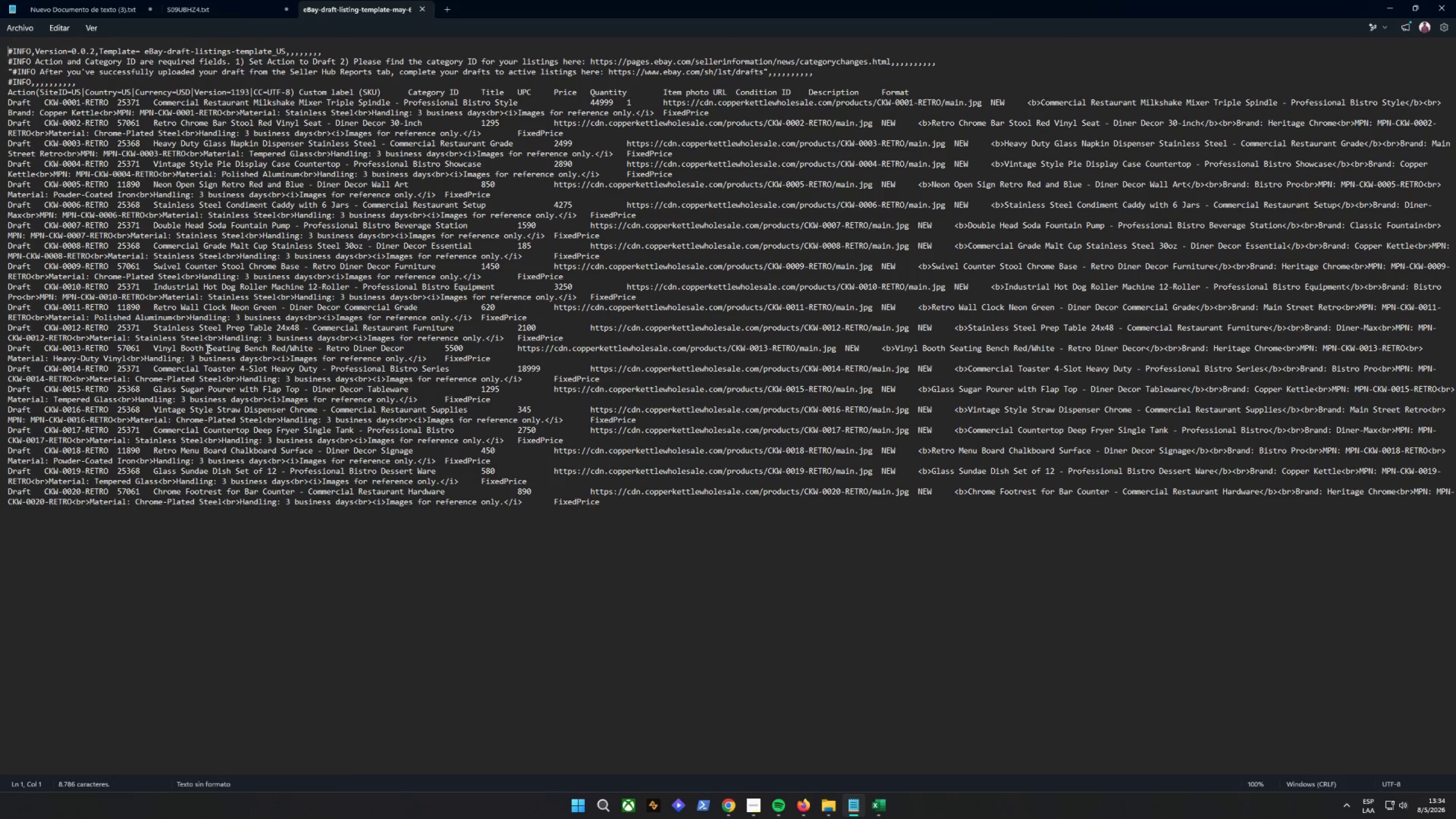 
scroll: coordinate [206, 349], scroll_direction: up, amount: 3.0
 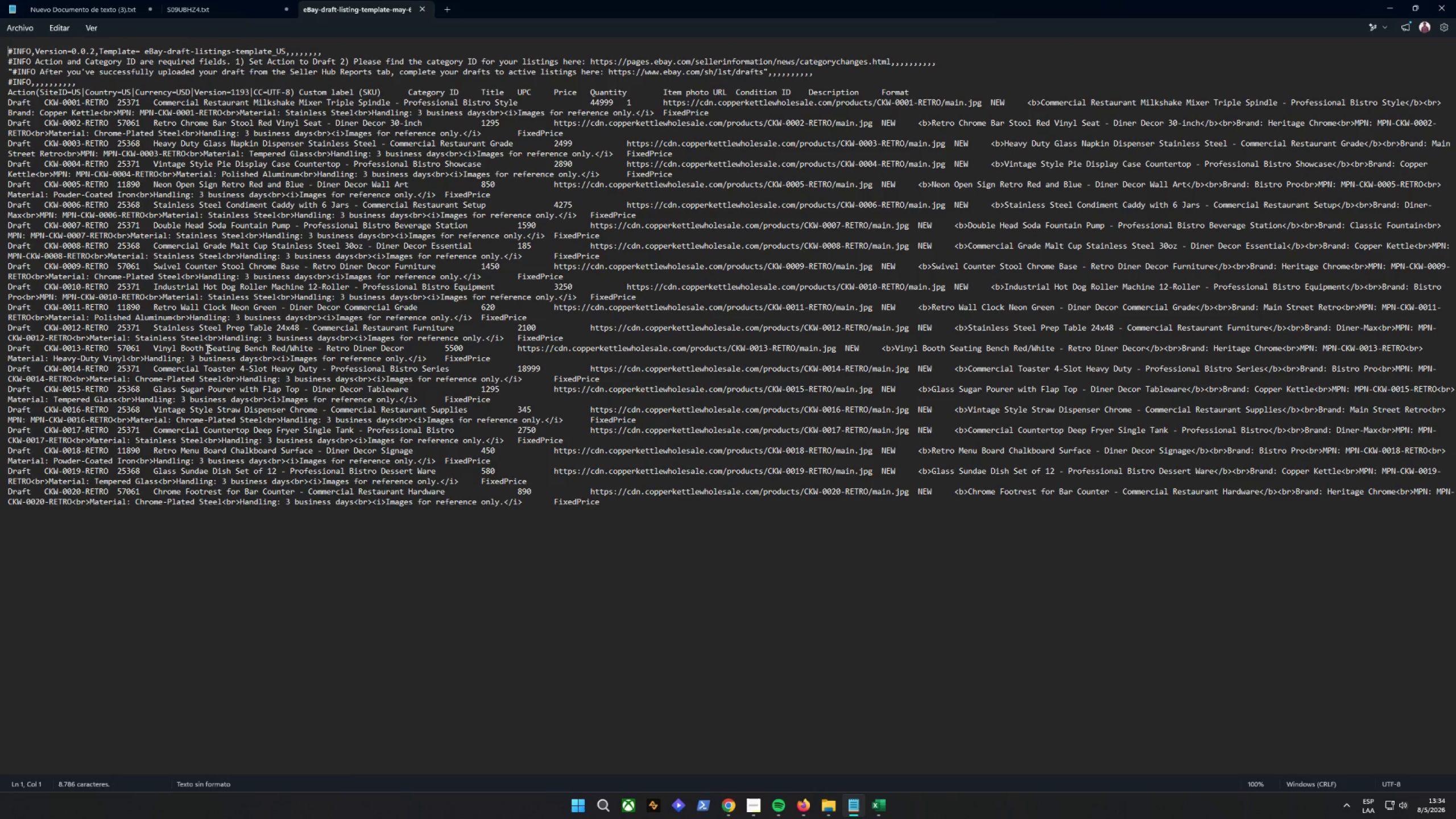 
left_click_drag(start_coordinate=[611, 275], to_coordinate=[1049, 318])
 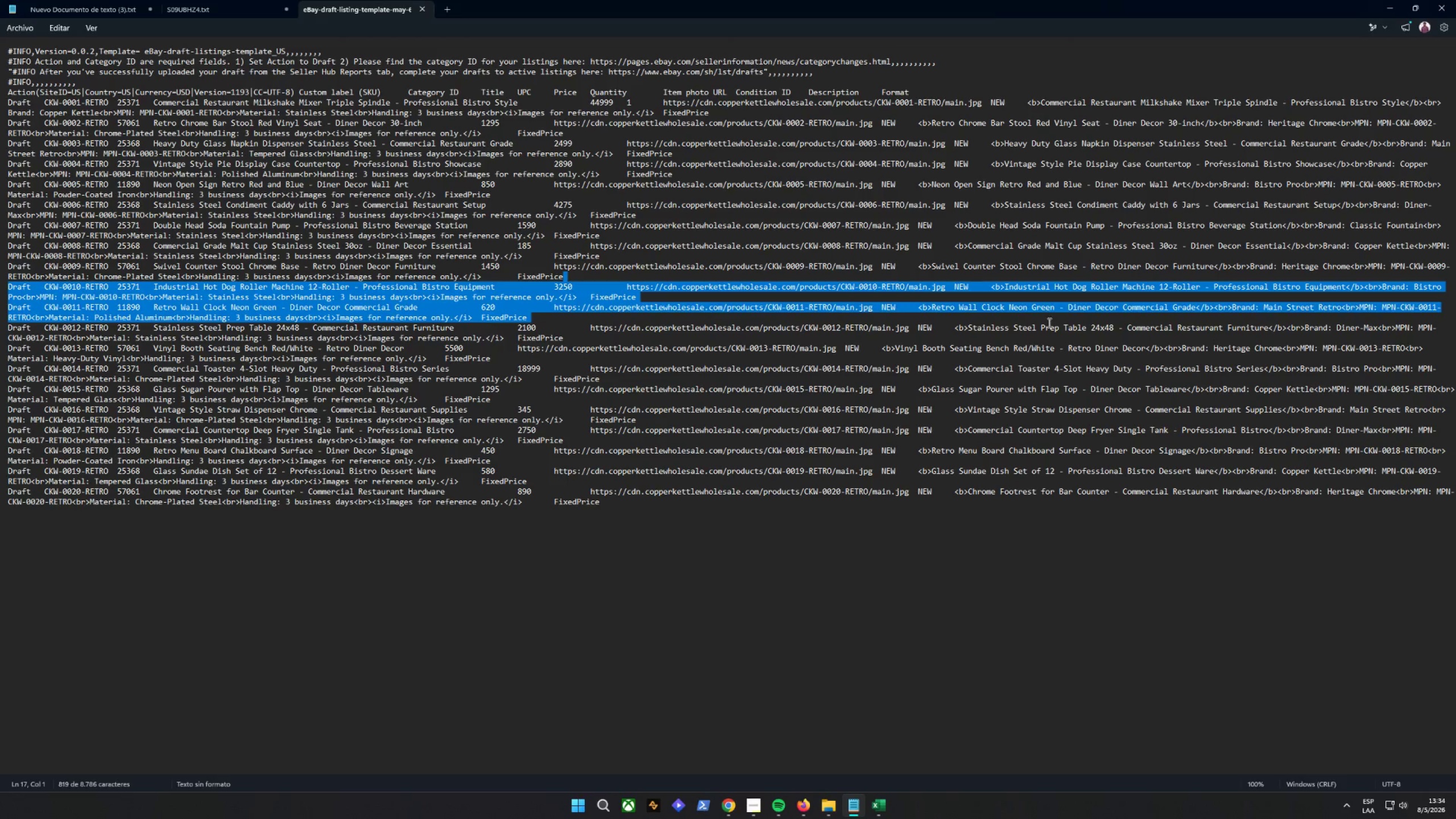 
left_click([1048, 322])
 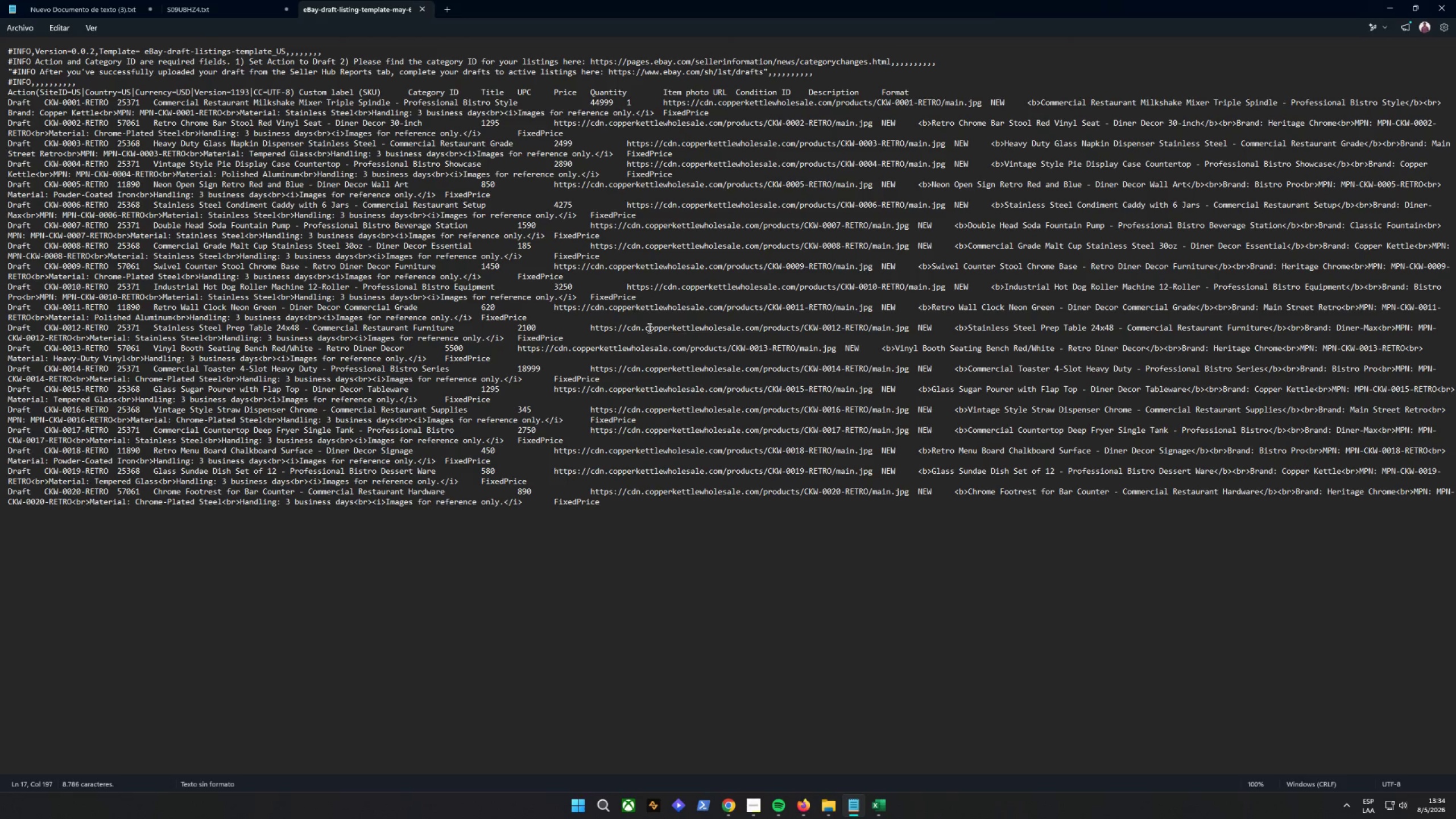 
left_click_drag(start_coordinate=[584, 325], to_coordinate=[718, 423])
 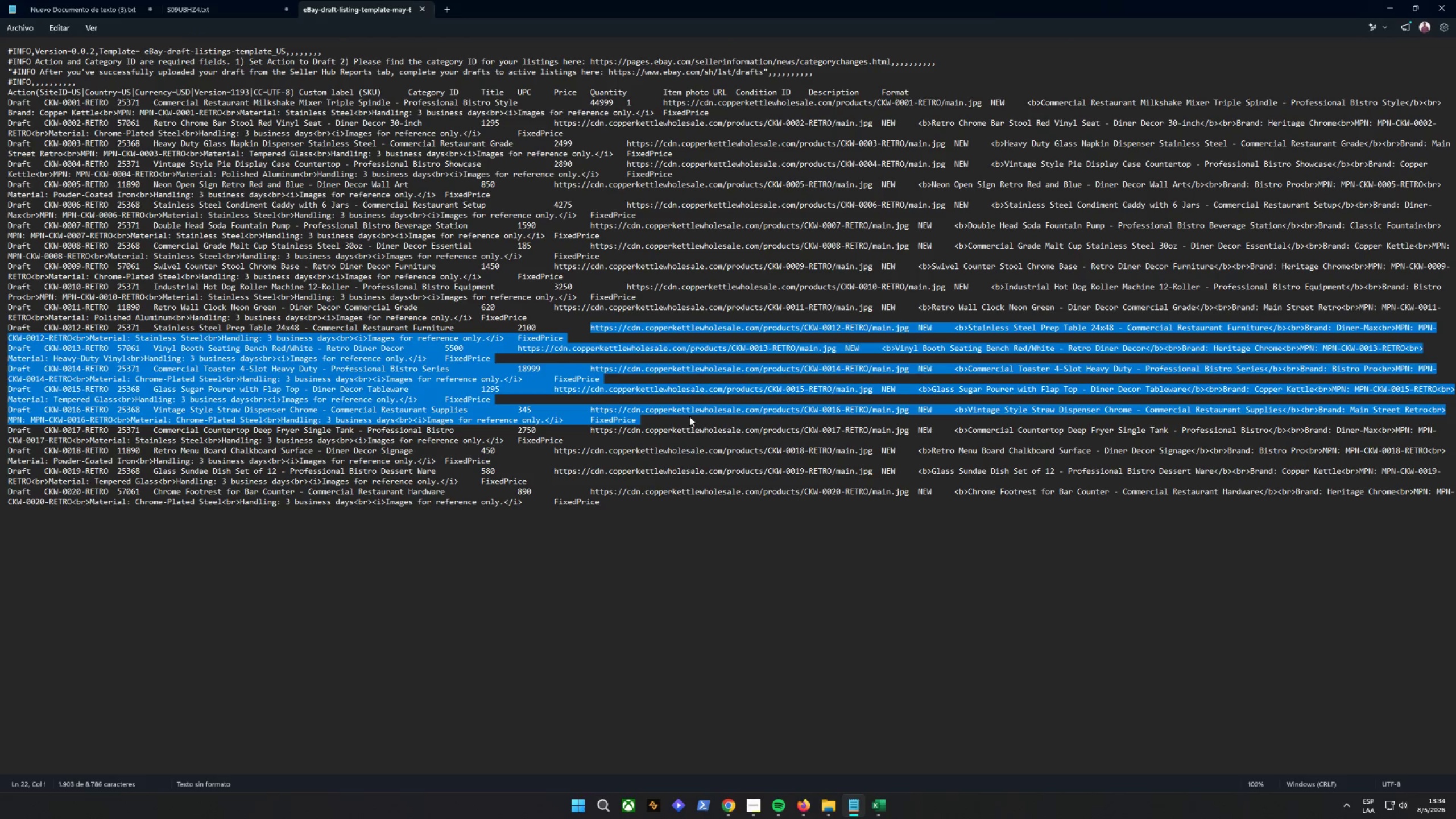 
left_click([679, 411])
 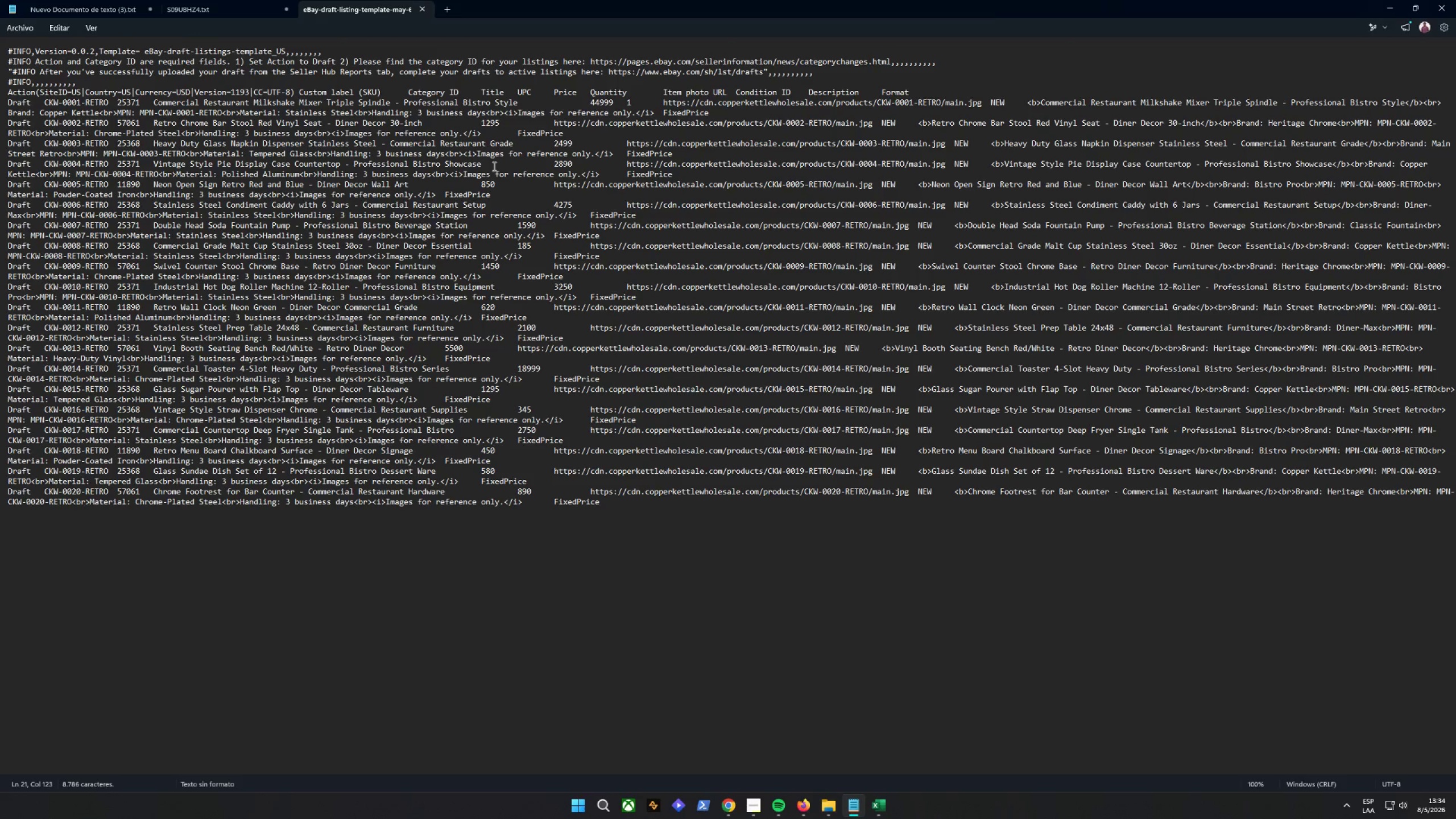 
wait(5.11)
 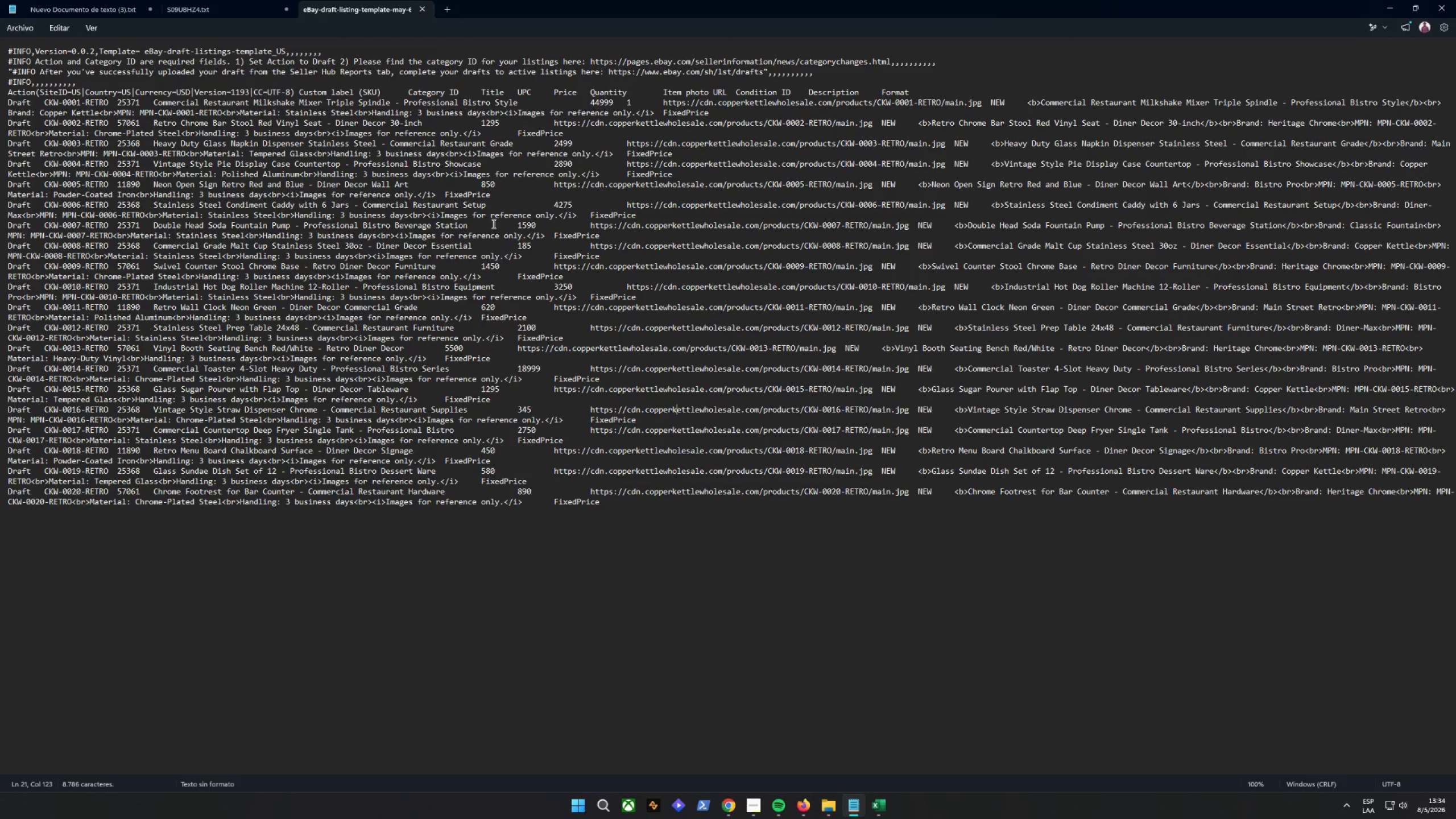 
left_click([424, 14])
 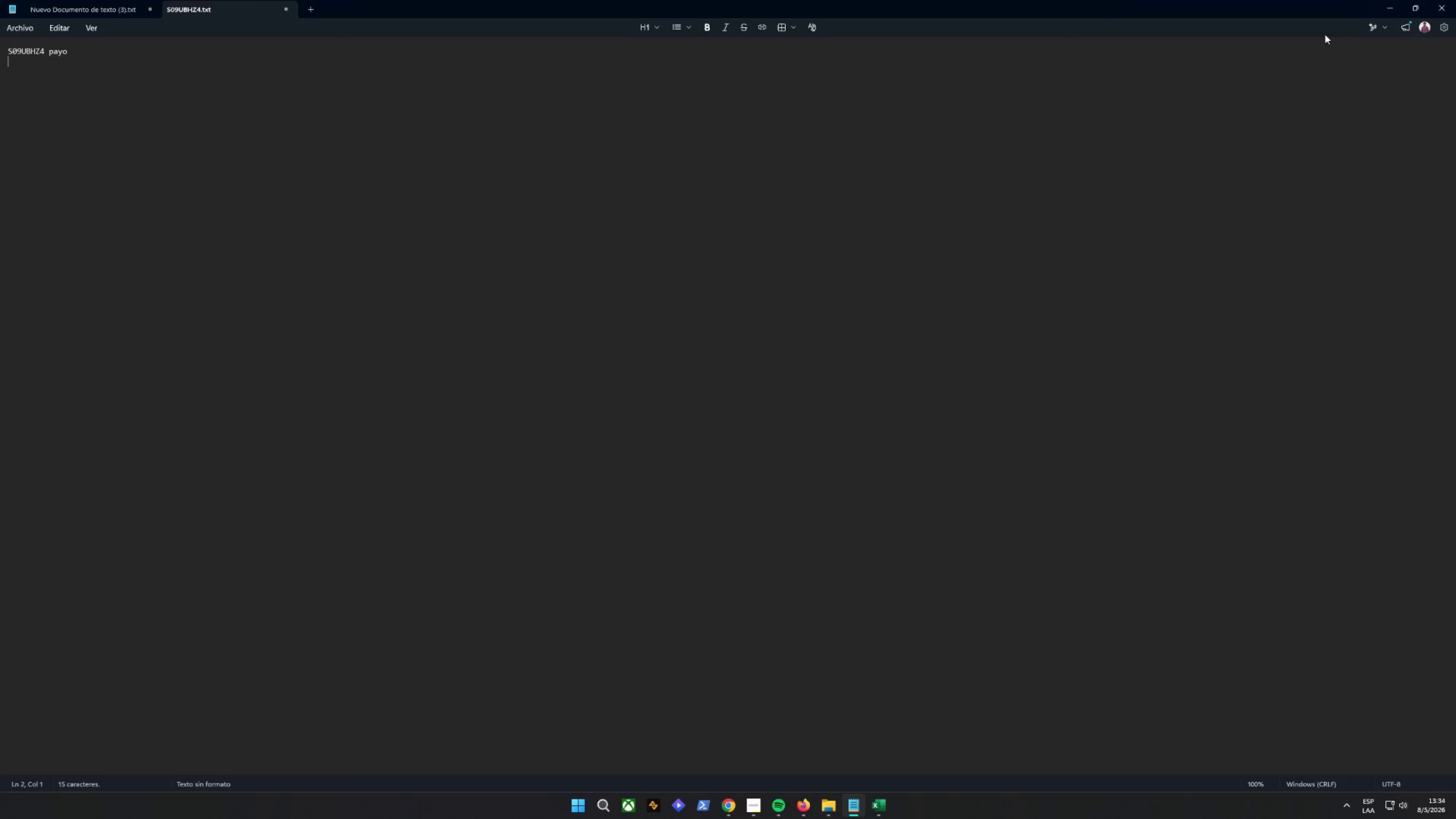 
left_click([1390, 8])
 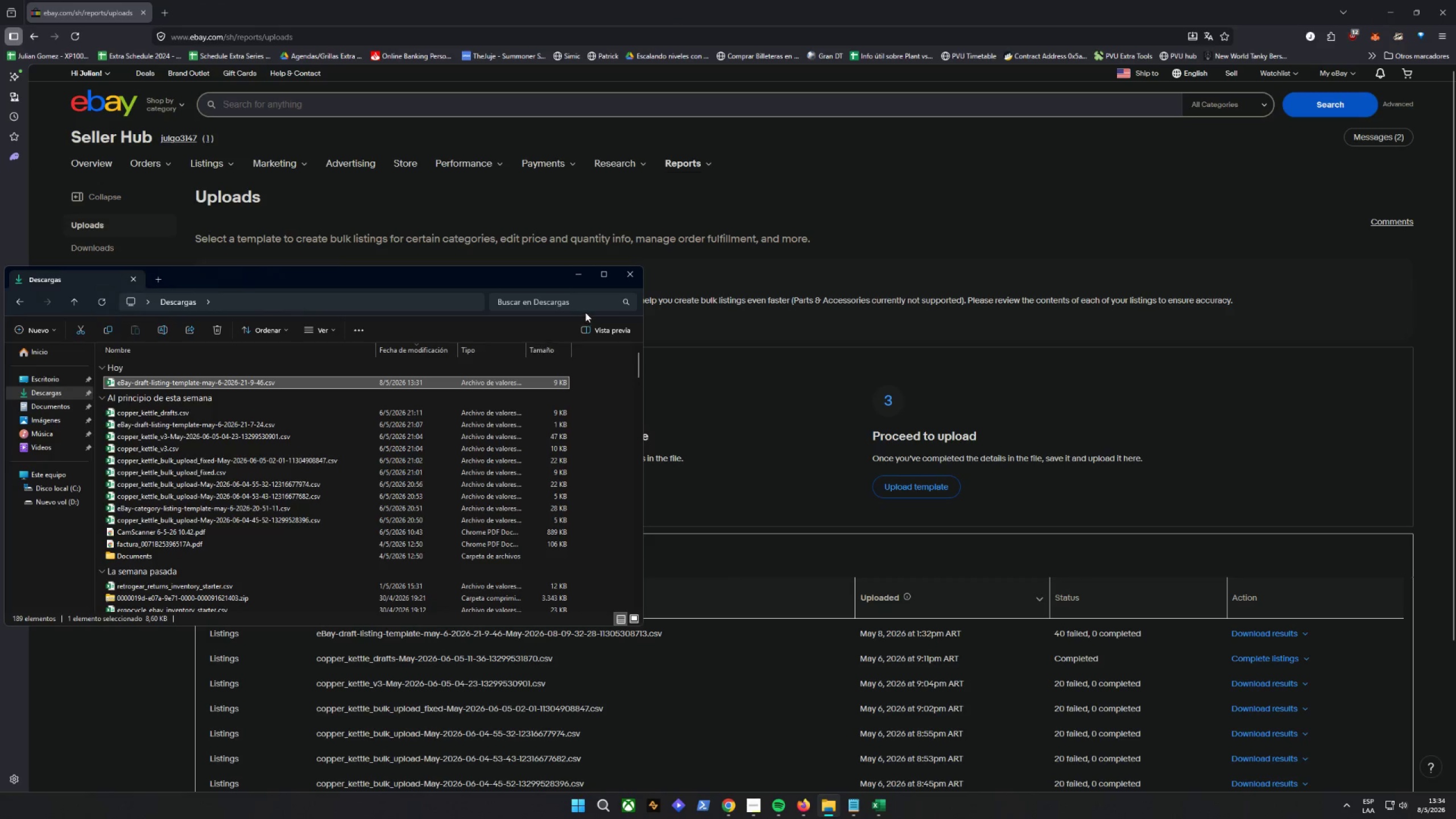 
left_click_drag(start_coordinate=[581, 275], to_coordinate=[580, 278])
 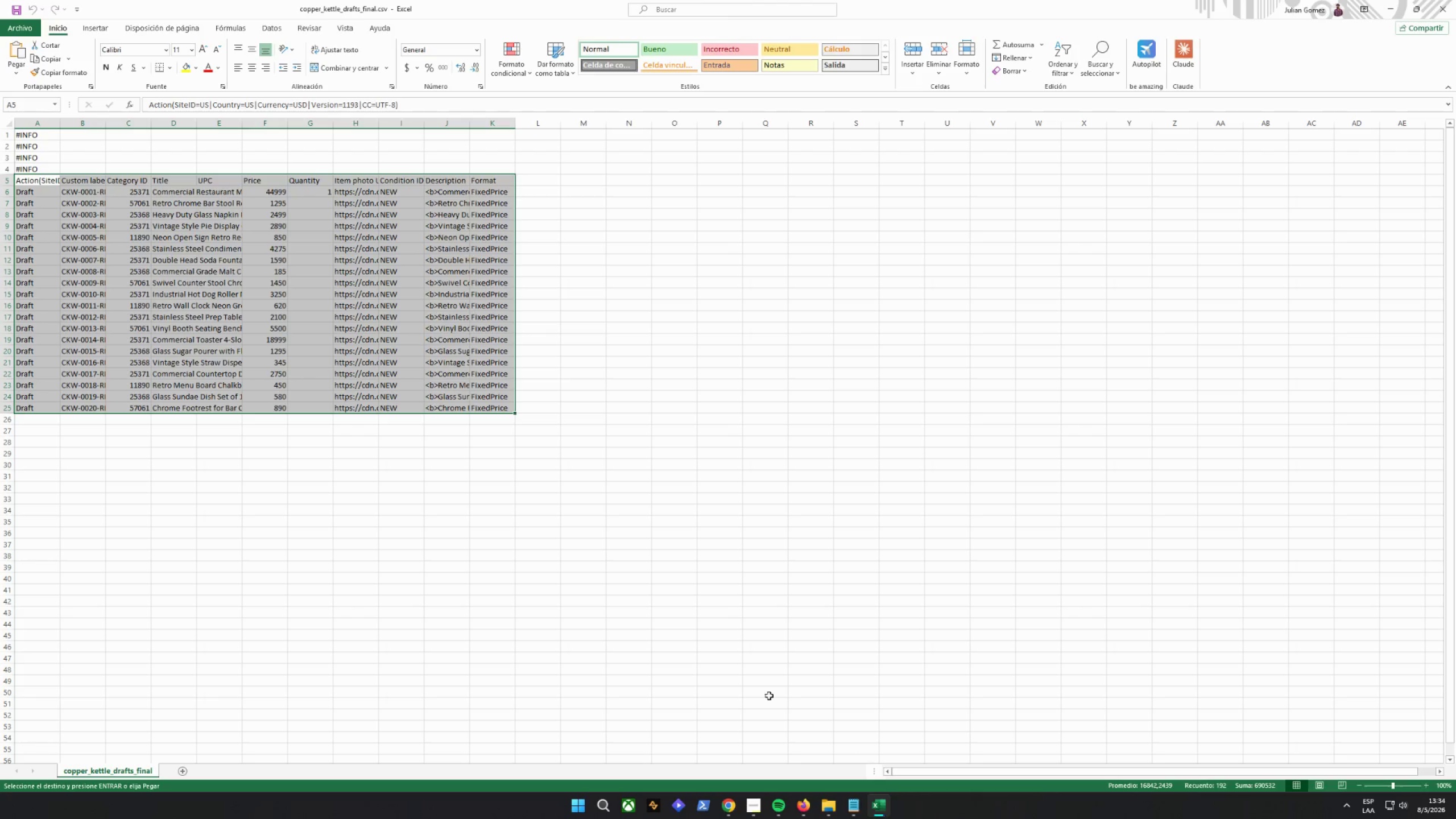 
left_click([470, 477])
 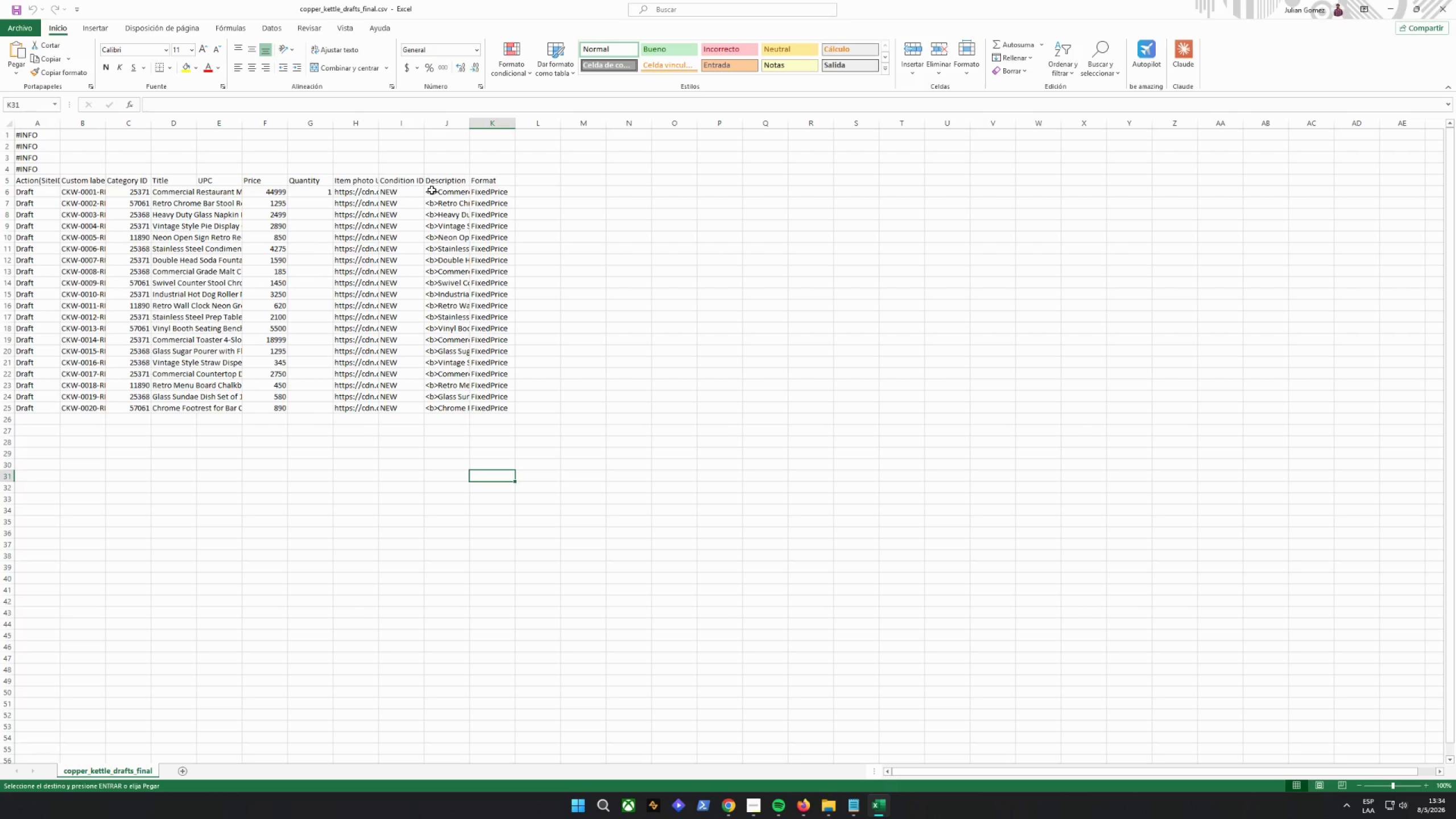 
wait(10.64)
 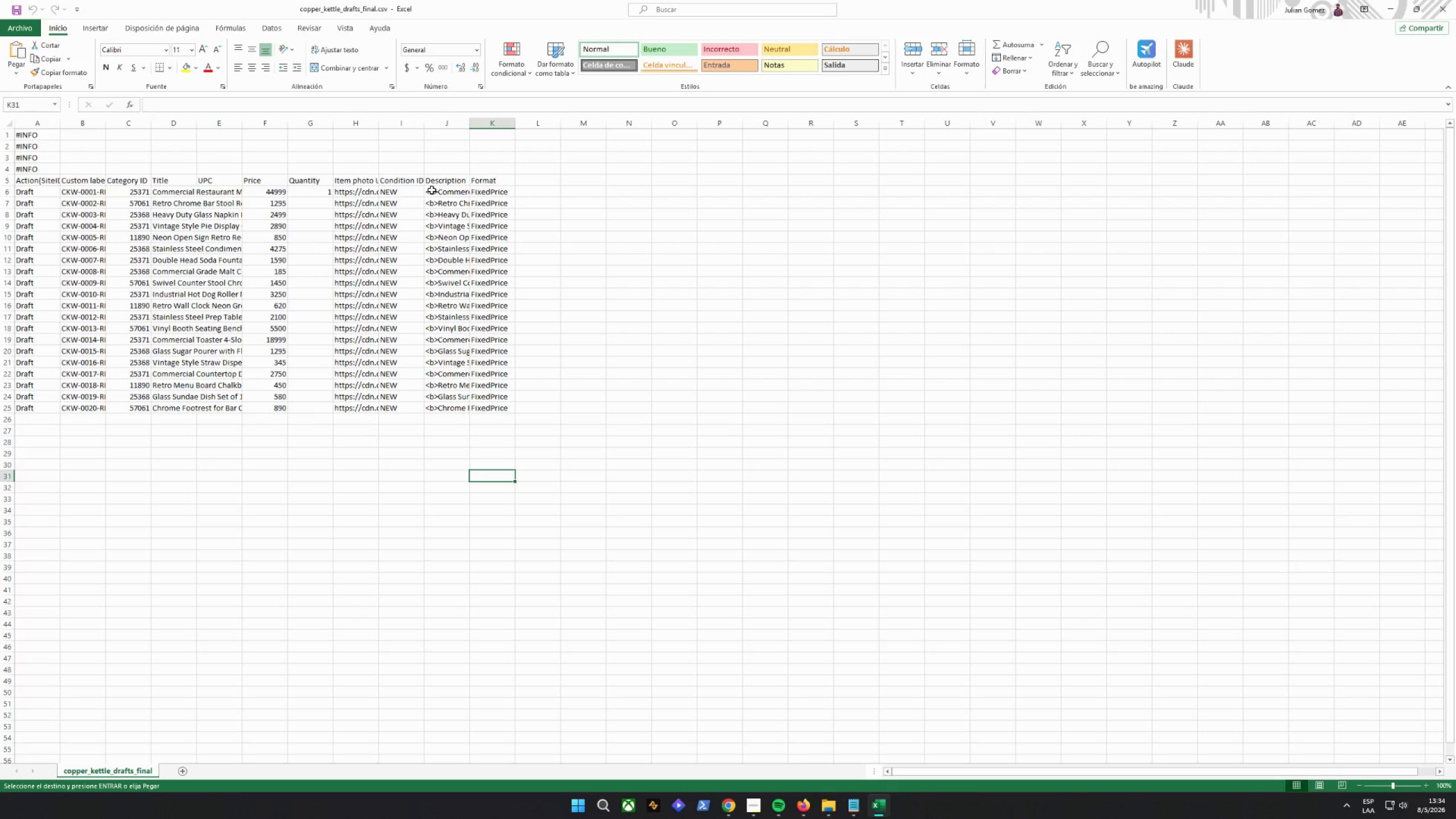 
left_click([1445, 2])
 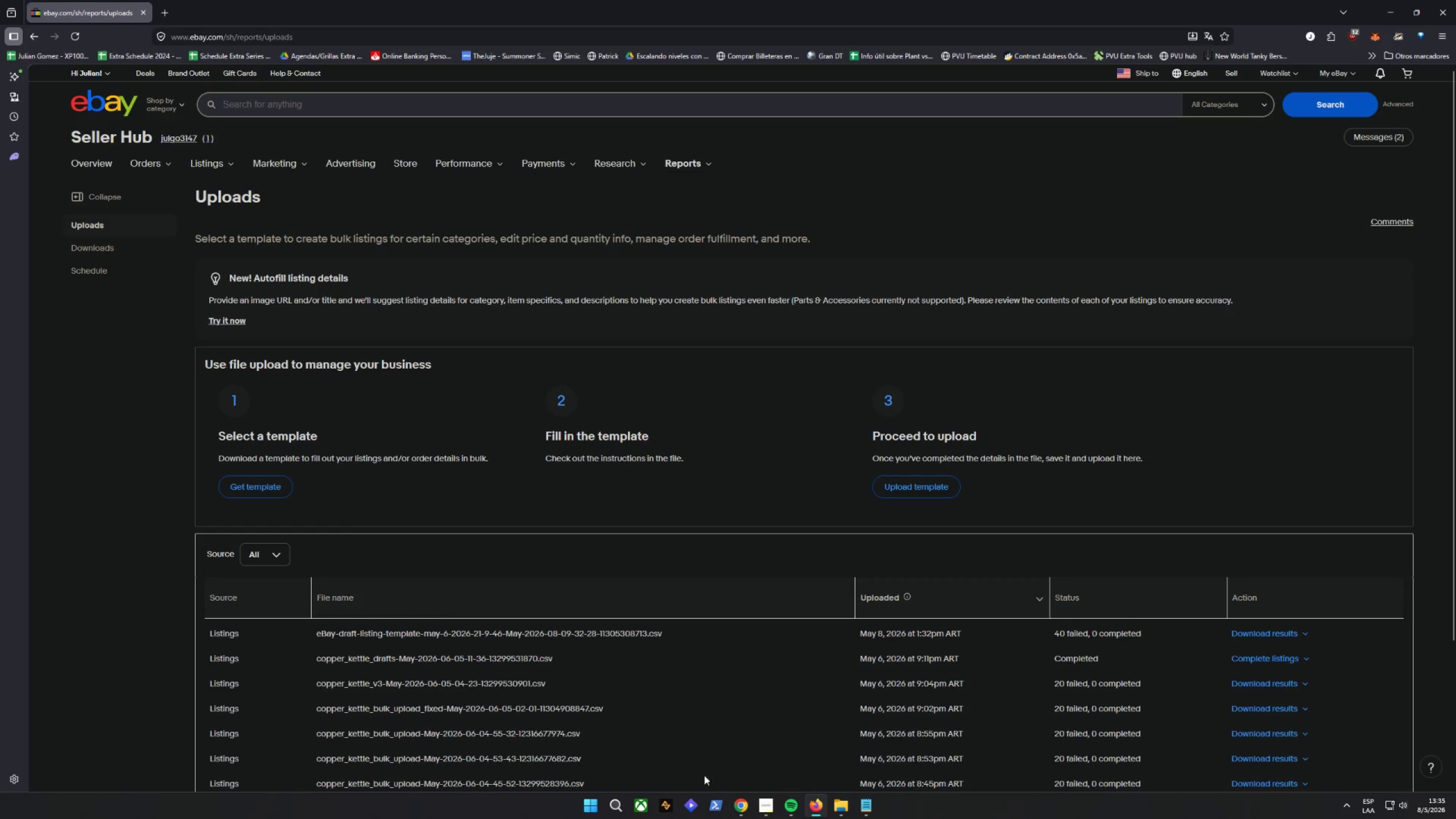 
wait(10.84)
 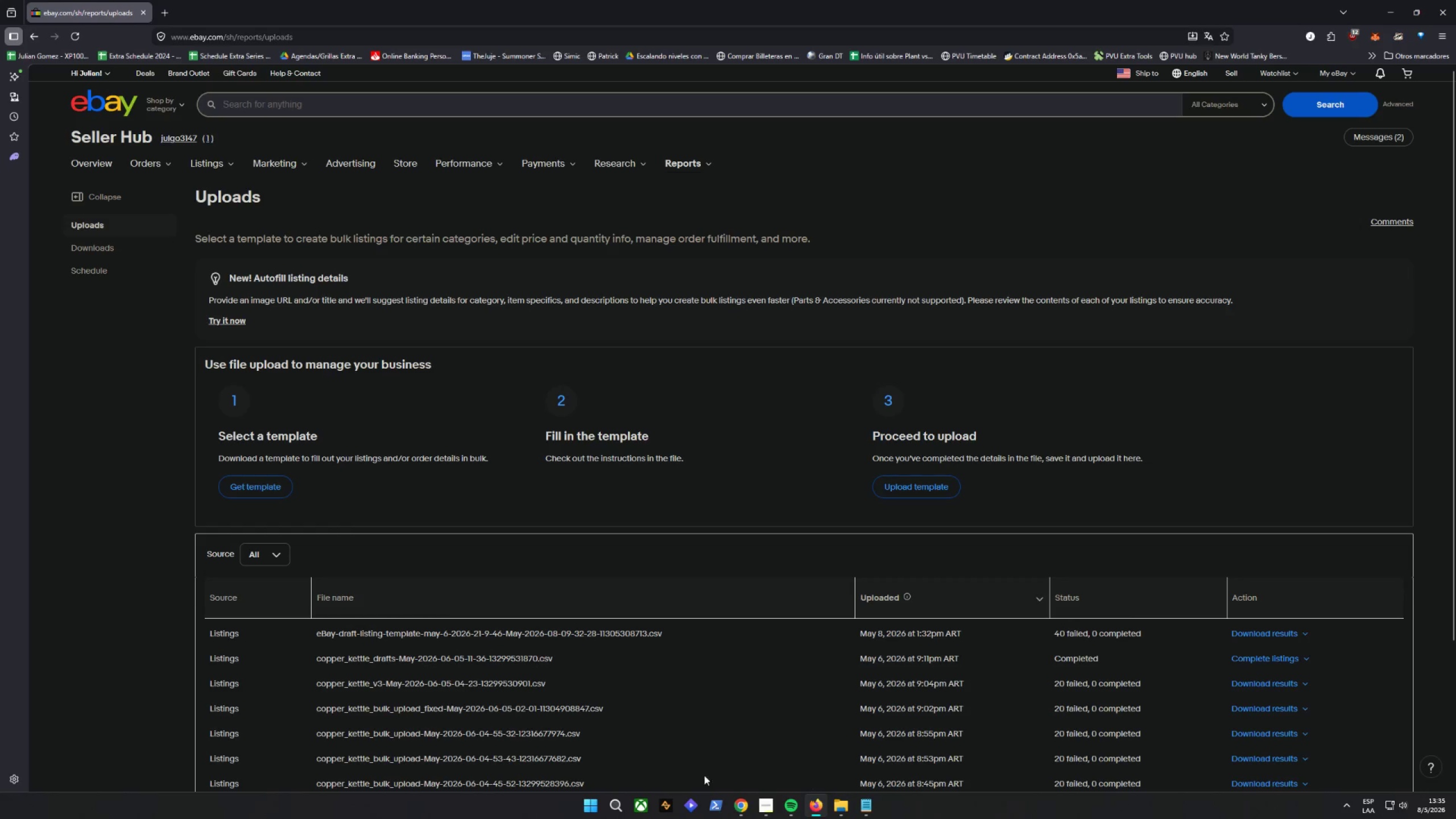 
left_click([847, 808])
 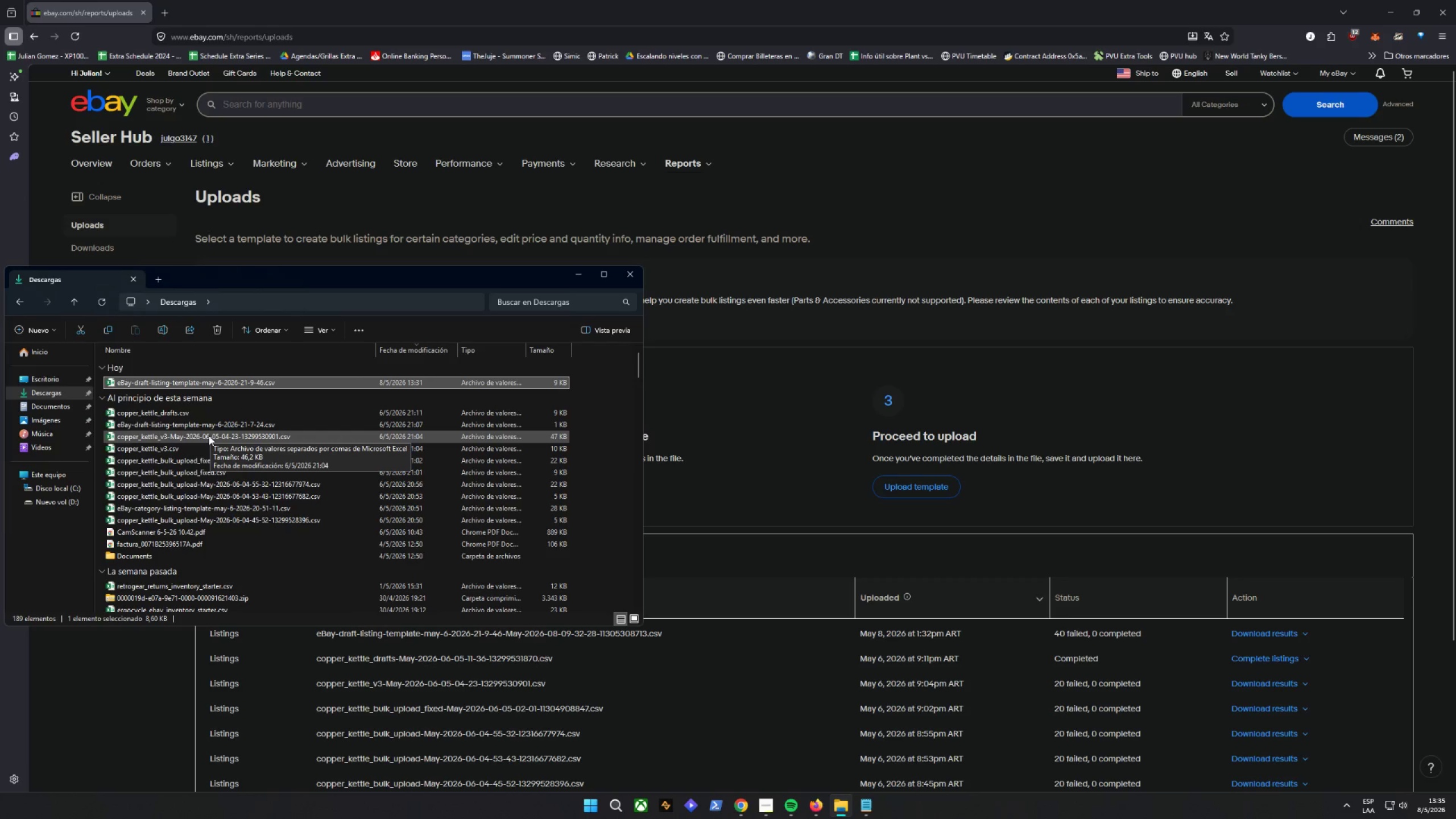 
mouse_move([197, 436])
 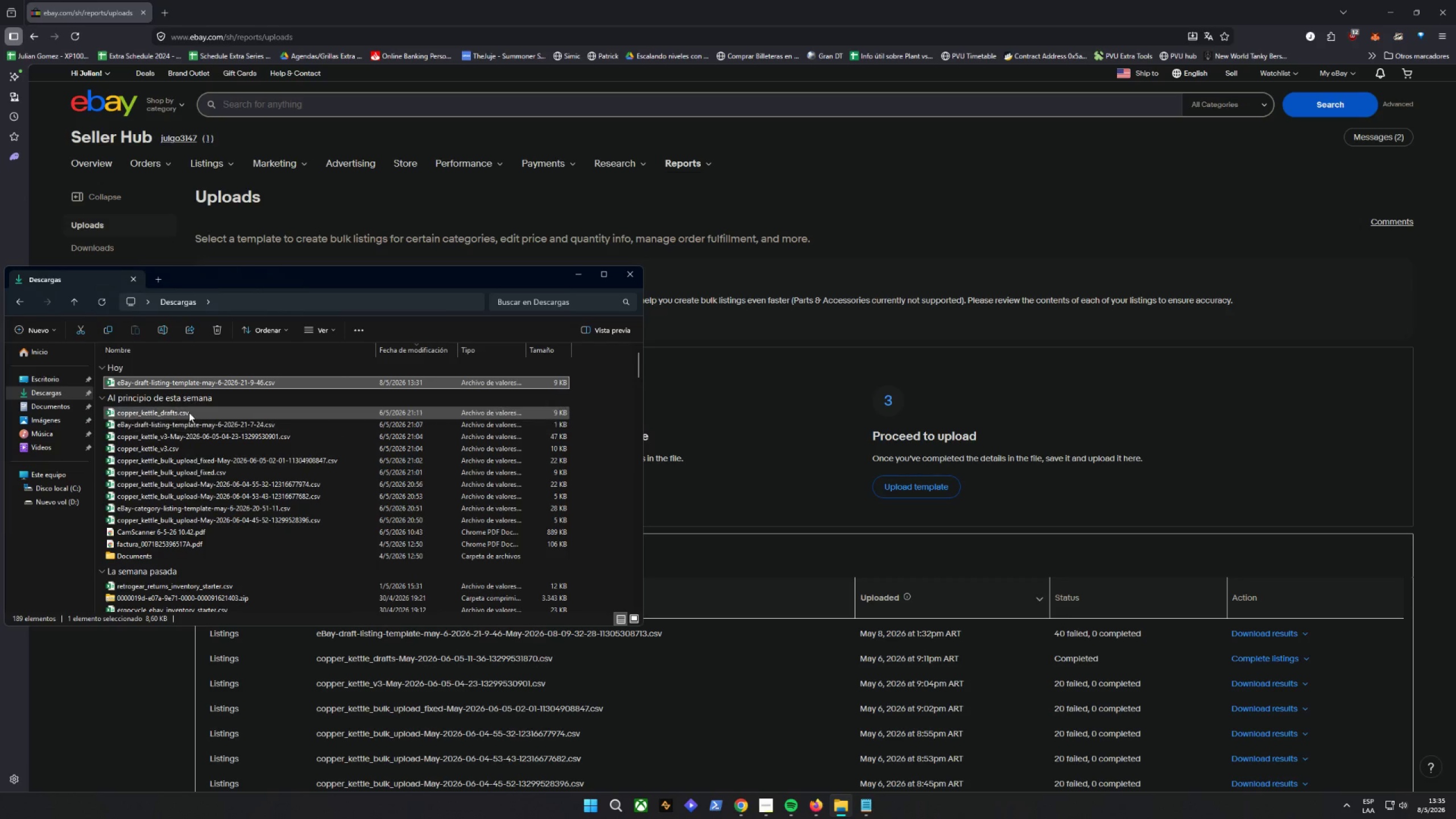 
double_click([189, 412])
 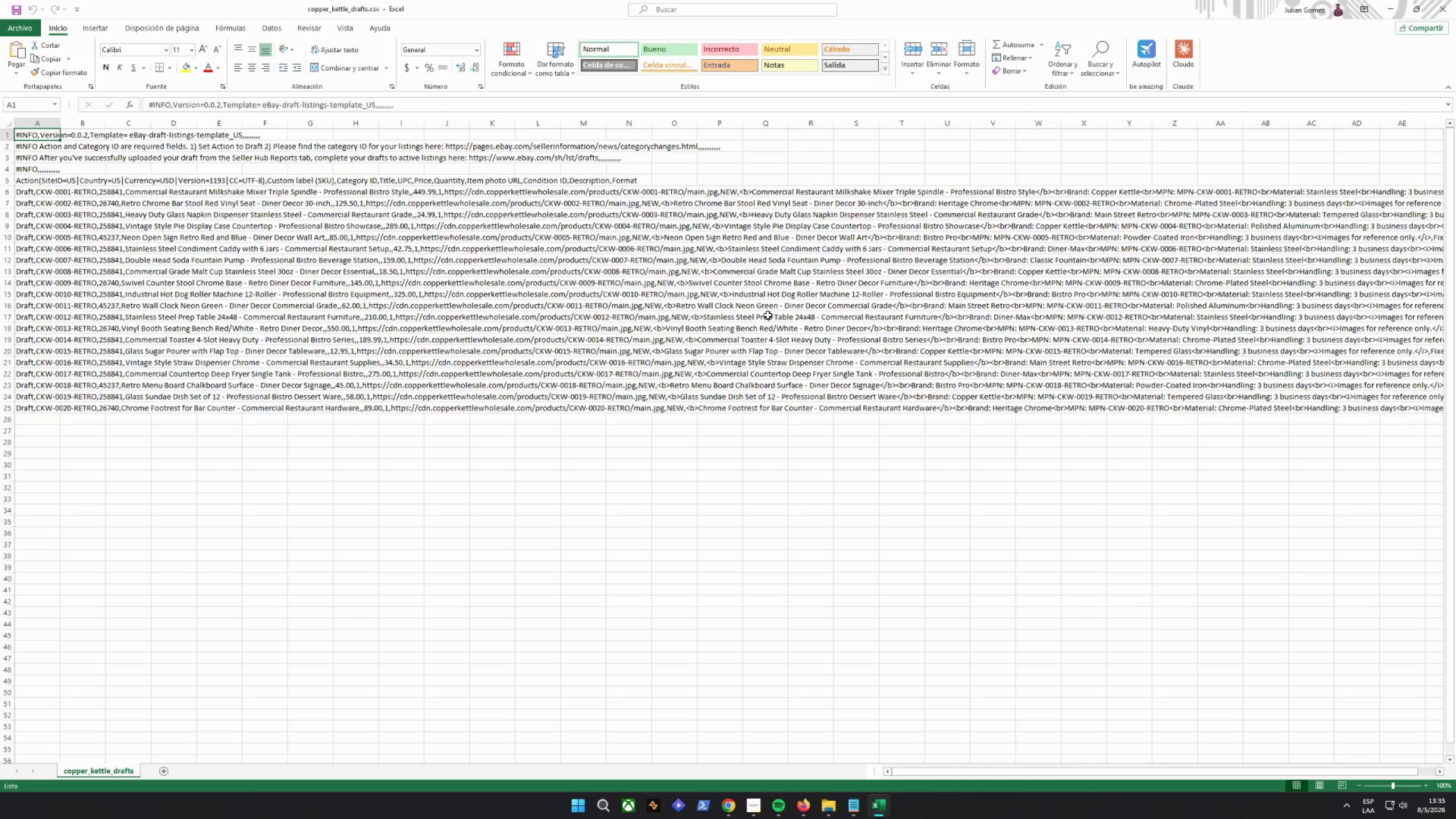 
wait(6.06)
 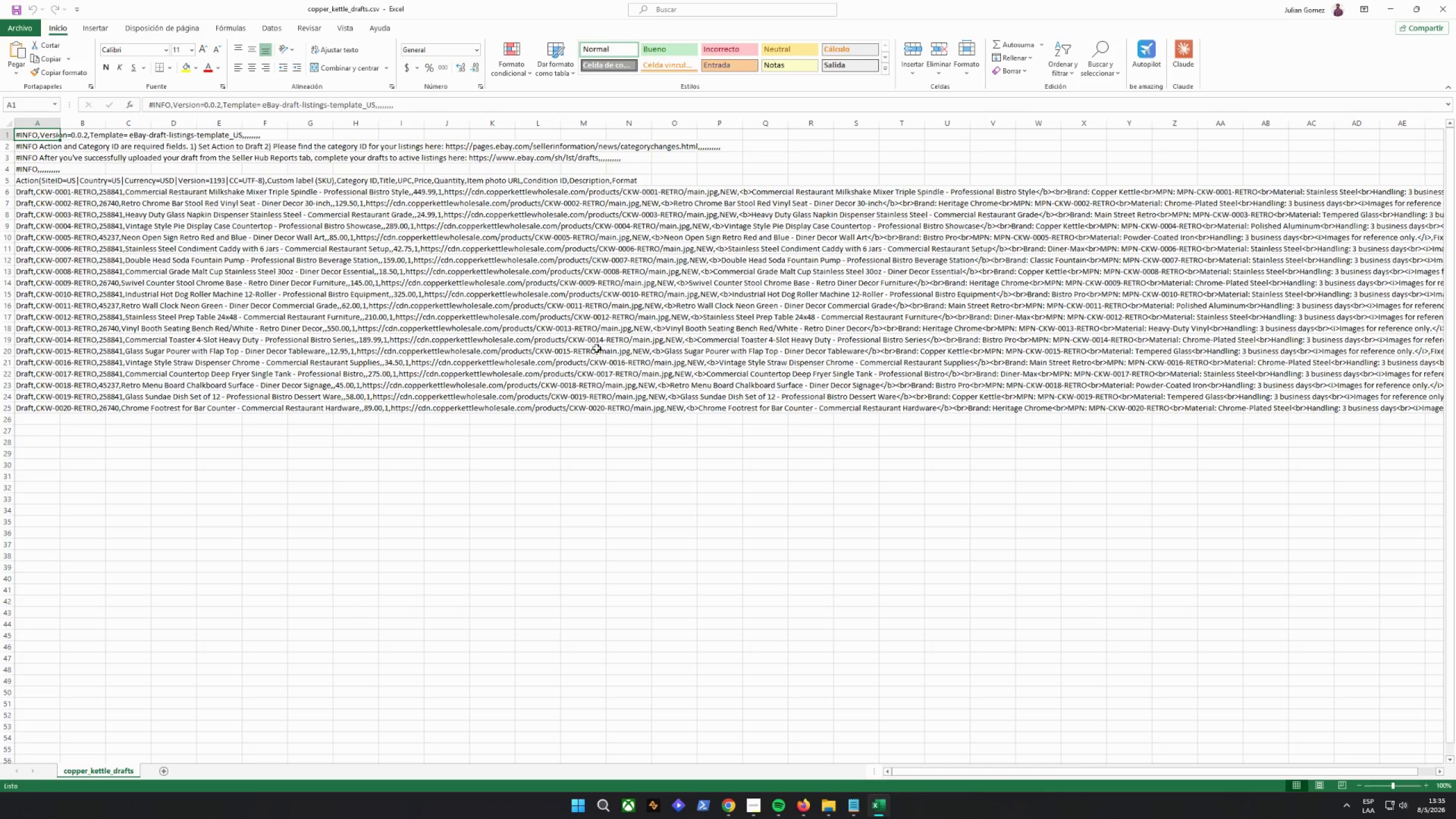 
left_click([1441, 5])
 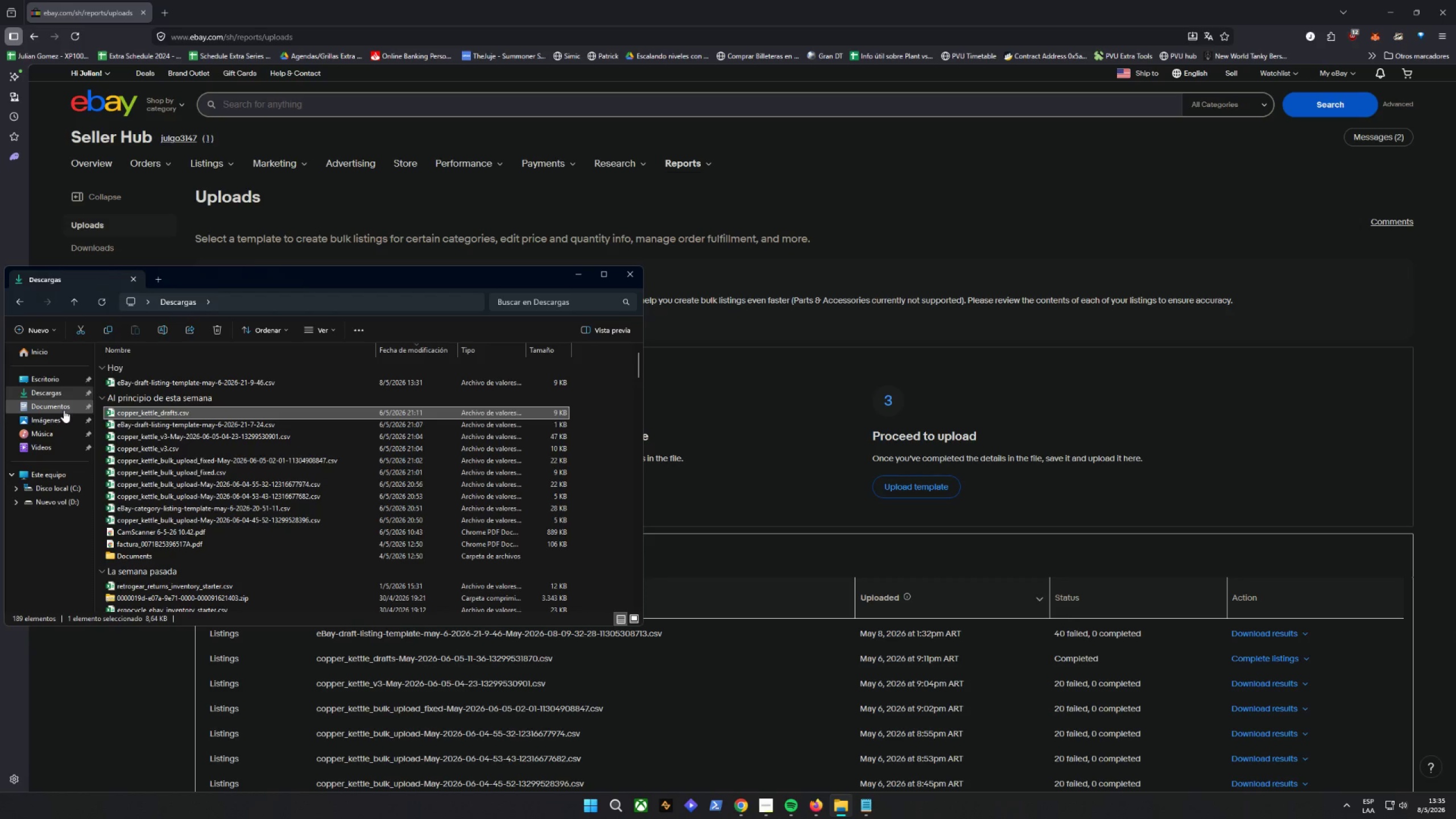 
wait(6.67)
 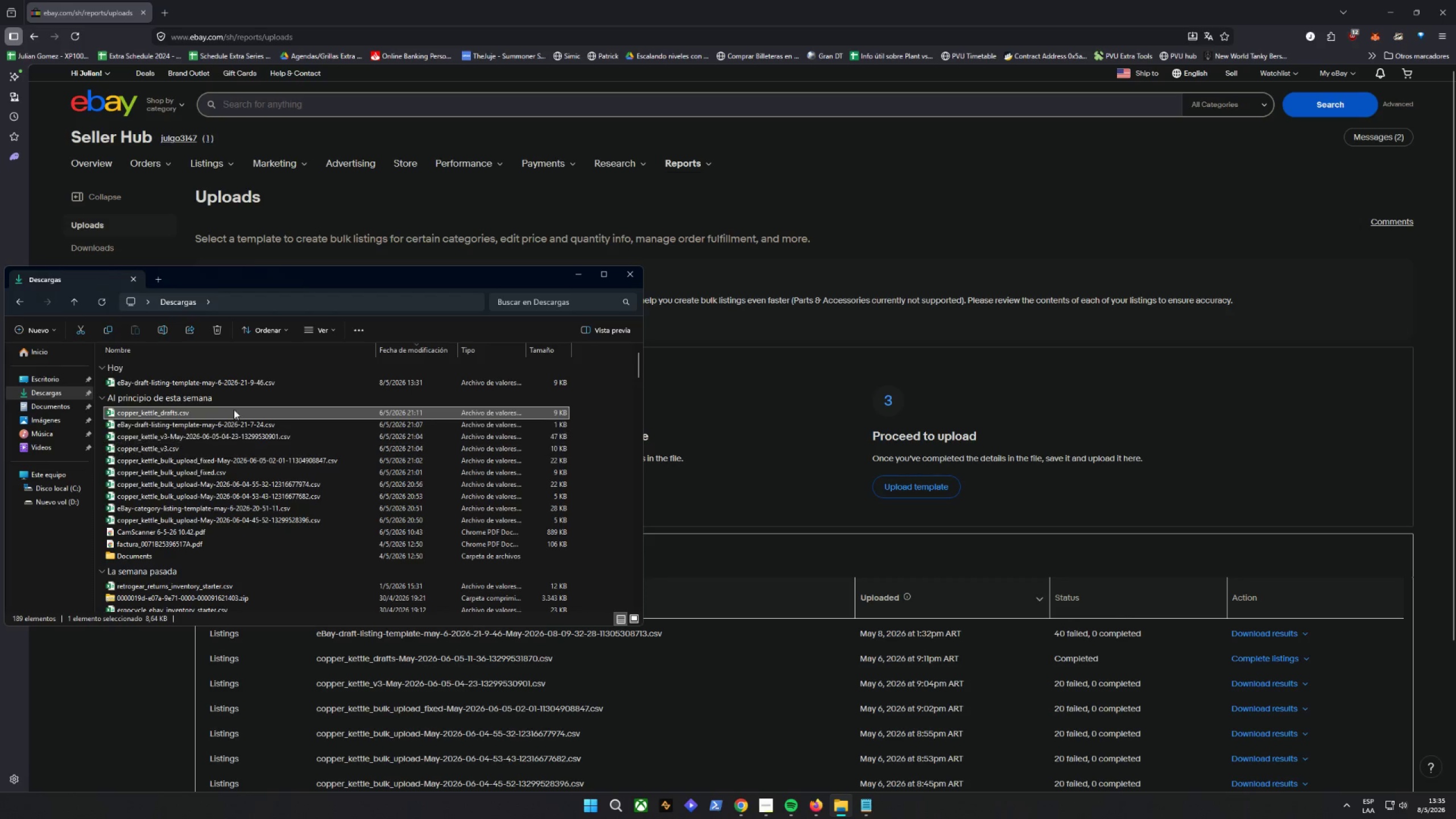 
left_click([73, 408])
 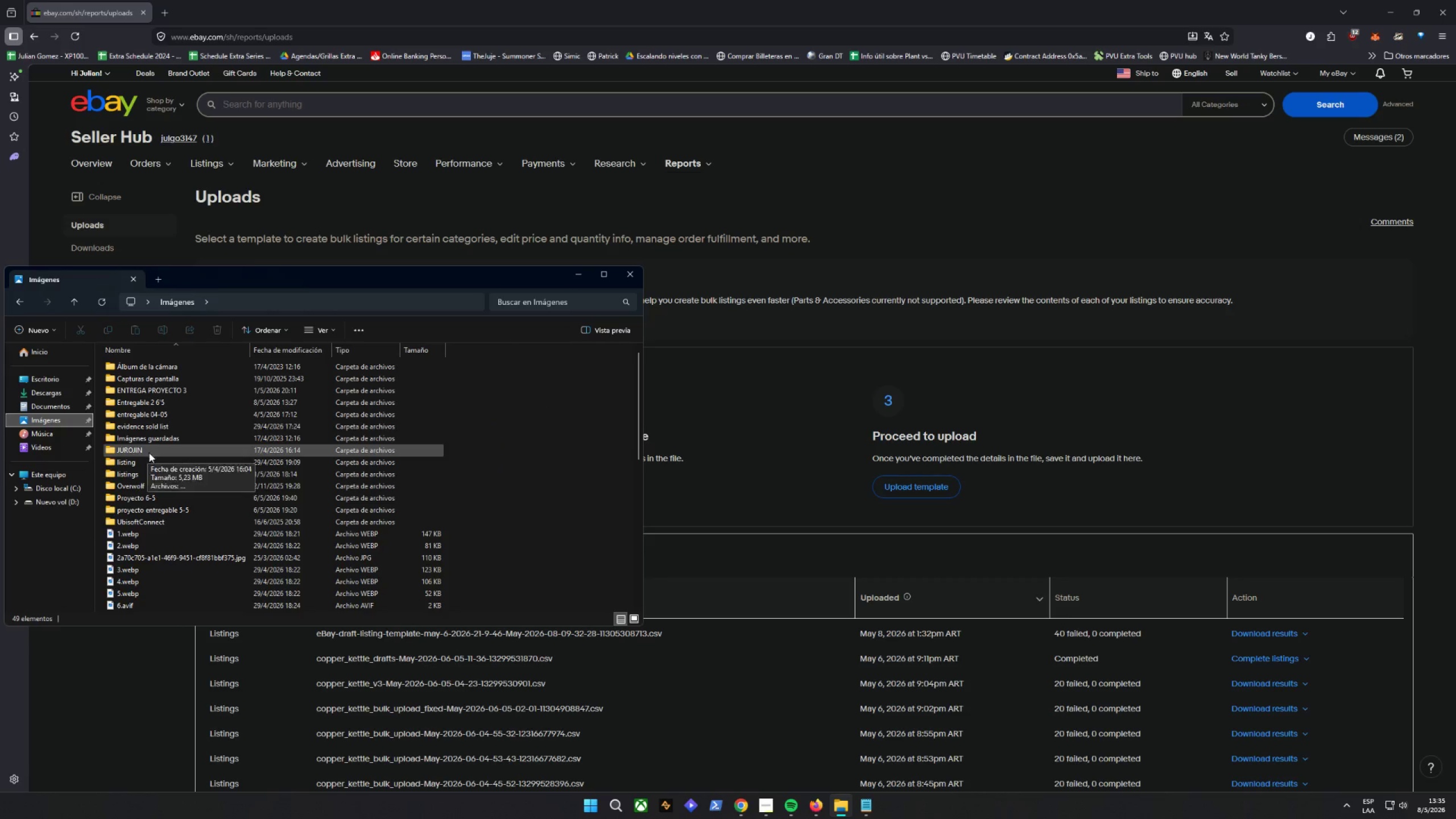 
double_click([175, 404])
 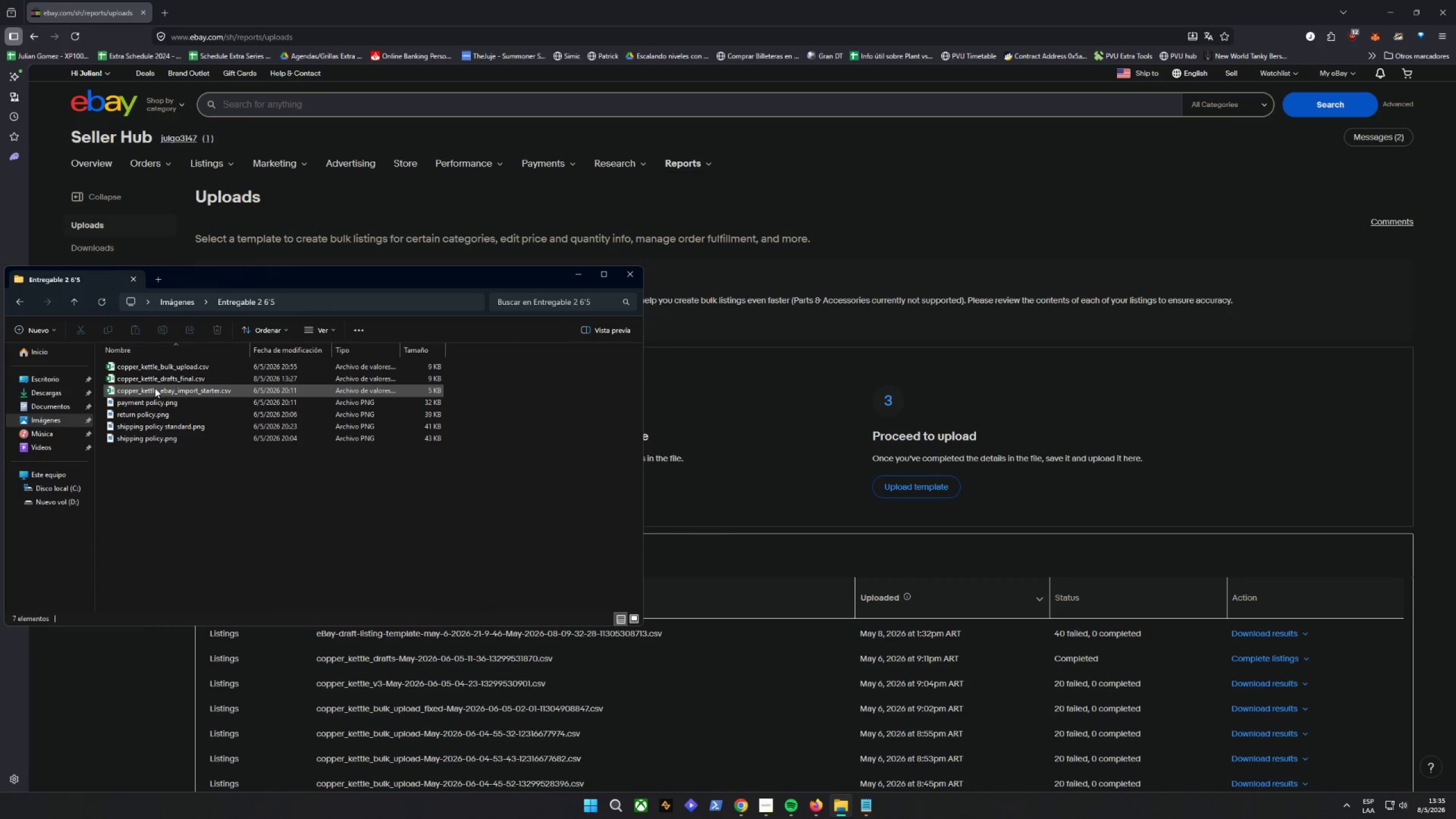 
left_click([156, 375])
 